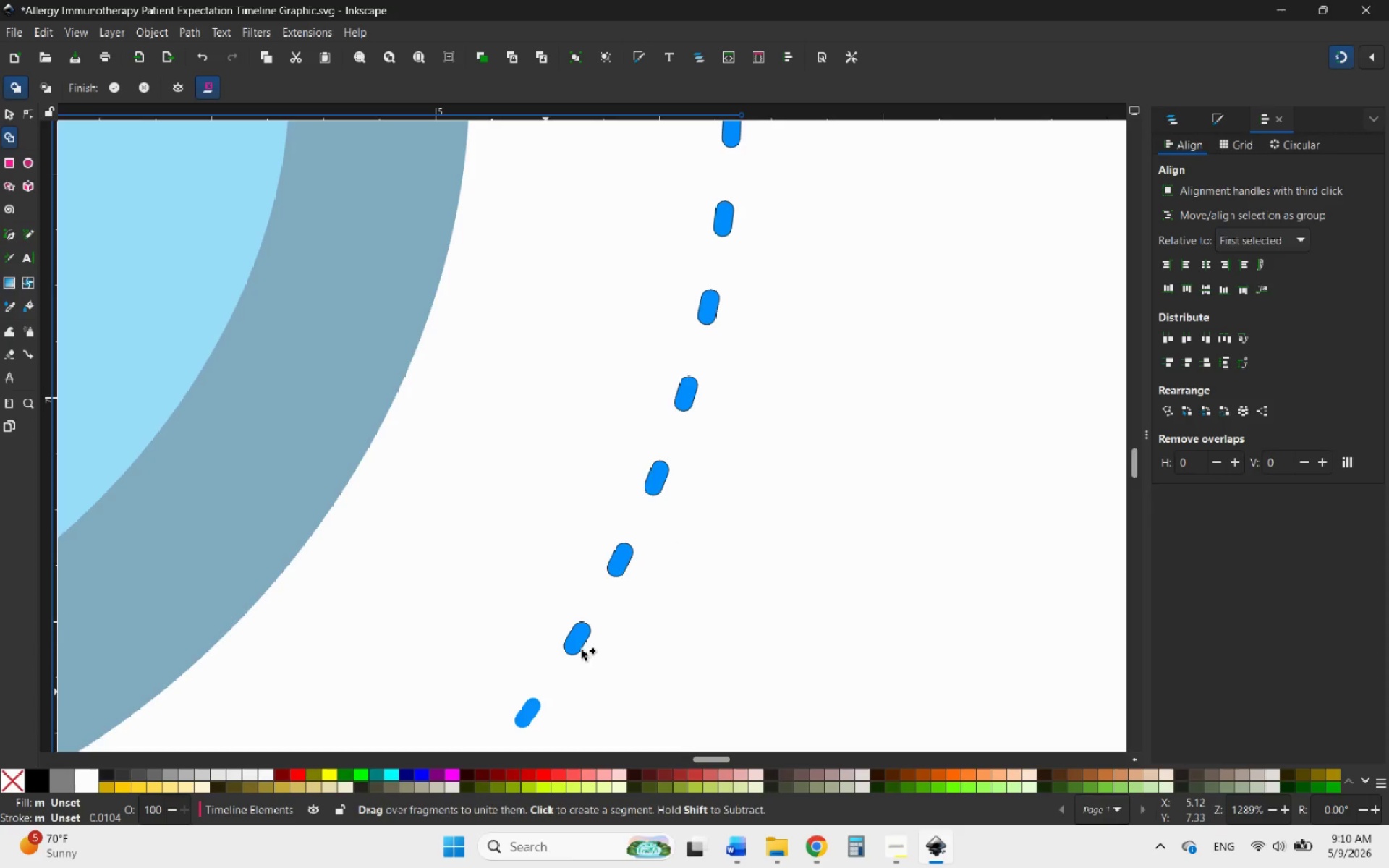 
scroll: coordinate [592, 639], scroll_direction: down, amount: 3.0
 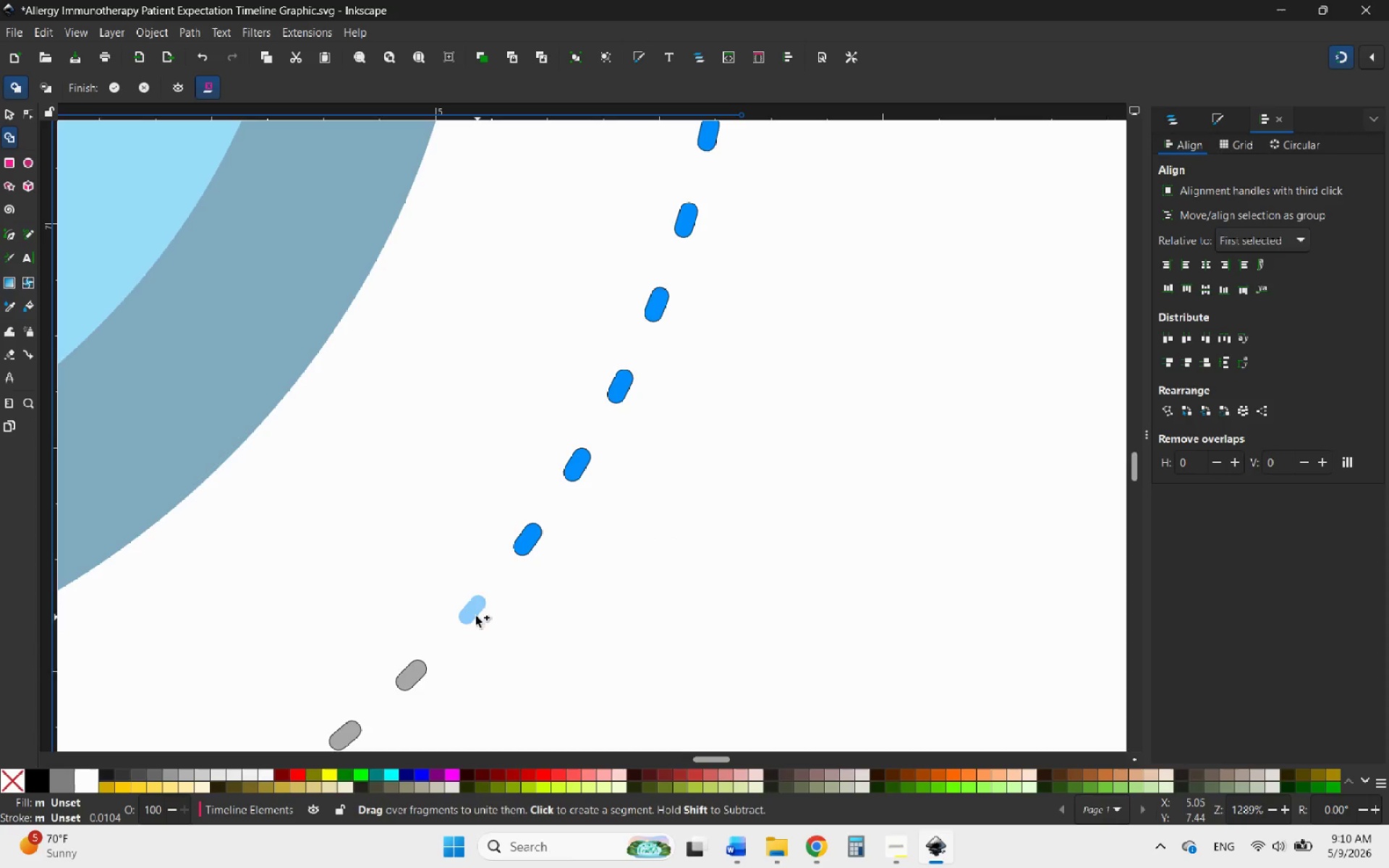 
left_click([472, 613])
 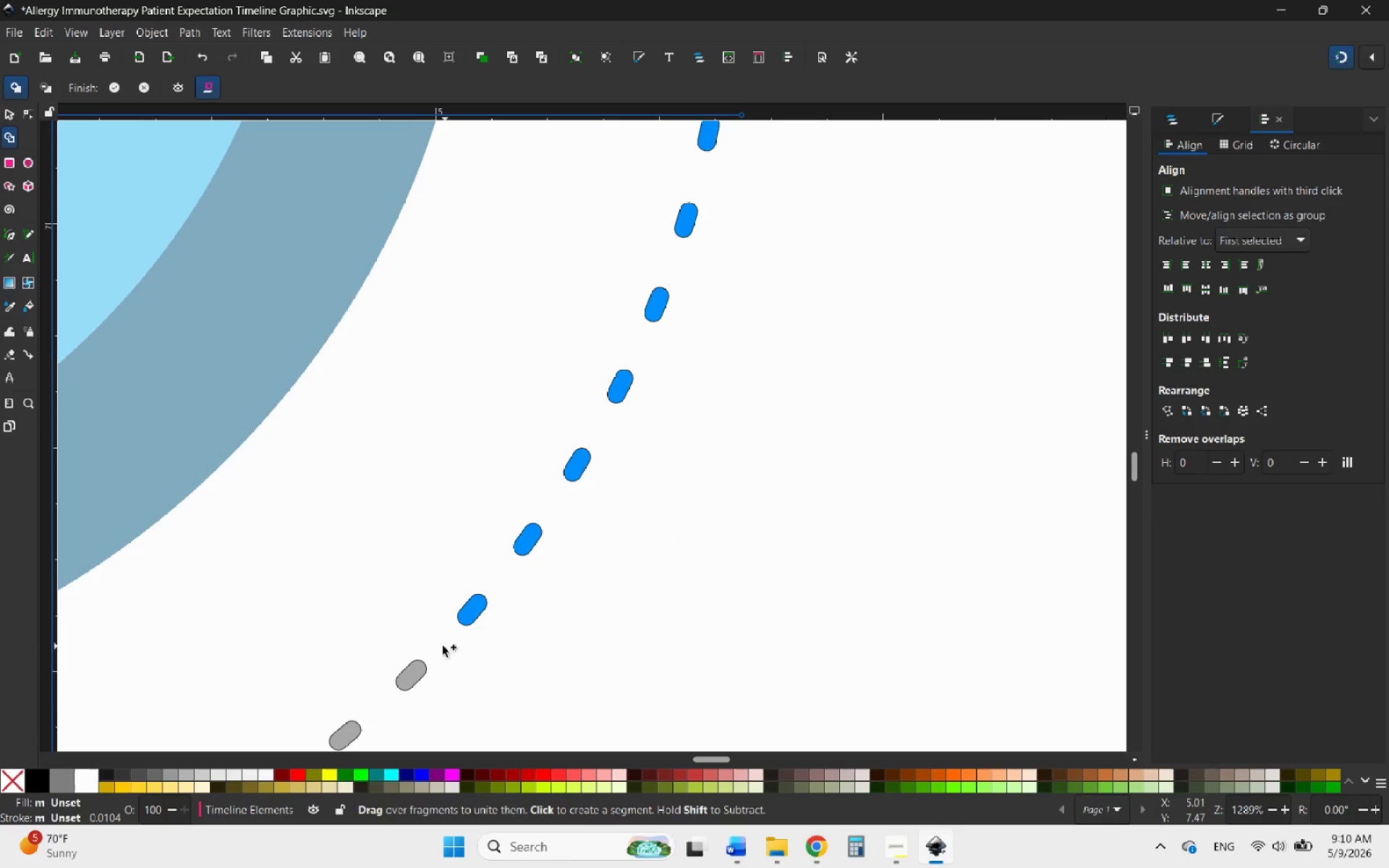 
left_click([417, 672])
 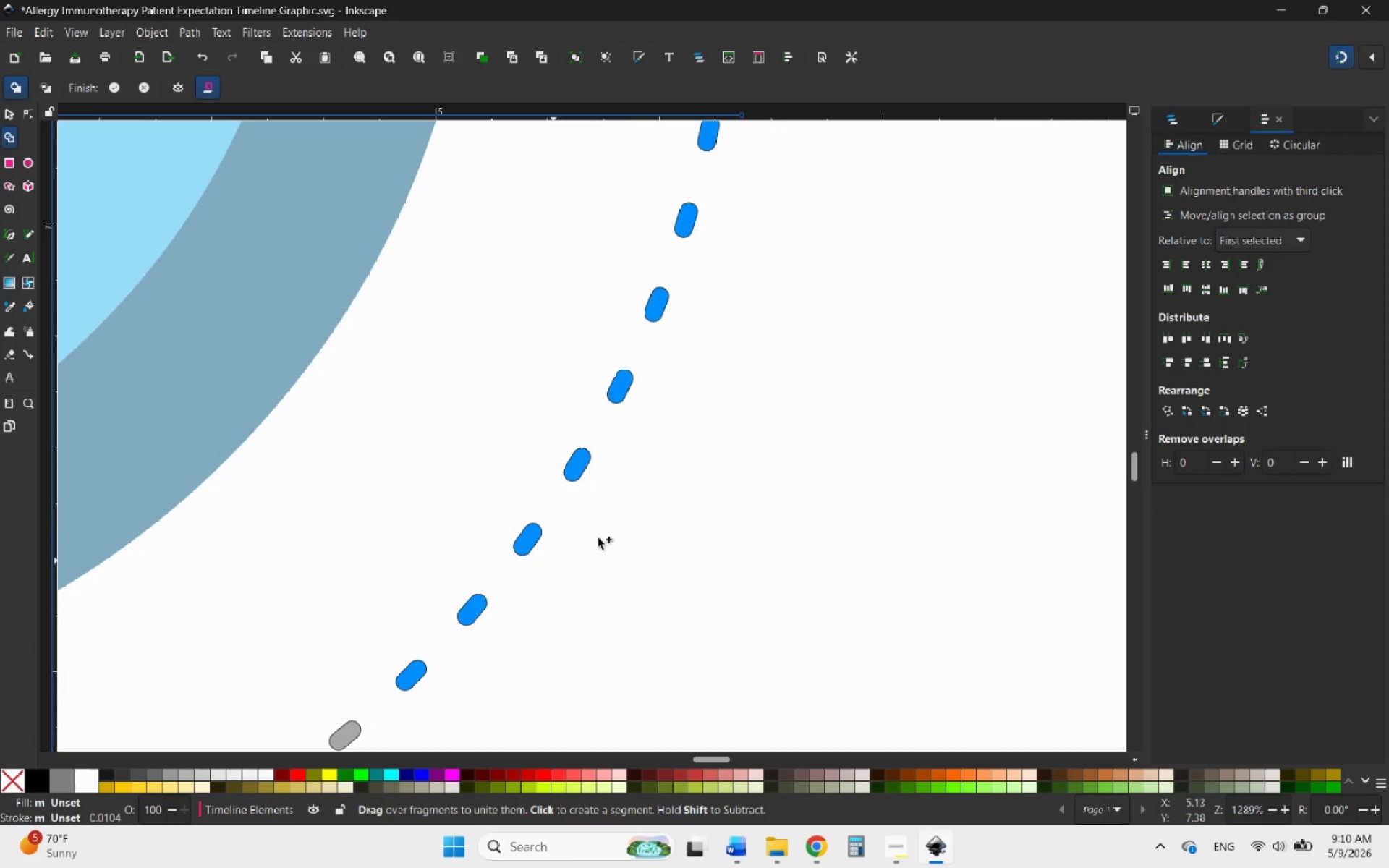 
hold_key(key=ControlLeft, duration=1.66)
scroll: coordinate [765, 500], scroll_direction: down, amount: 6.0
 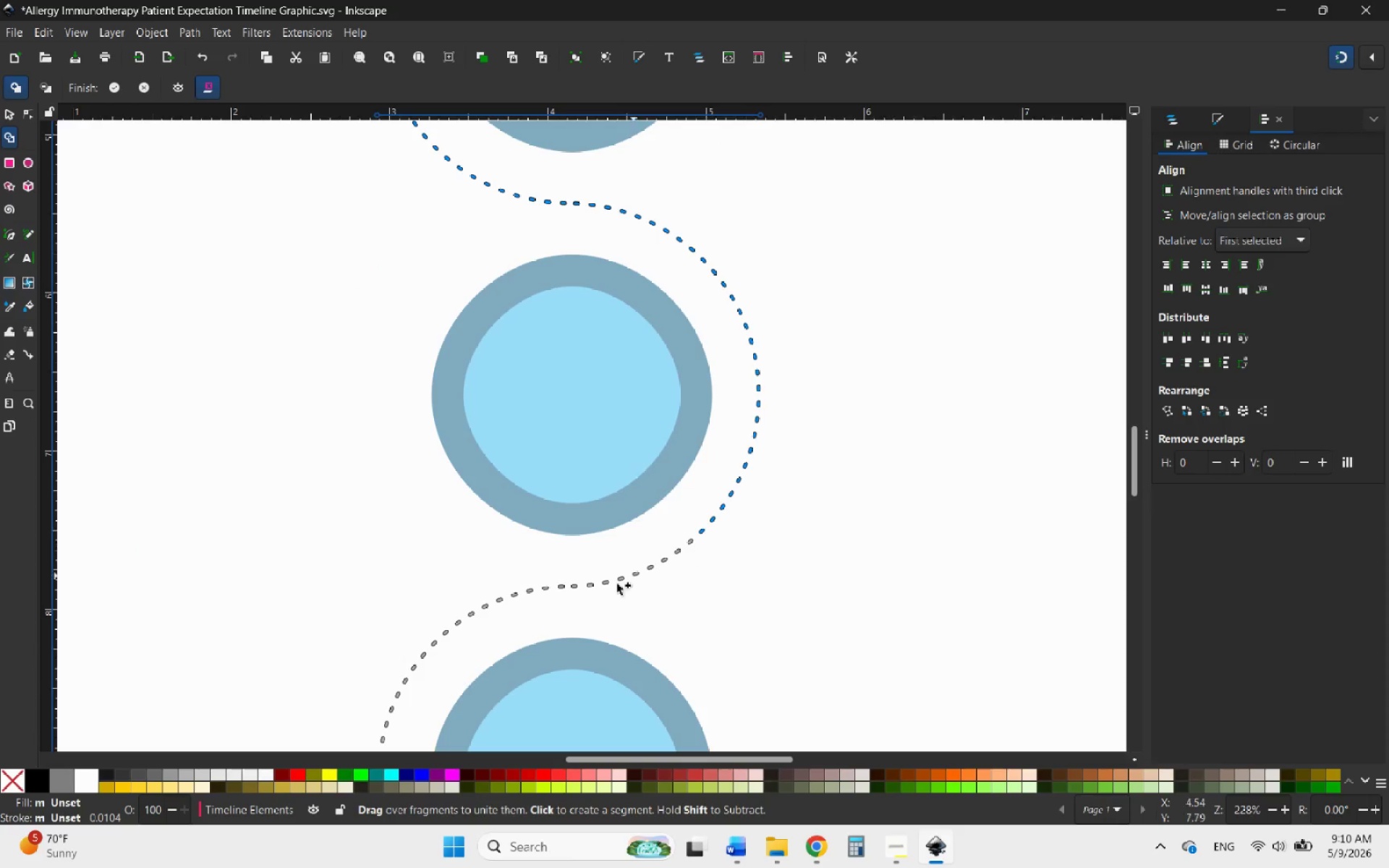 
scroll: coordinate [576, 600], scroll_direction: up, amount: 3.0
 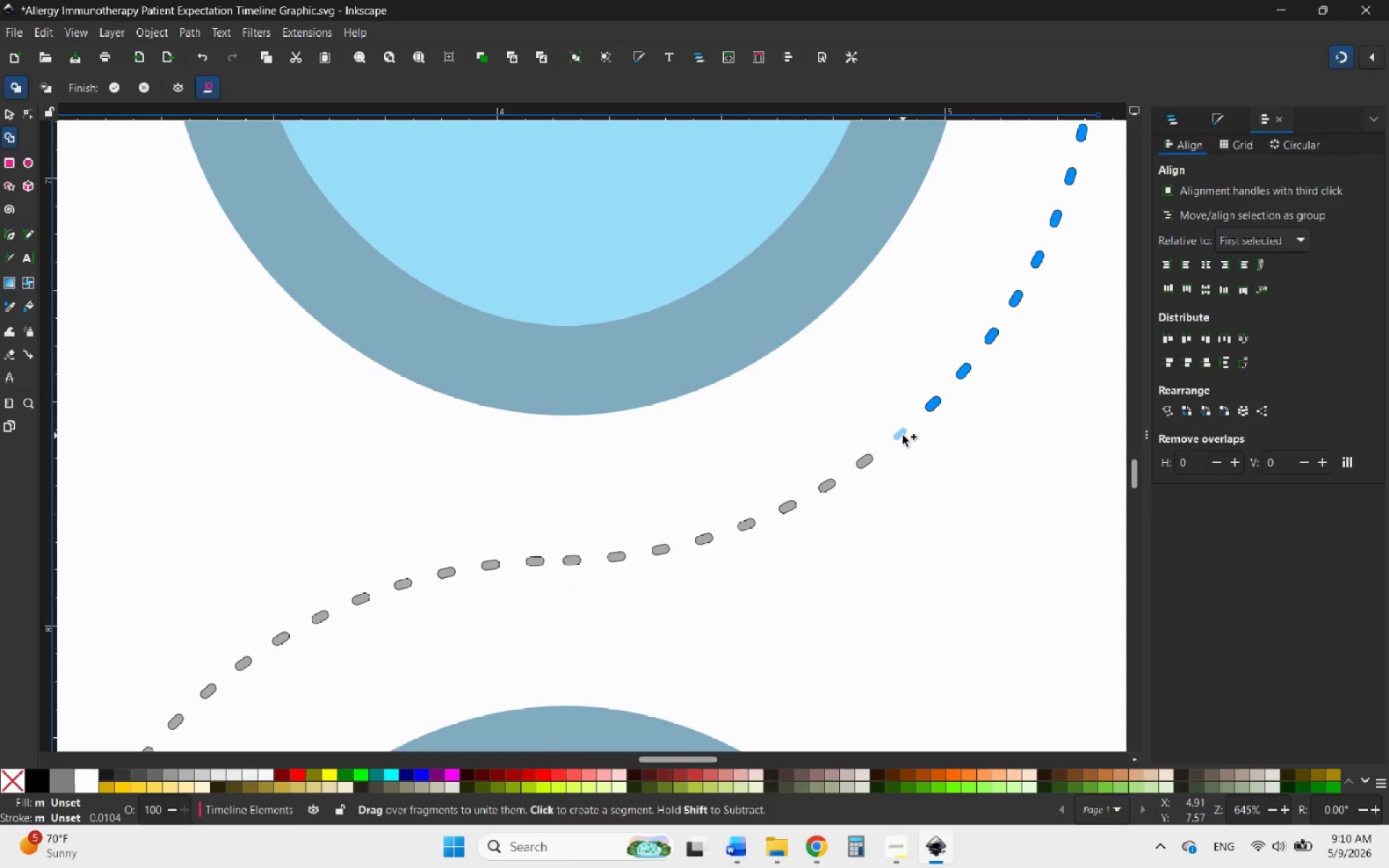 
left_click([903, 435])
 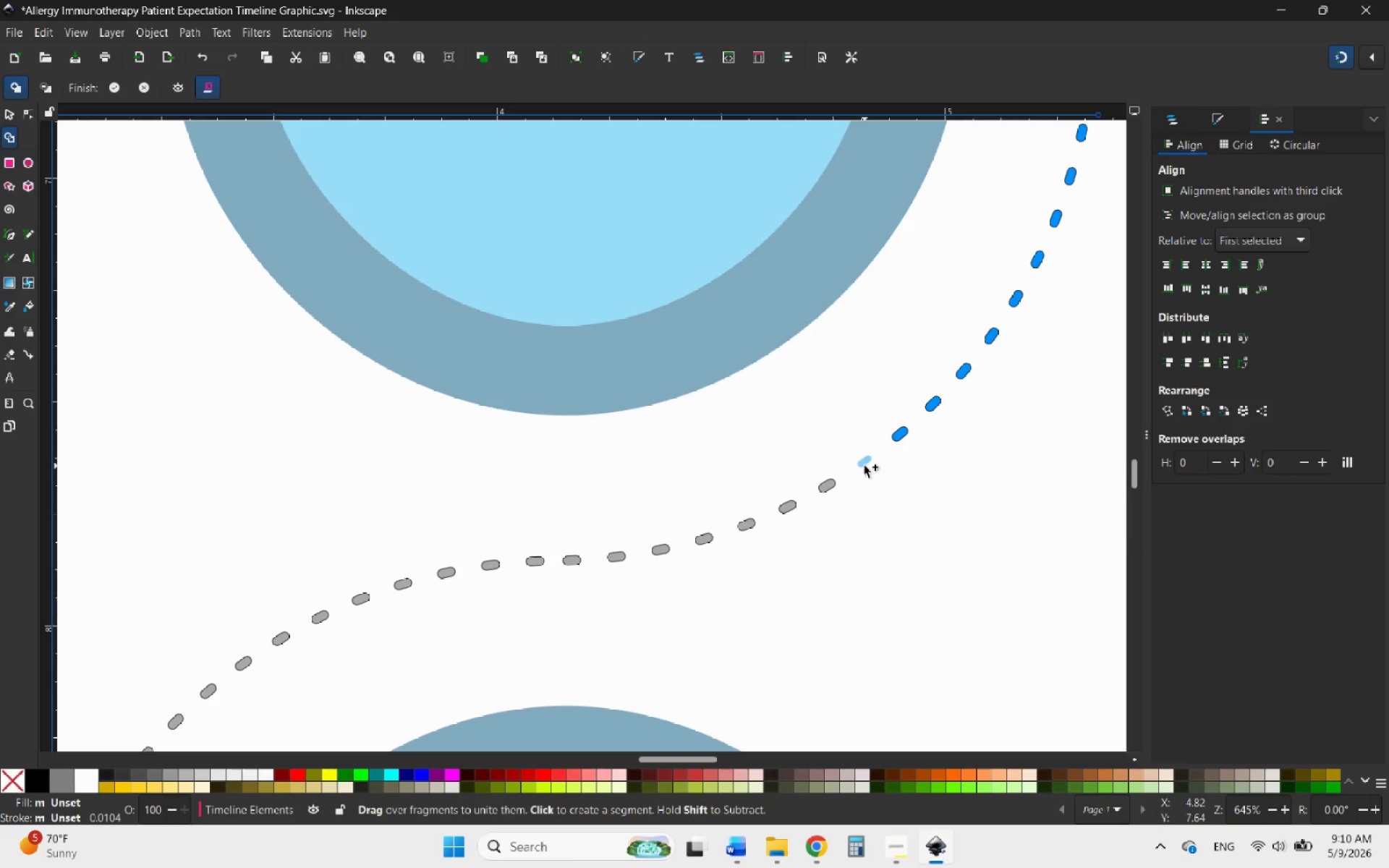 
left_click([864, 465])
 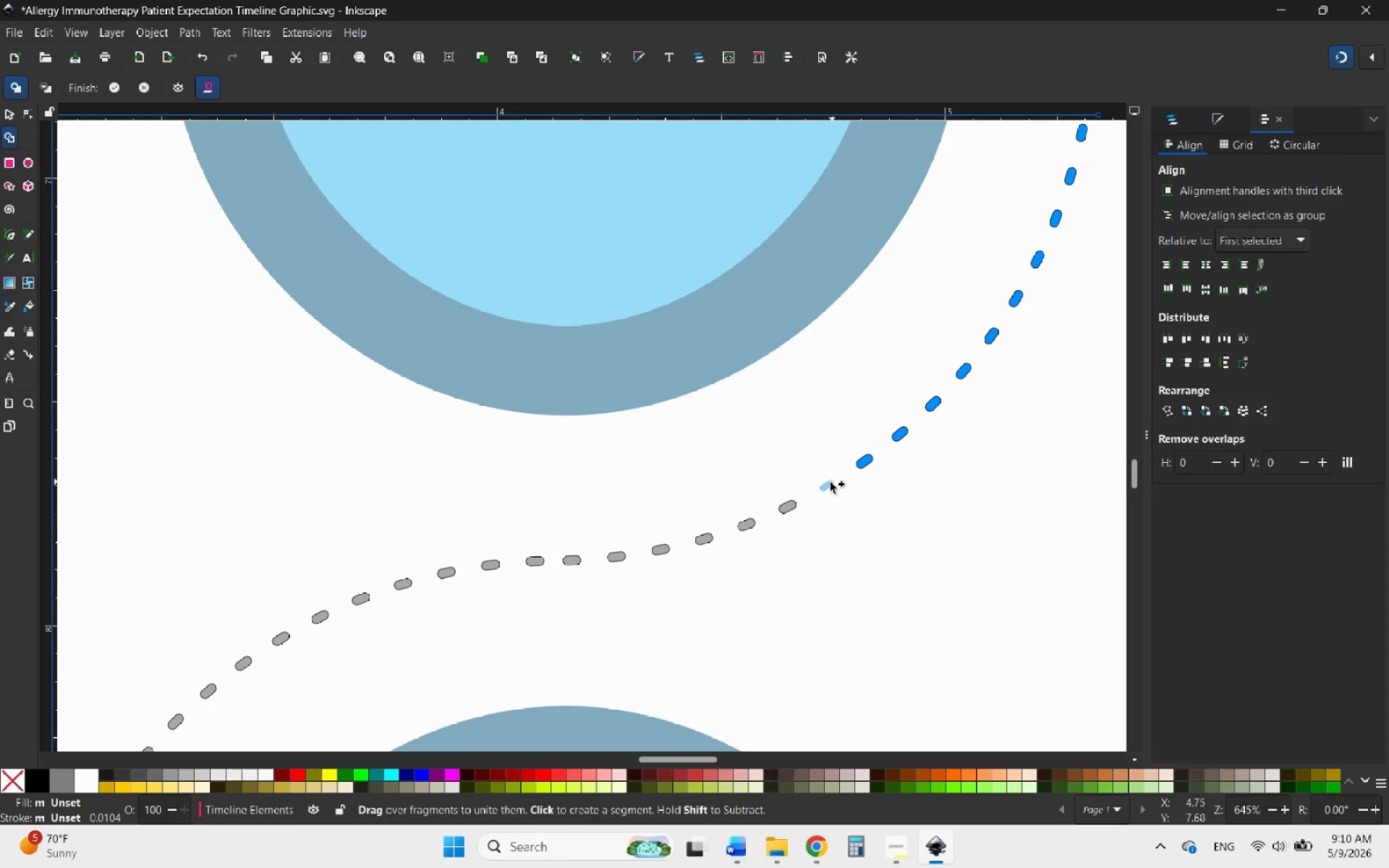 
left_click([826, 485])
 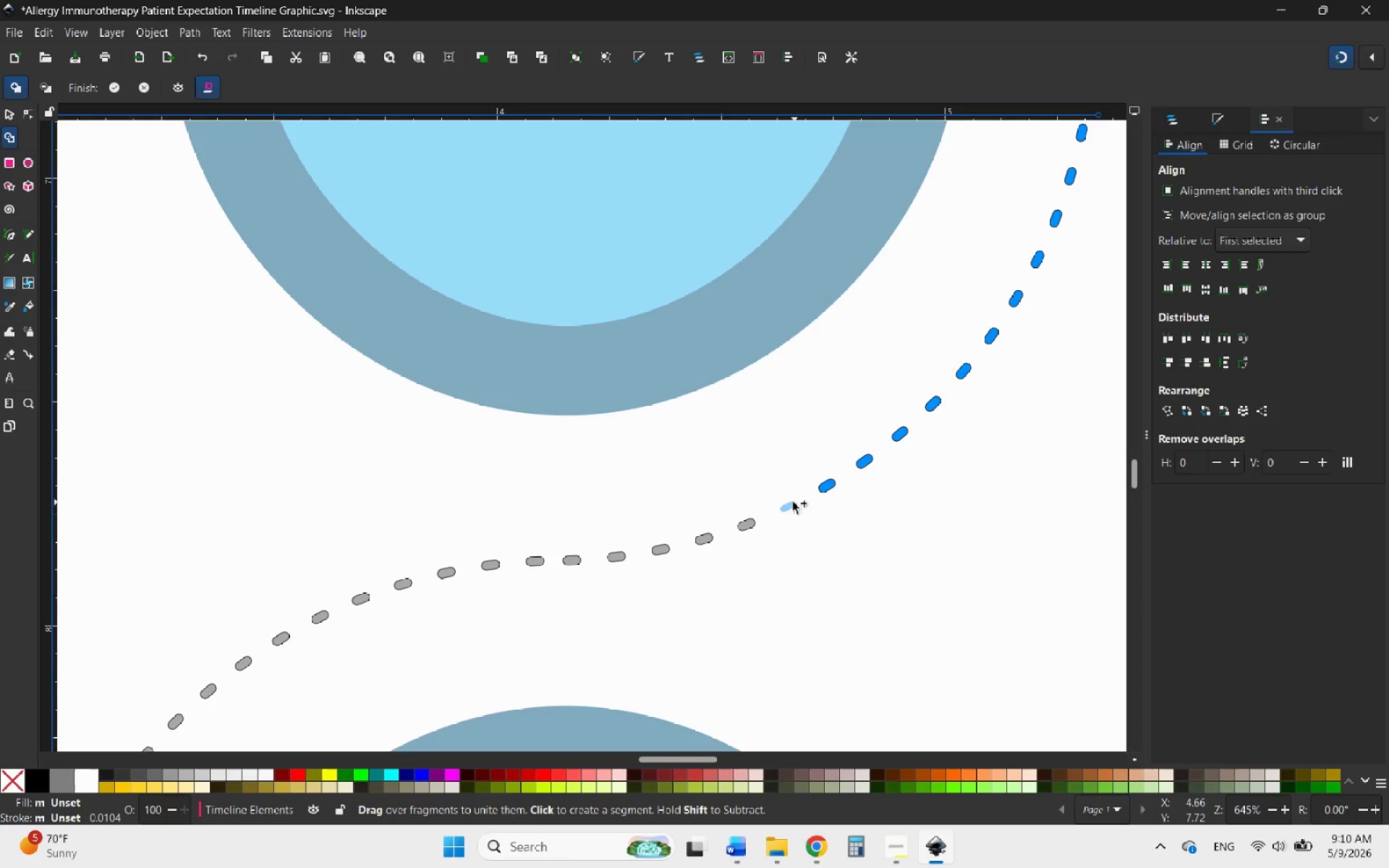 
left_click([789, 506])
 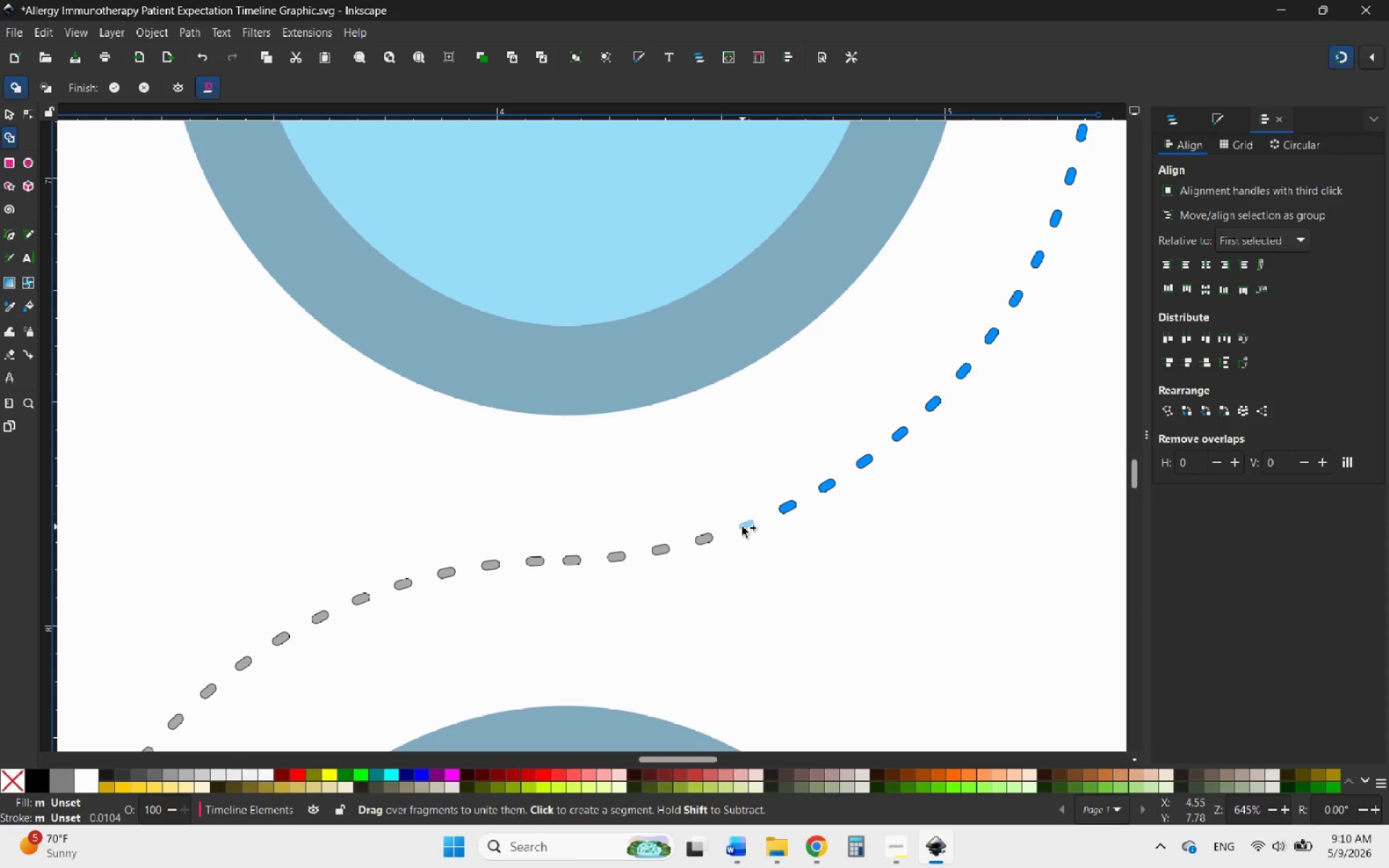 
left_click([742, 527])
 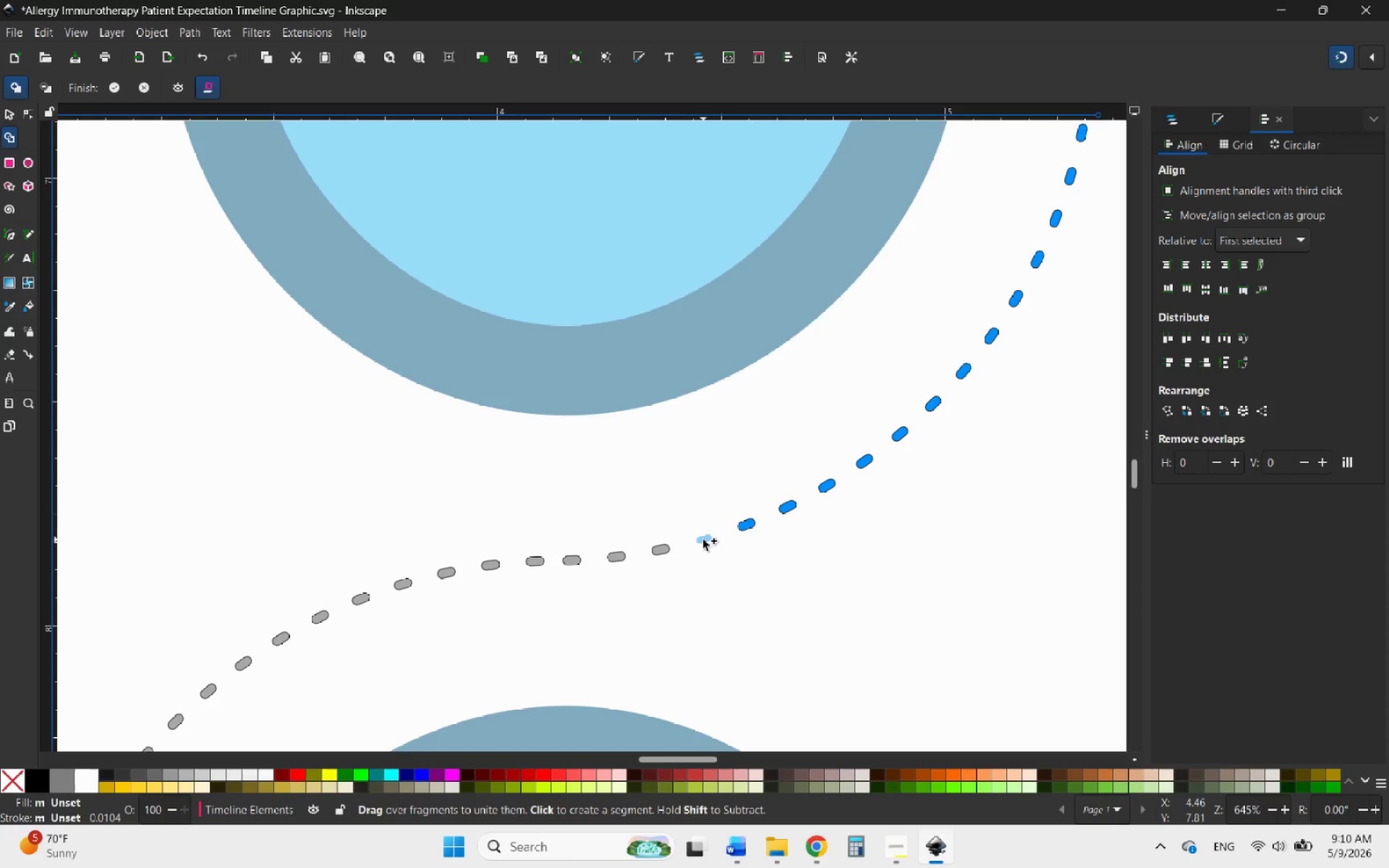 
left_click([701, 540])
 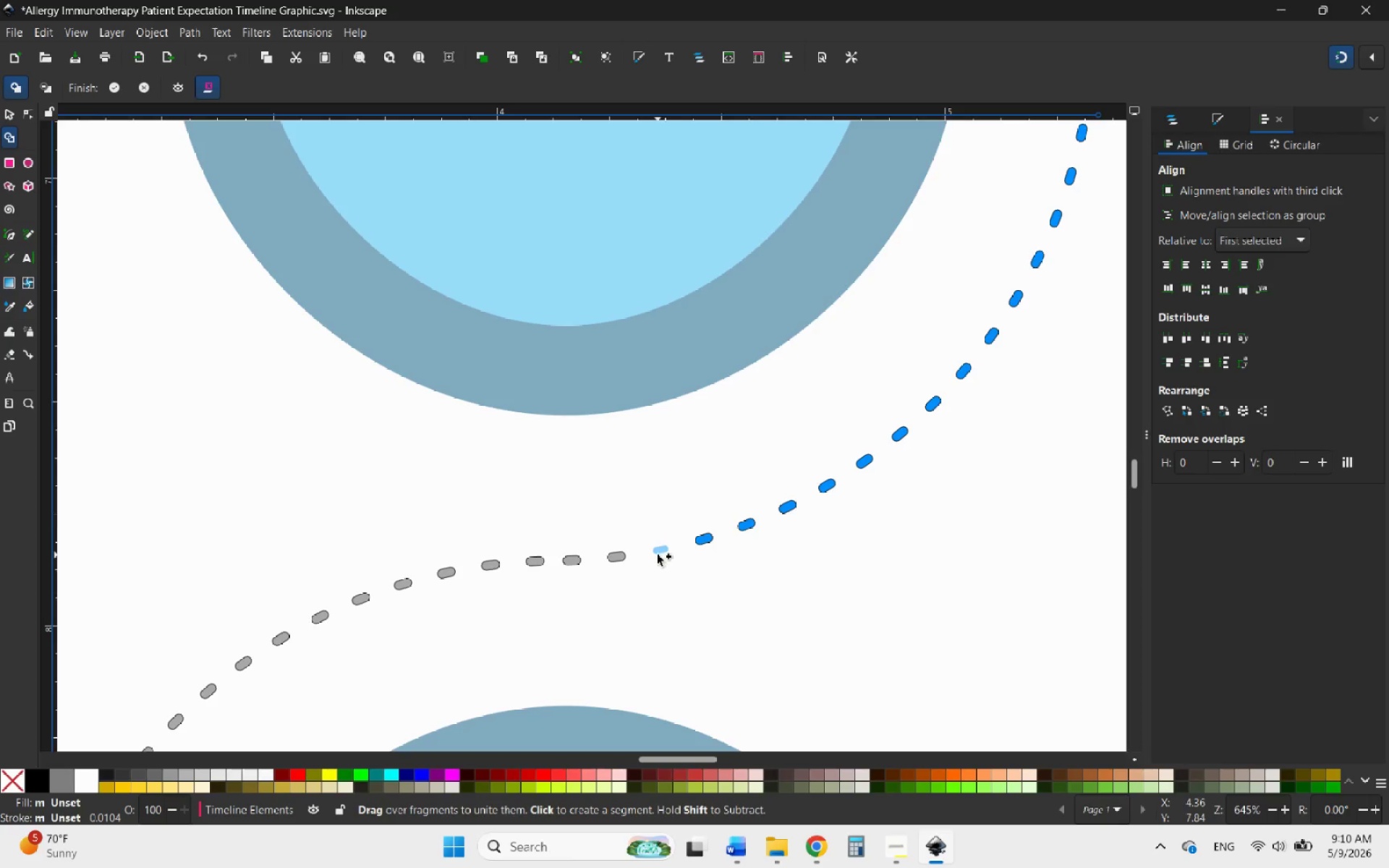 
left_click([658, 555])
 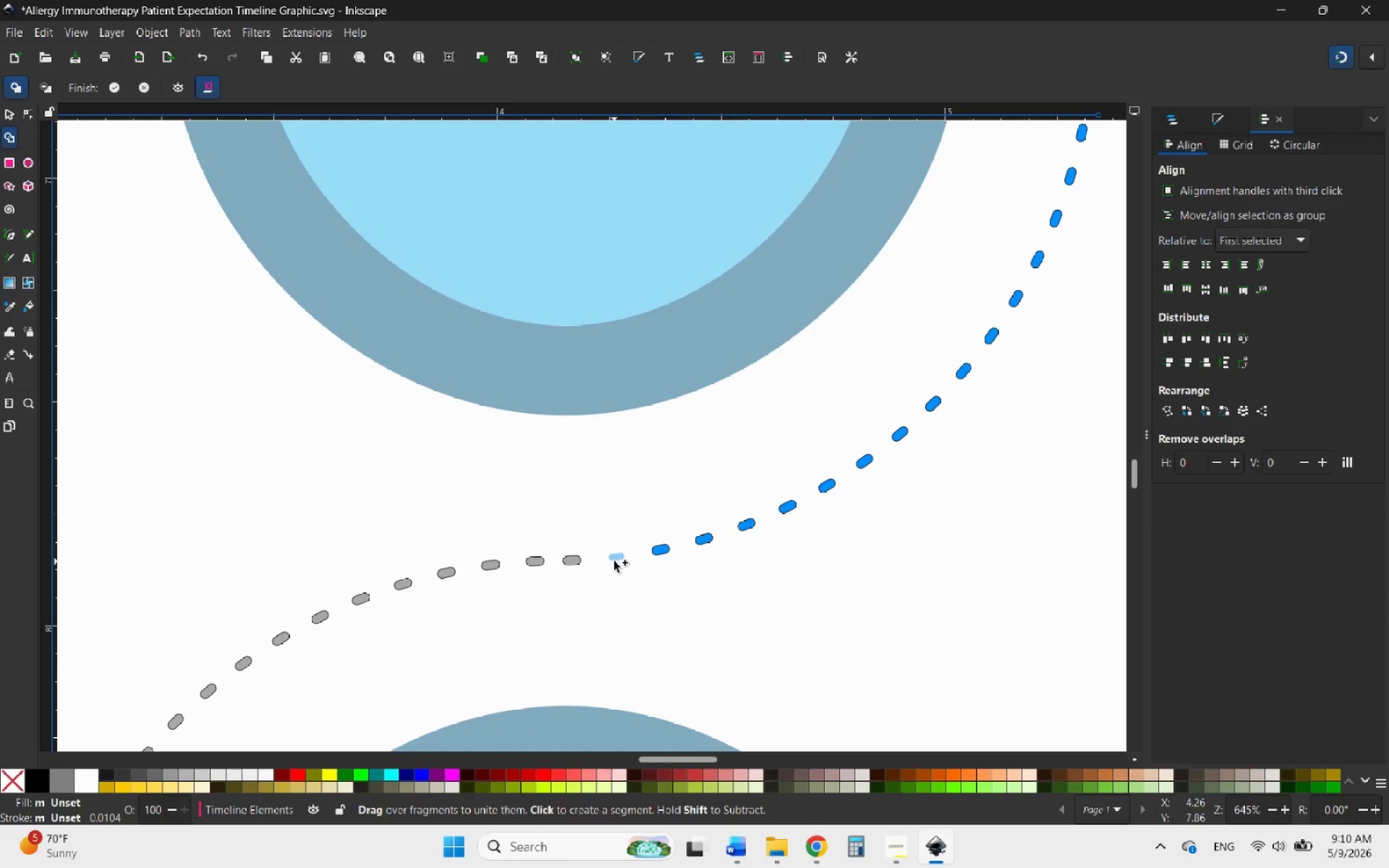 
left_click([613, 559])
 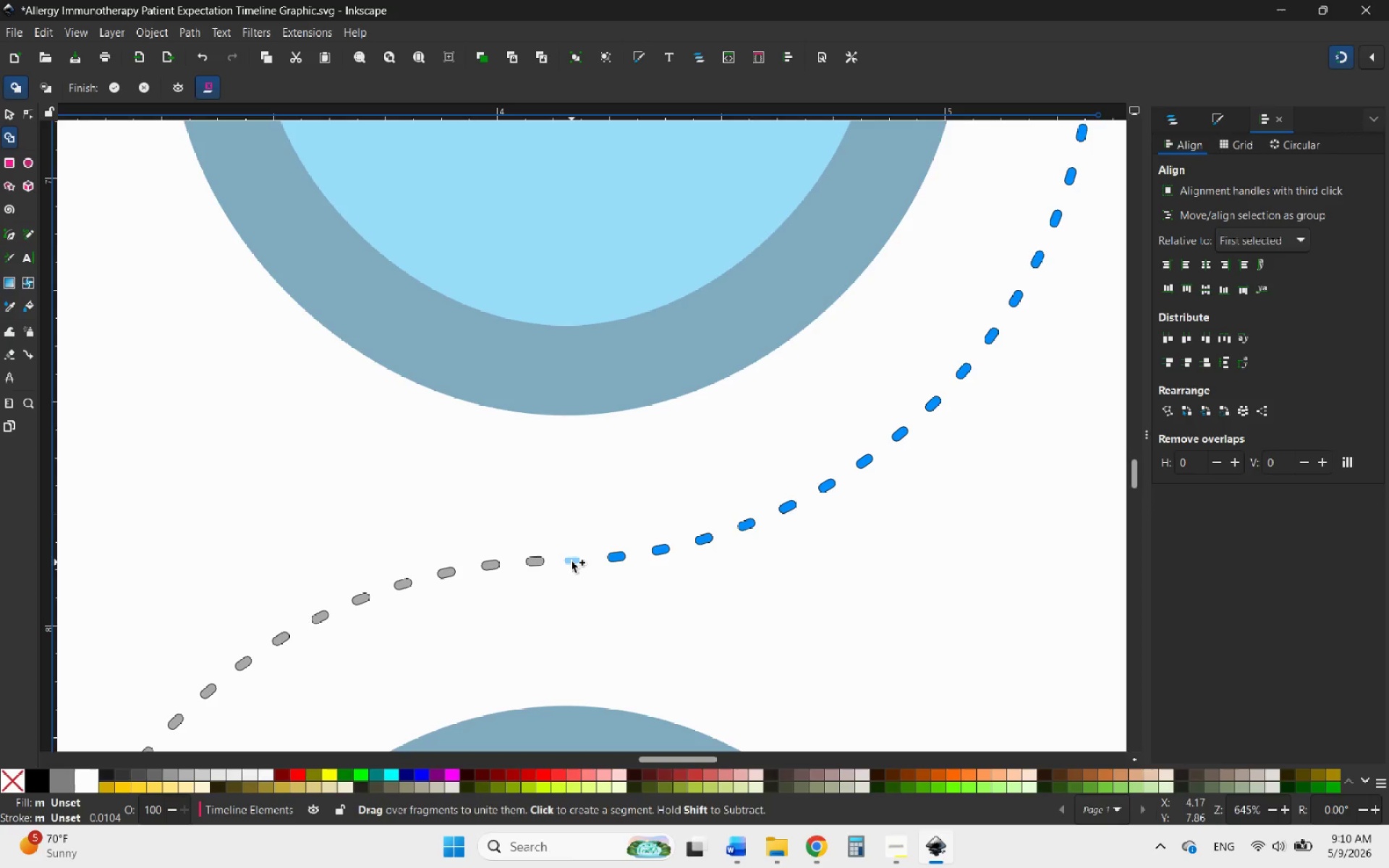 
left_click([572, 561])
 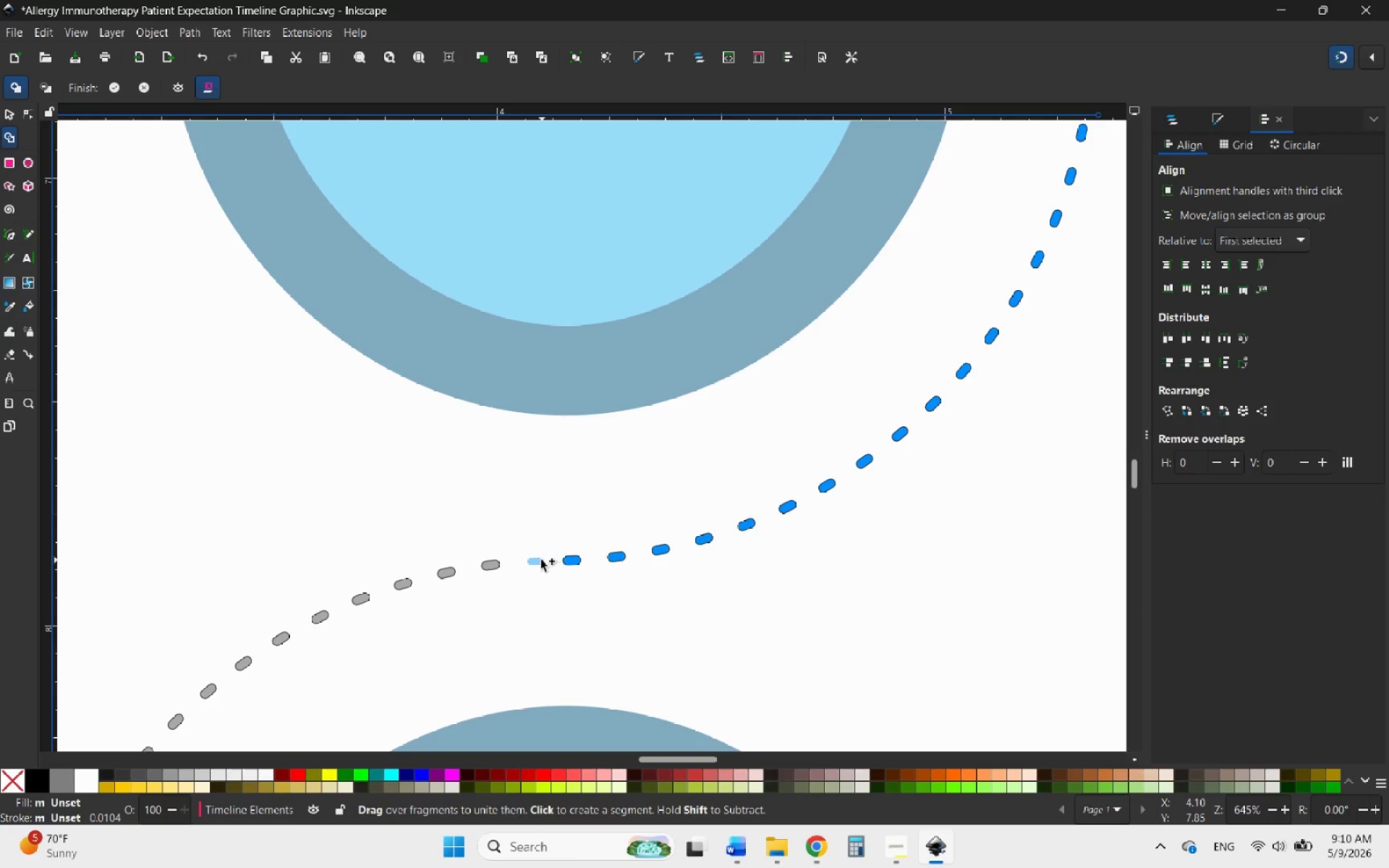 
left_click([538, 560])
 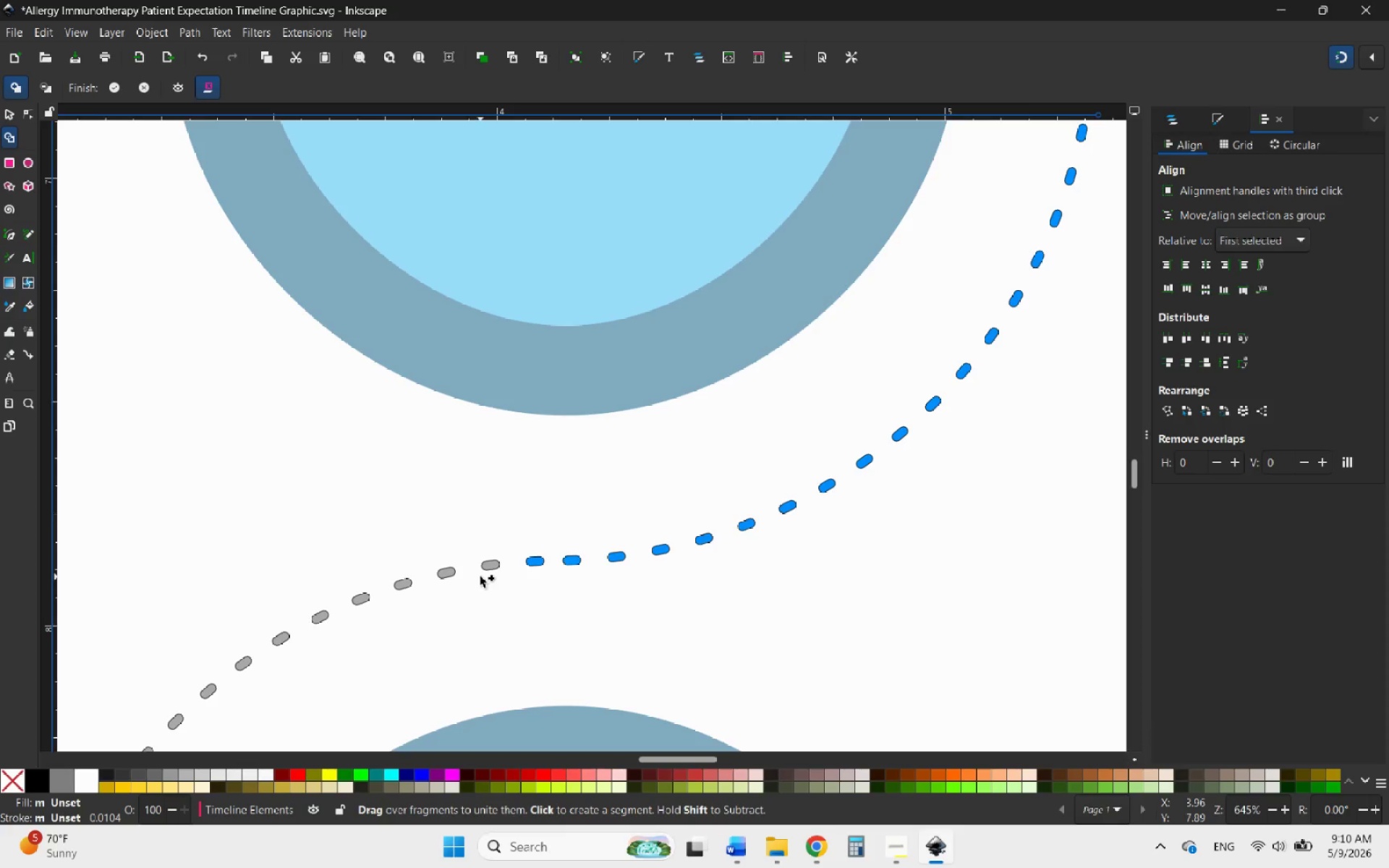 
left_click([485, 569])
 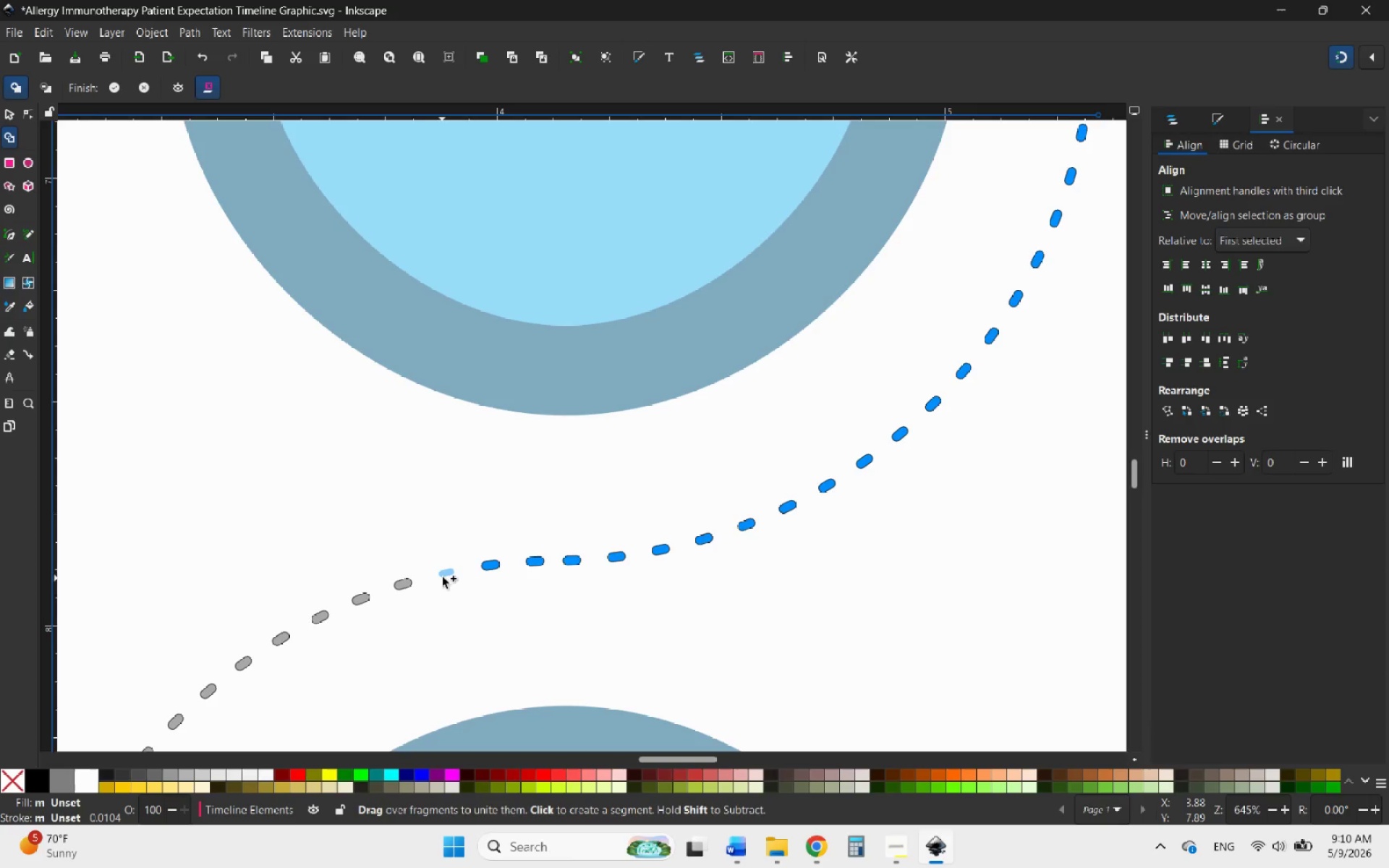 
left_click([446, 577])
 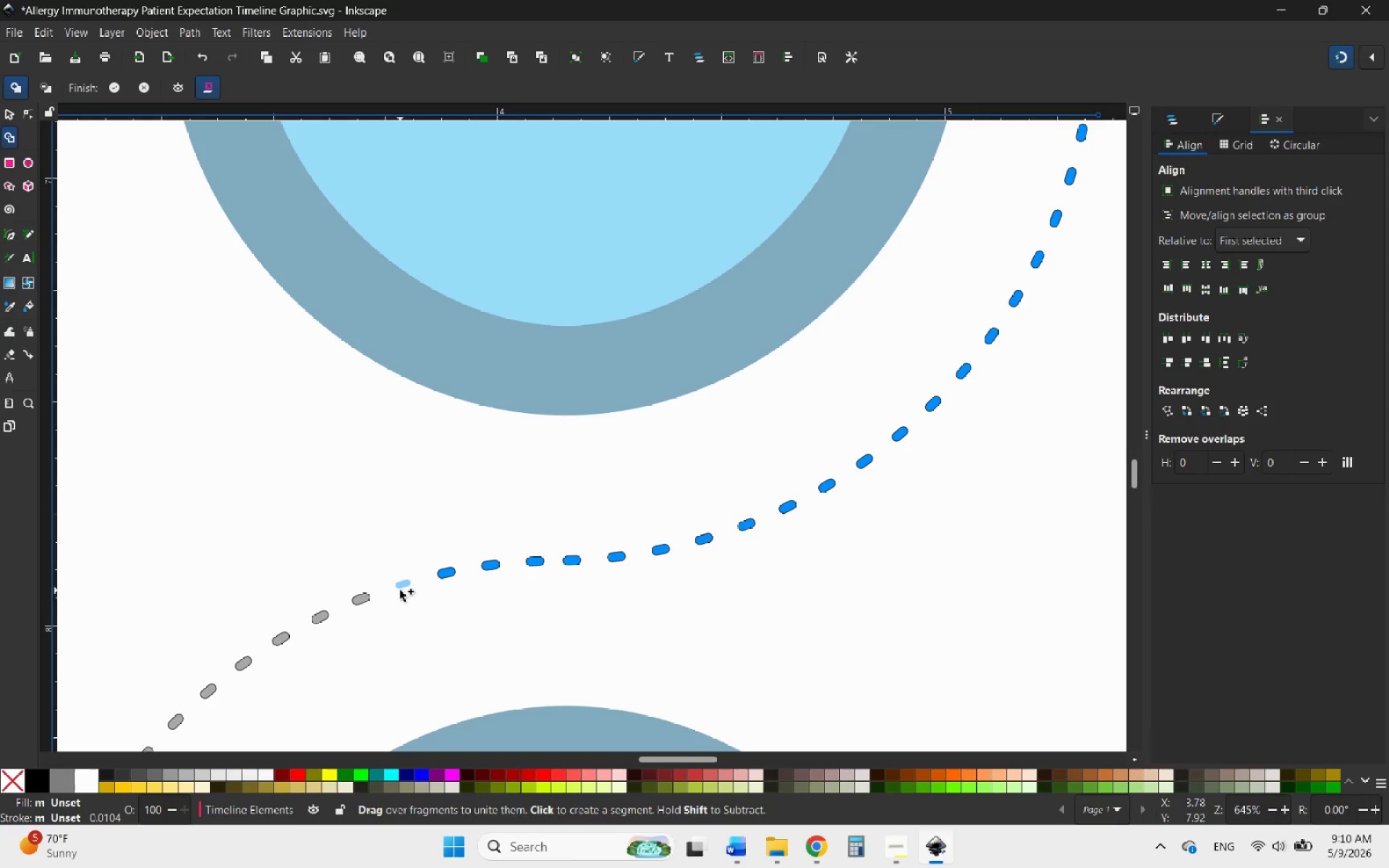 
left_click([401, 587])
 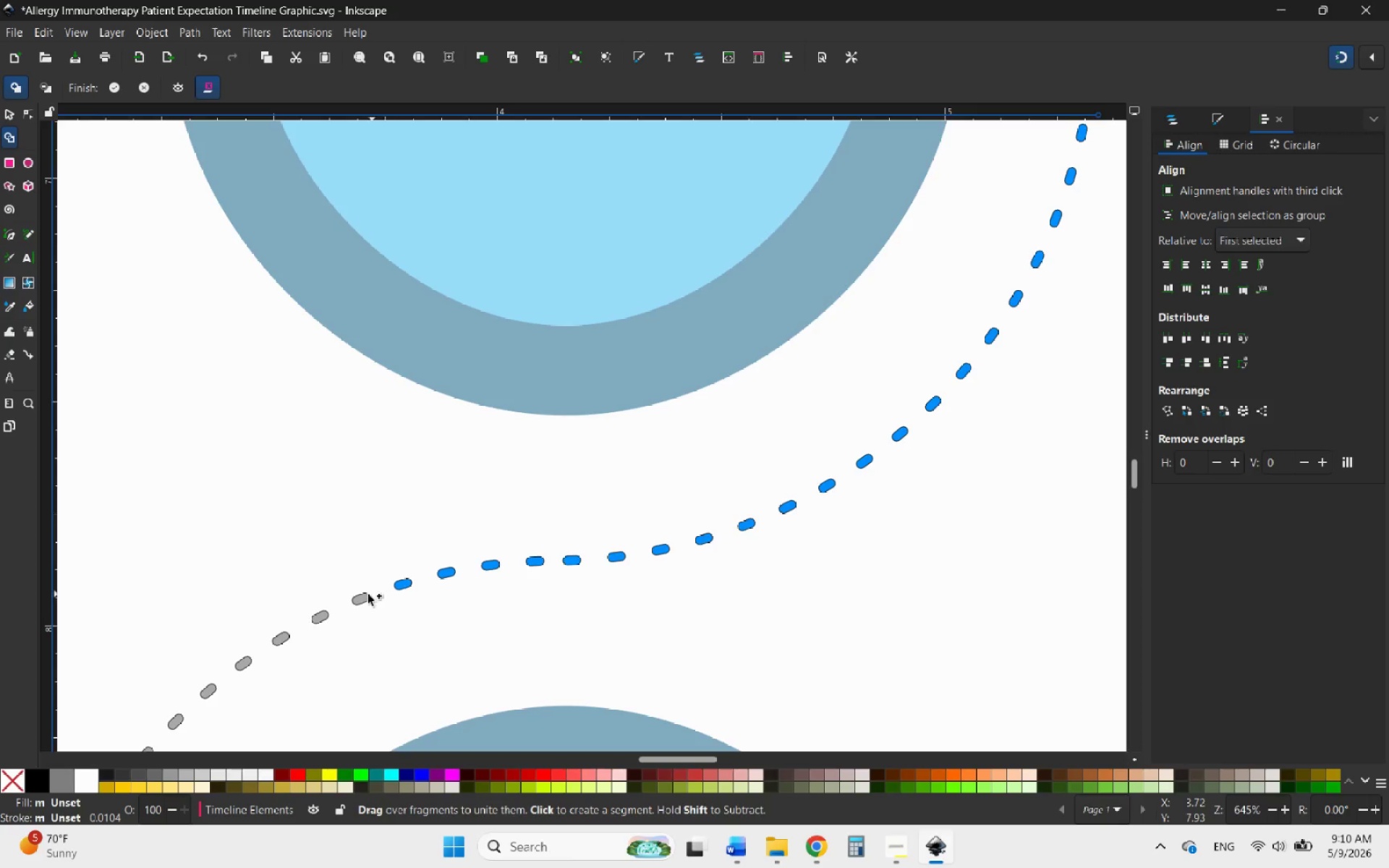 
left_click([362, 597])
 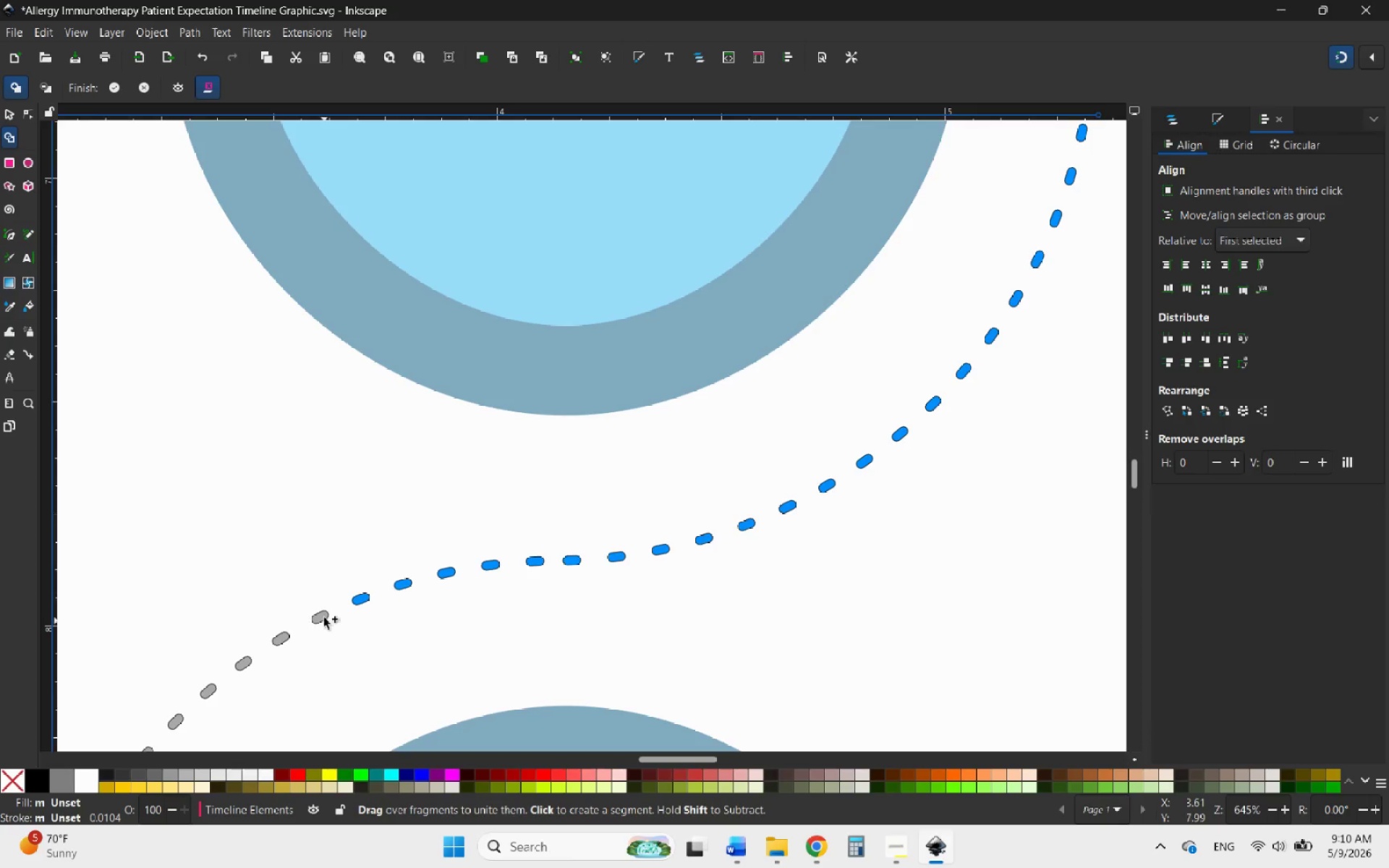 
left_click([318, 616])
 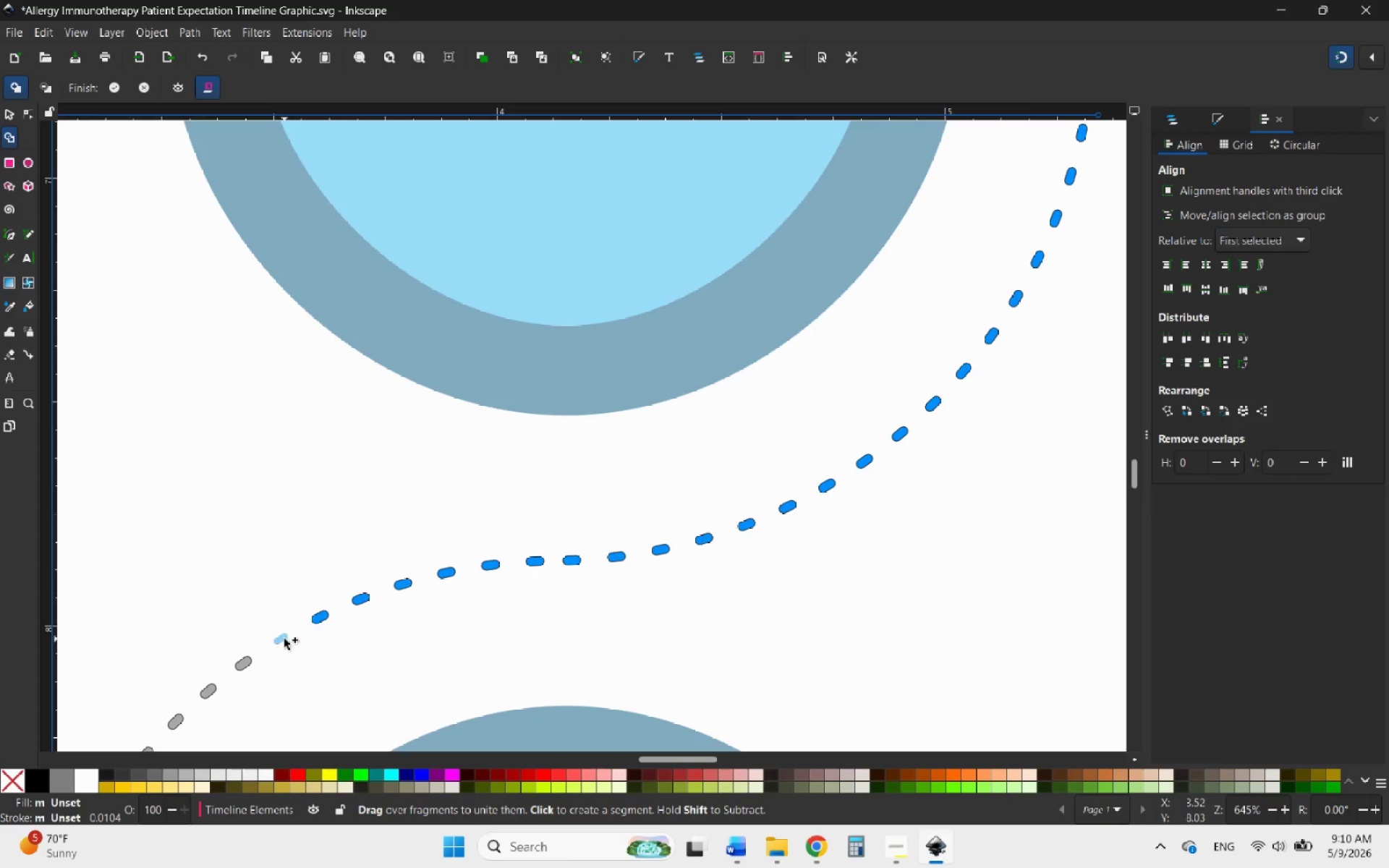 
left_click([279, 640])
 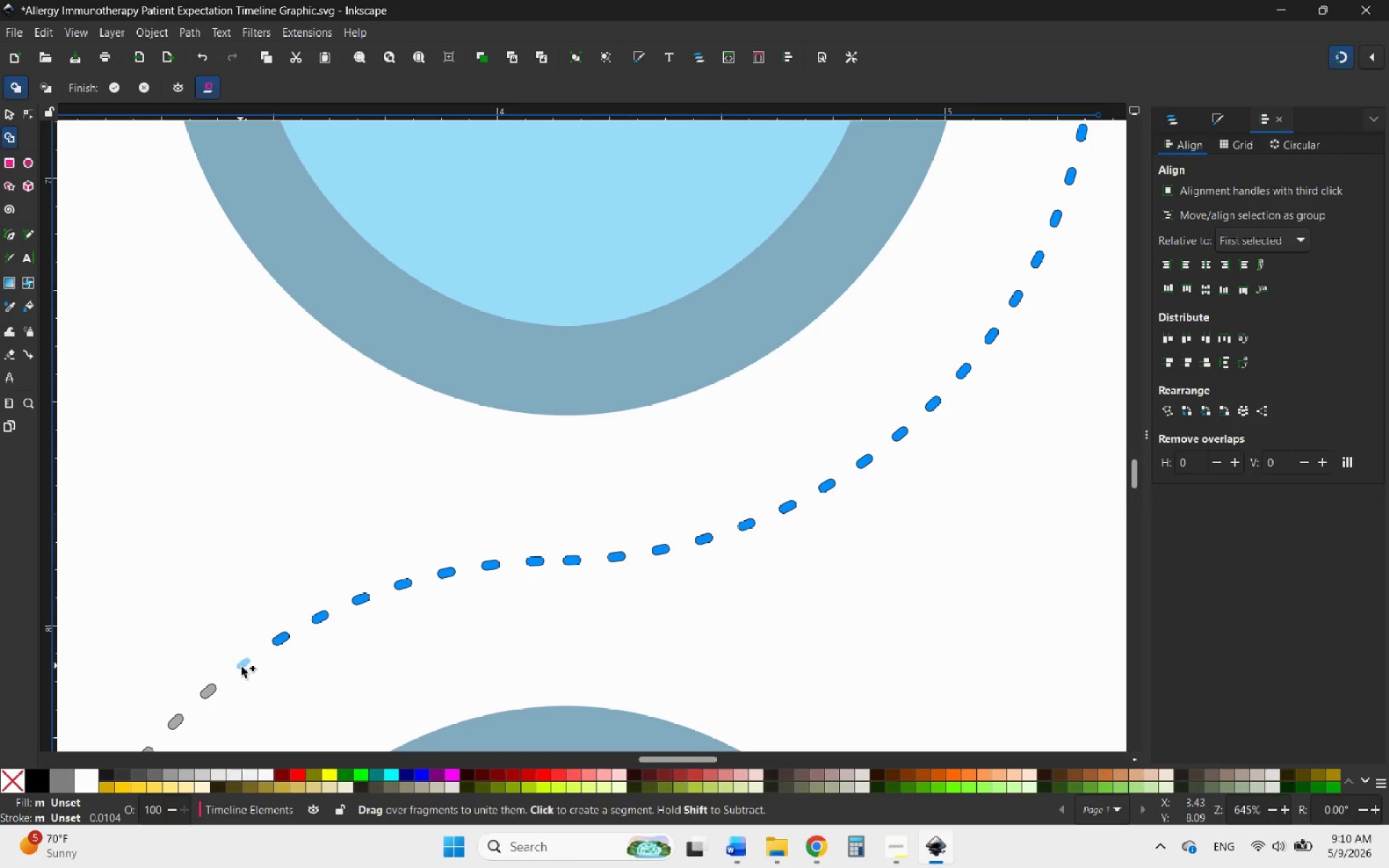 
left_click([242, 668])
 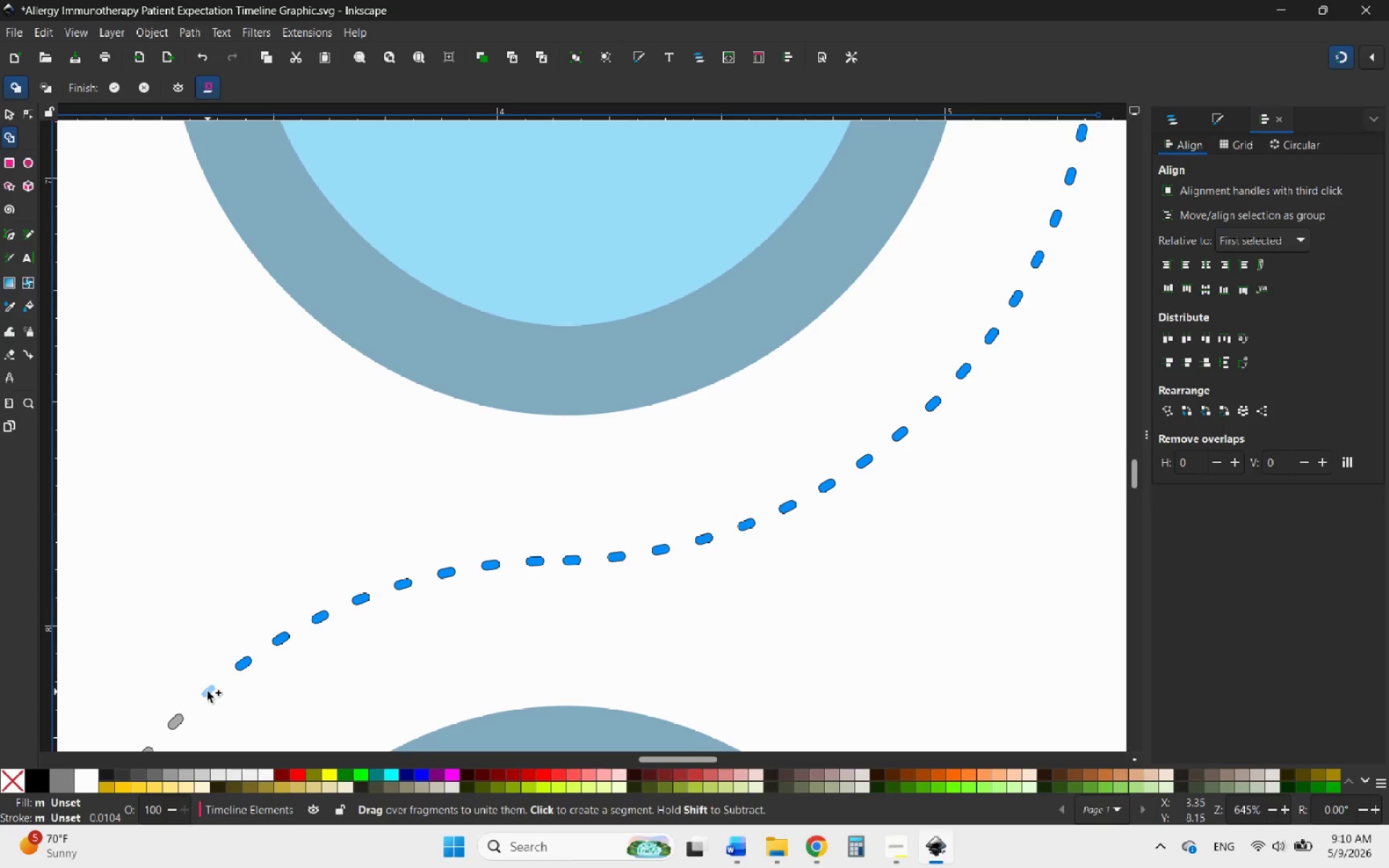 
left_click([207, 692])
 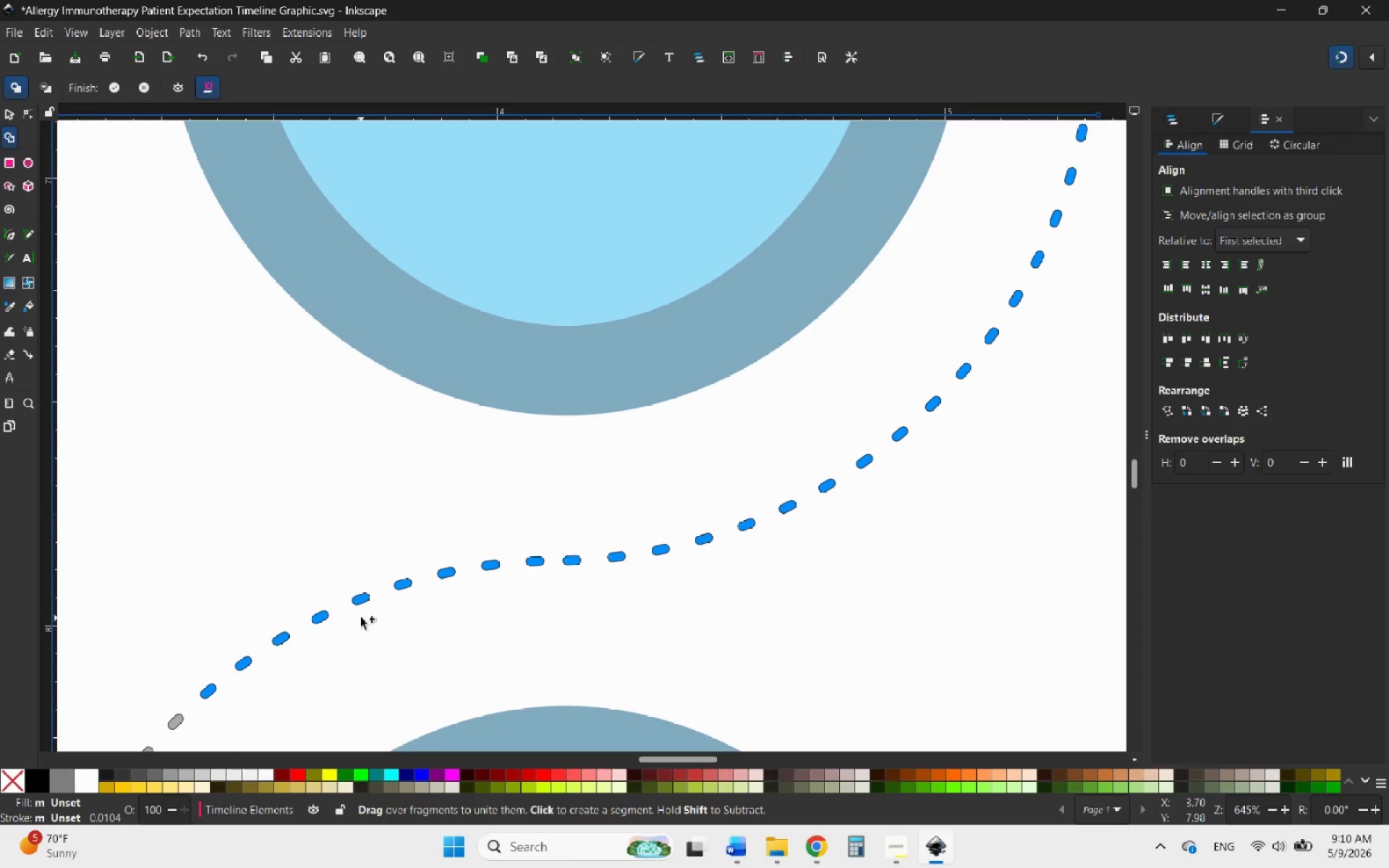 
hold_key(key=ControlLeft, duration=1.91)
scroll: coordinate [391, 666], scroll_direction: up, amount: 2.0
 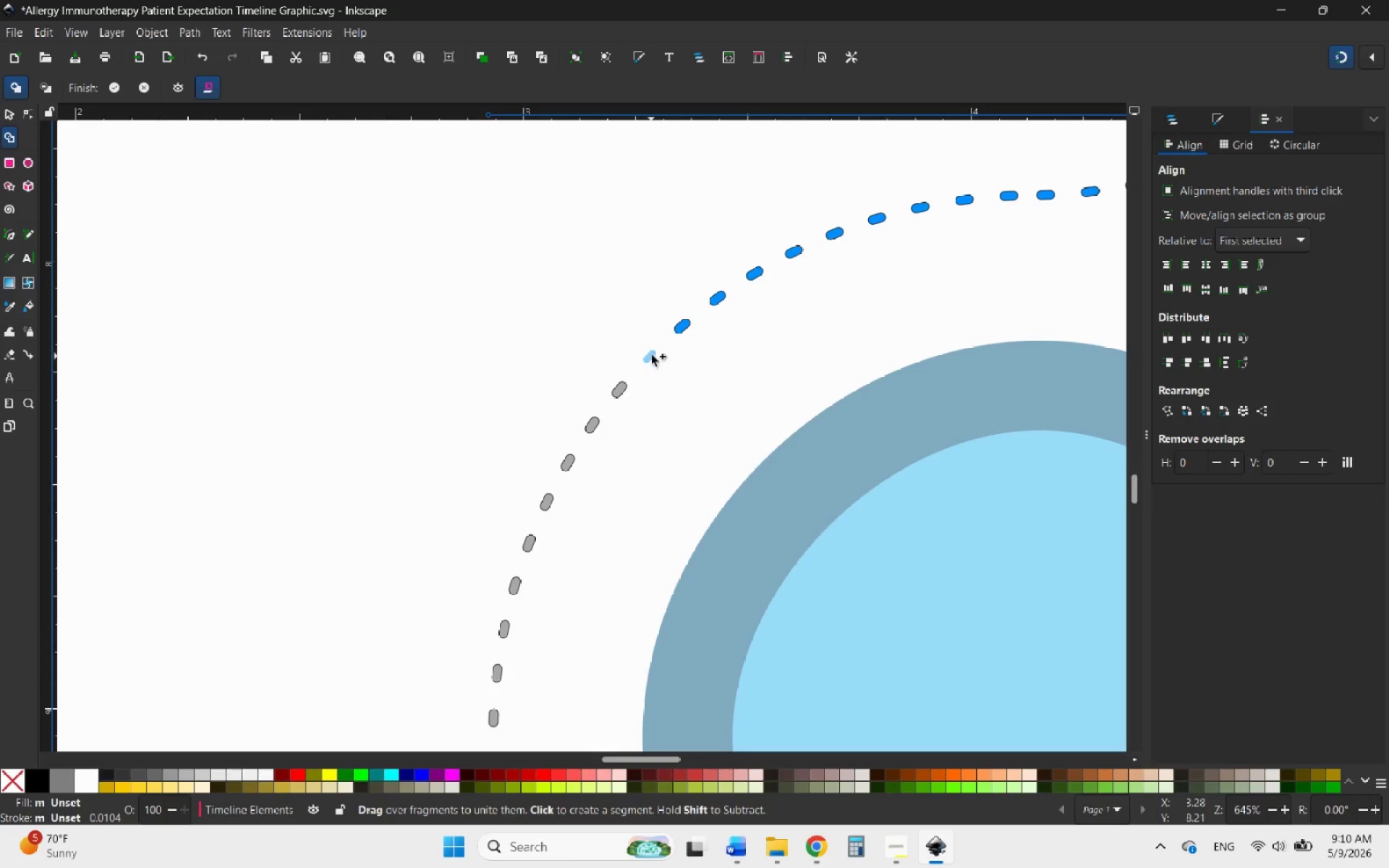 
left_click([652, 355])
 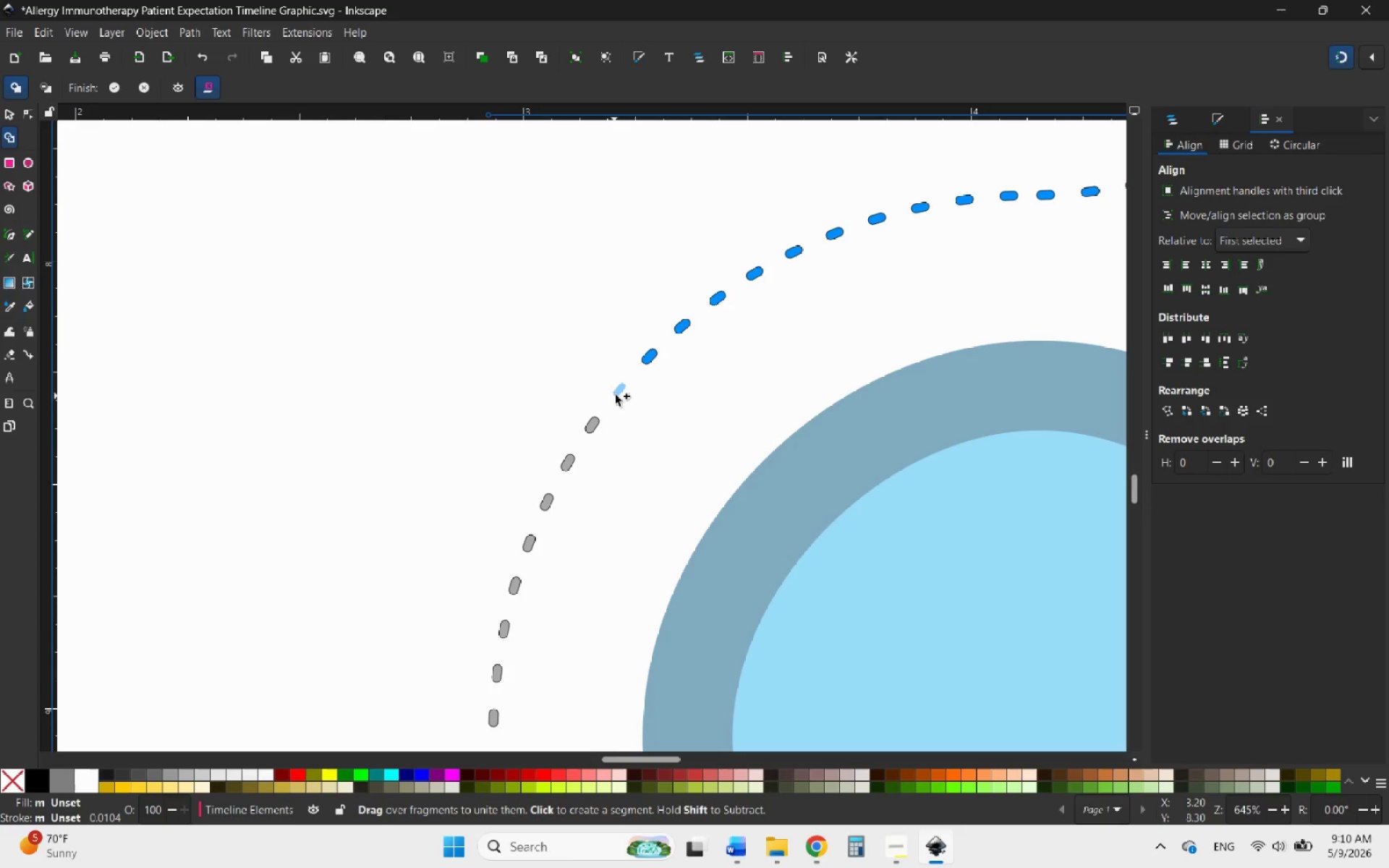 
left_click([620, 391])
 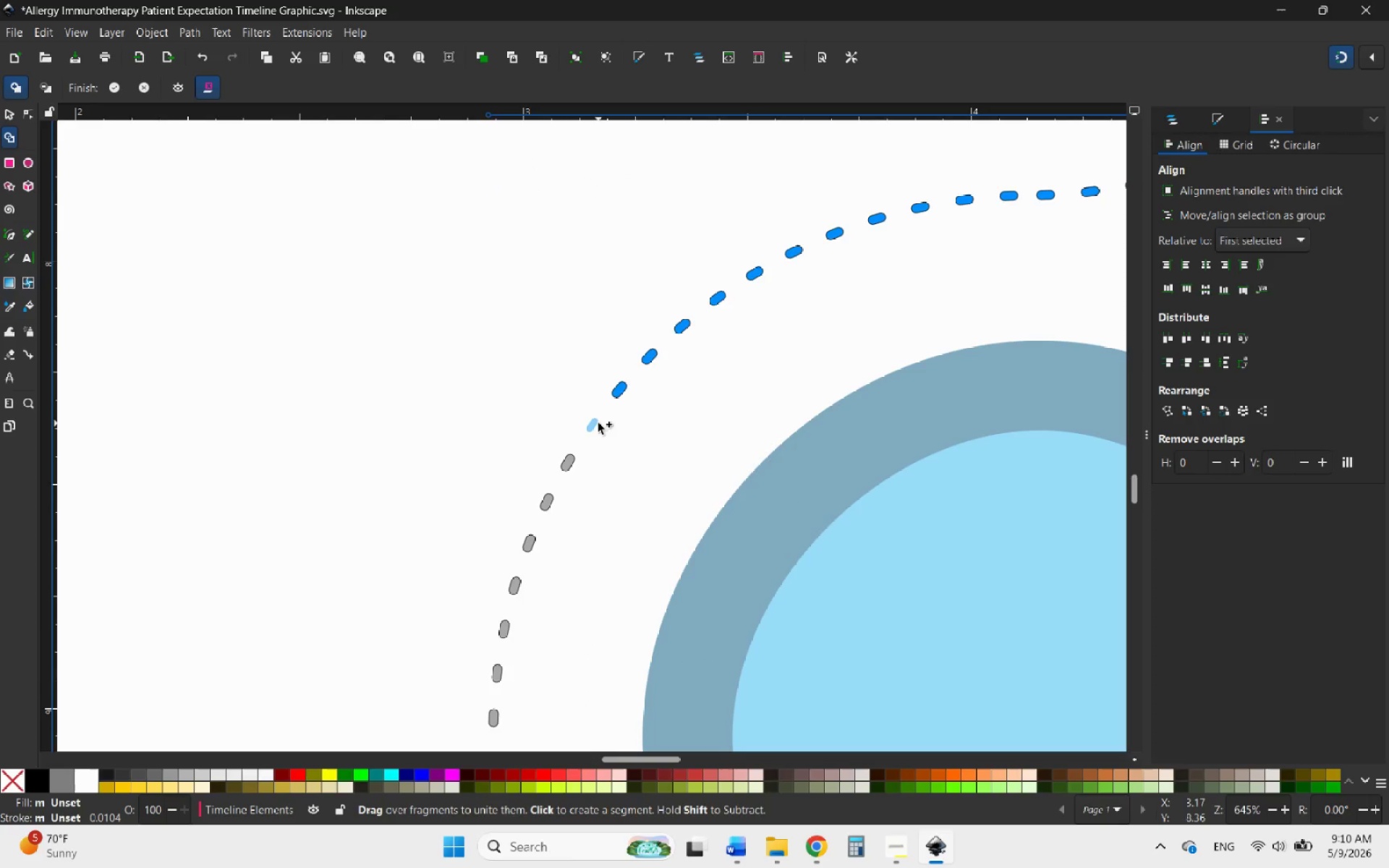 
left_click([595, 425])
 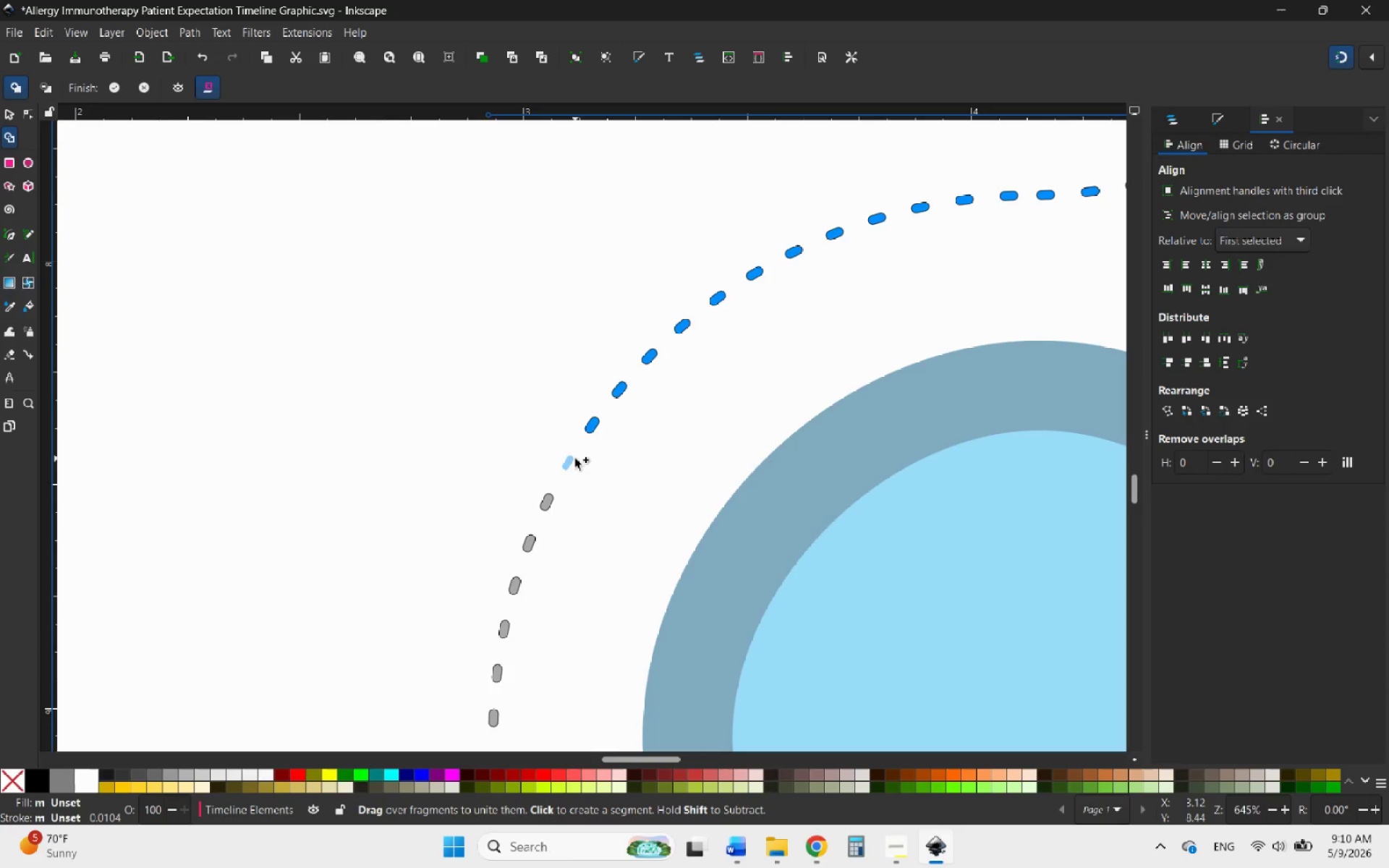 
left_click([569, 462])
 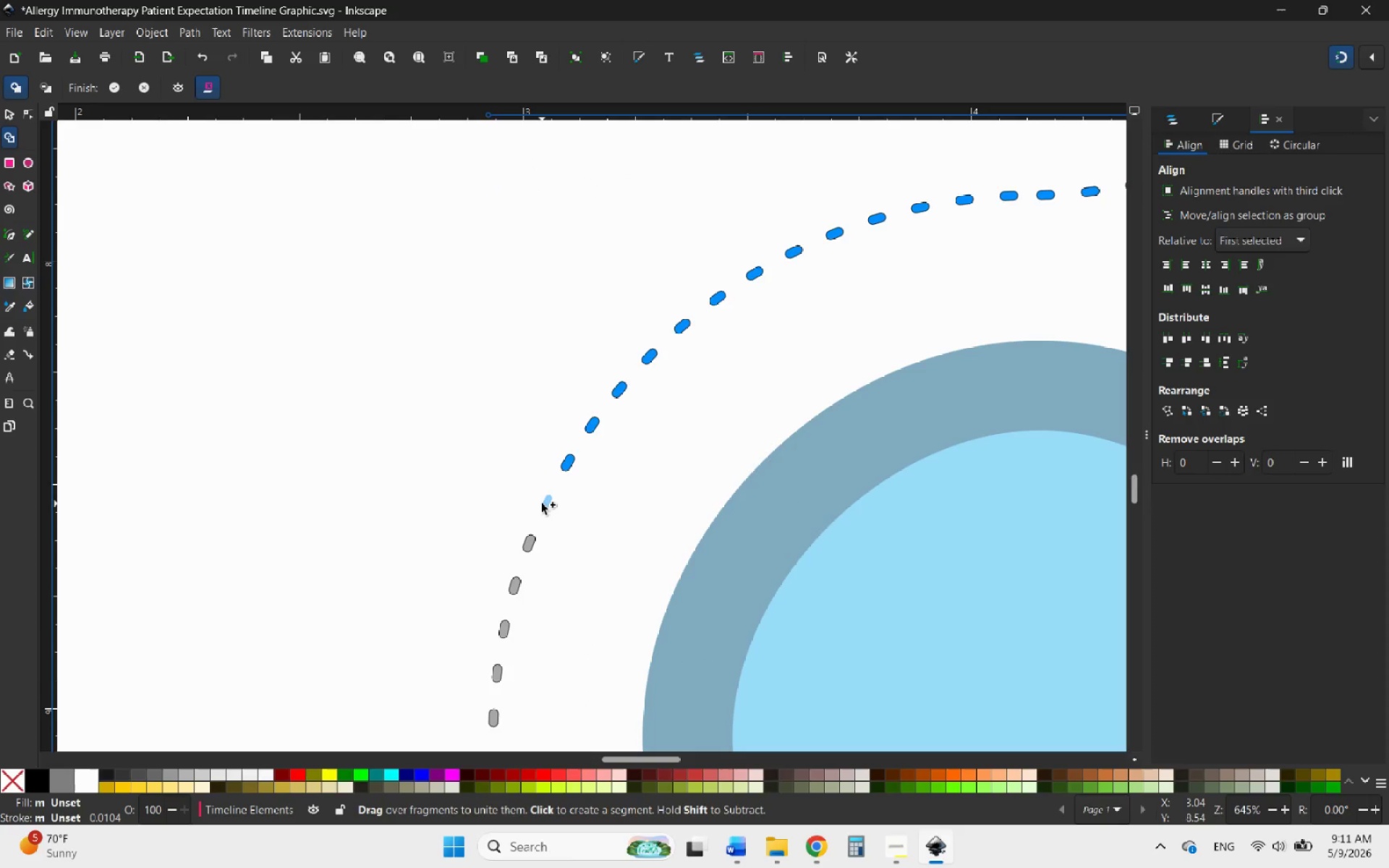 
left_click([542, 503])
 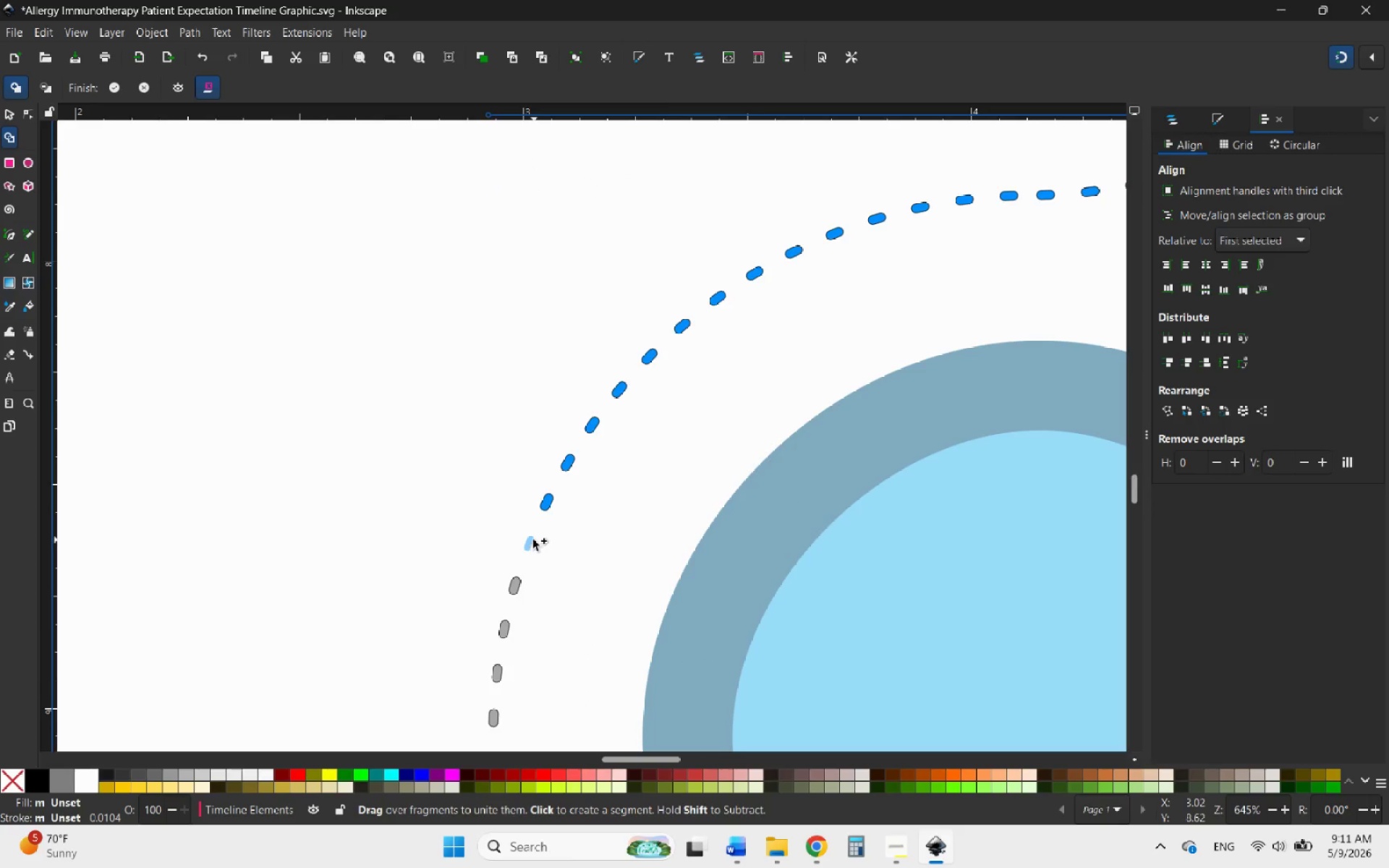 
left_click([531, 542])
 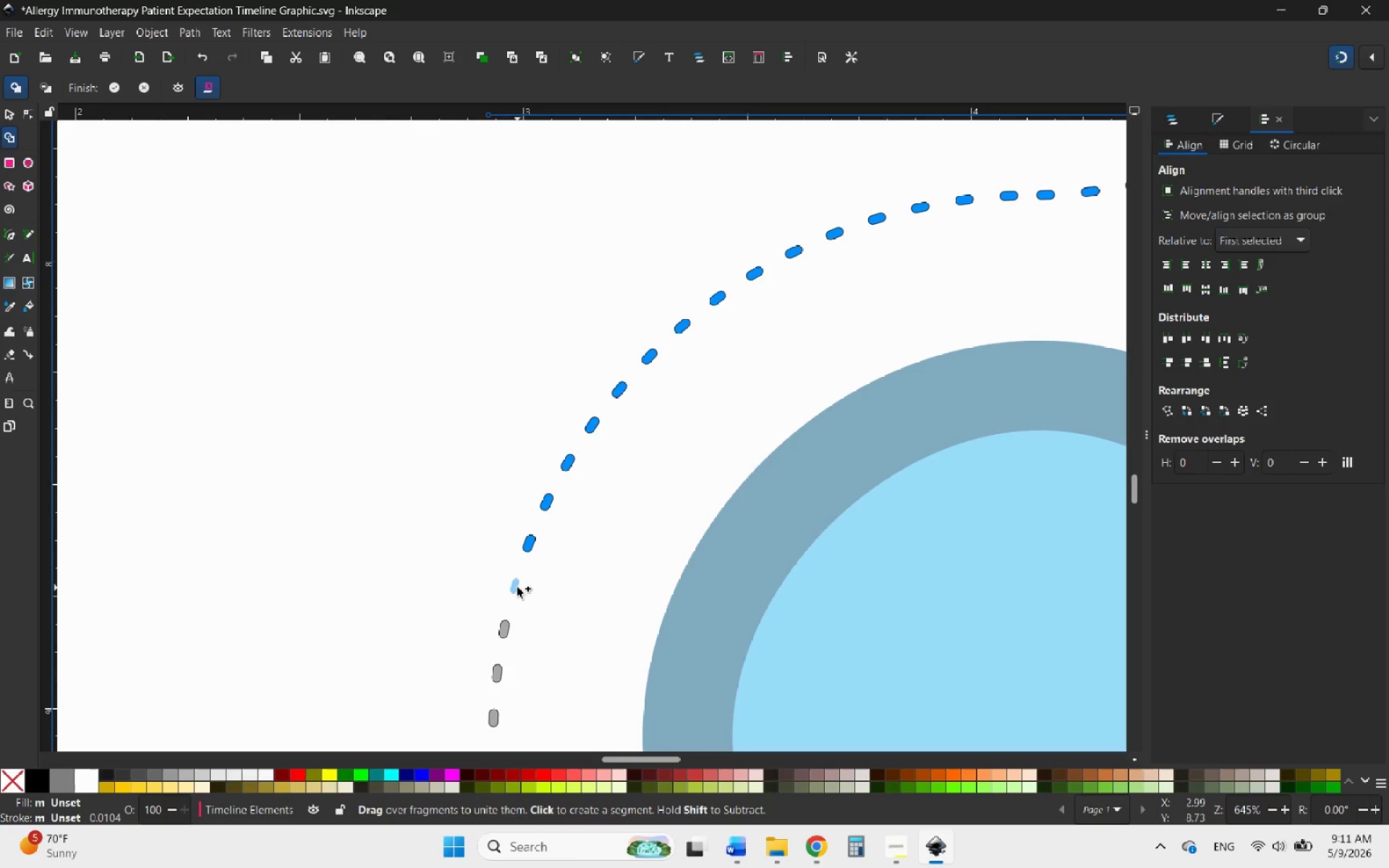 
left_click([517, 587])
 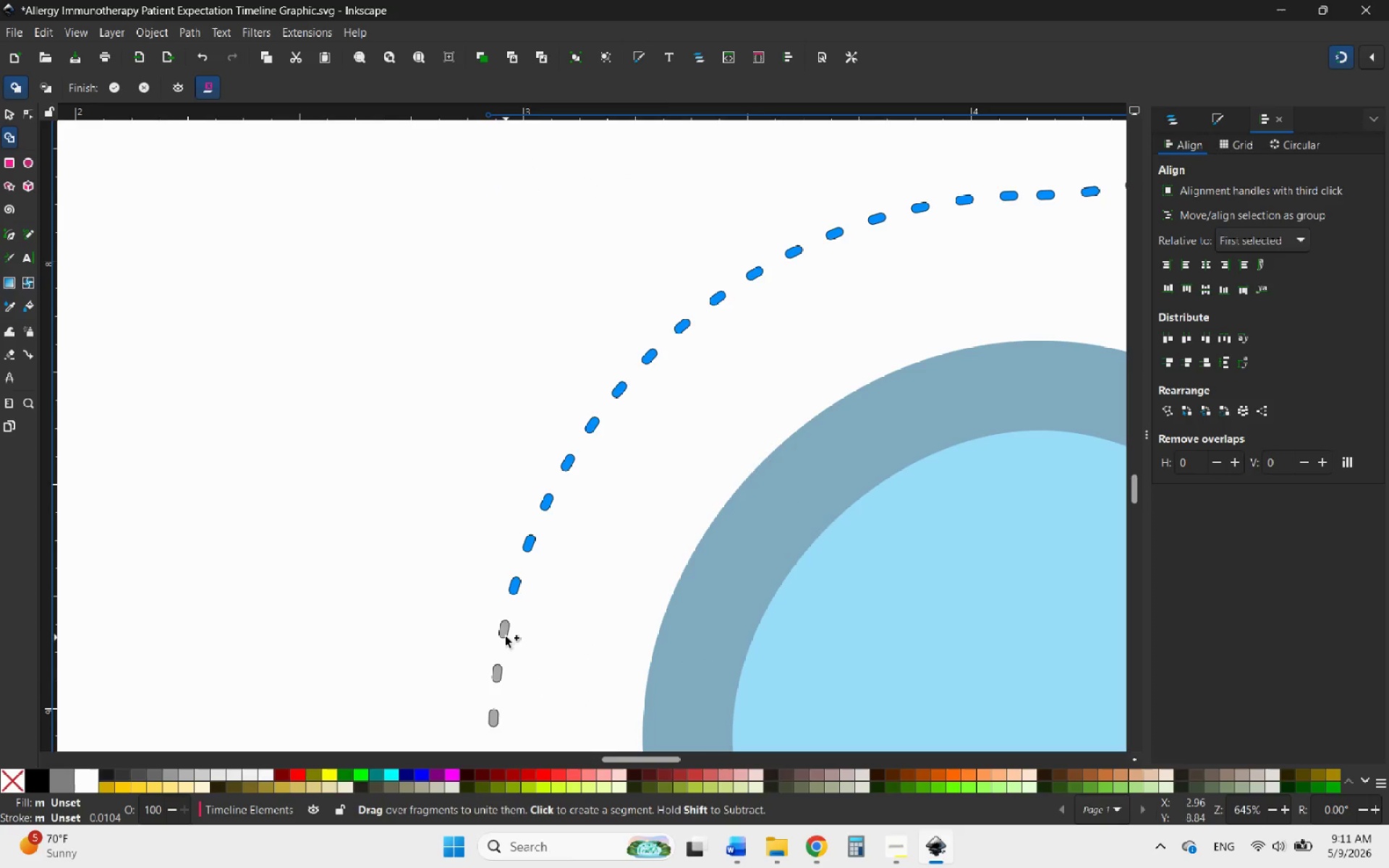 
left_click([505, 636])
 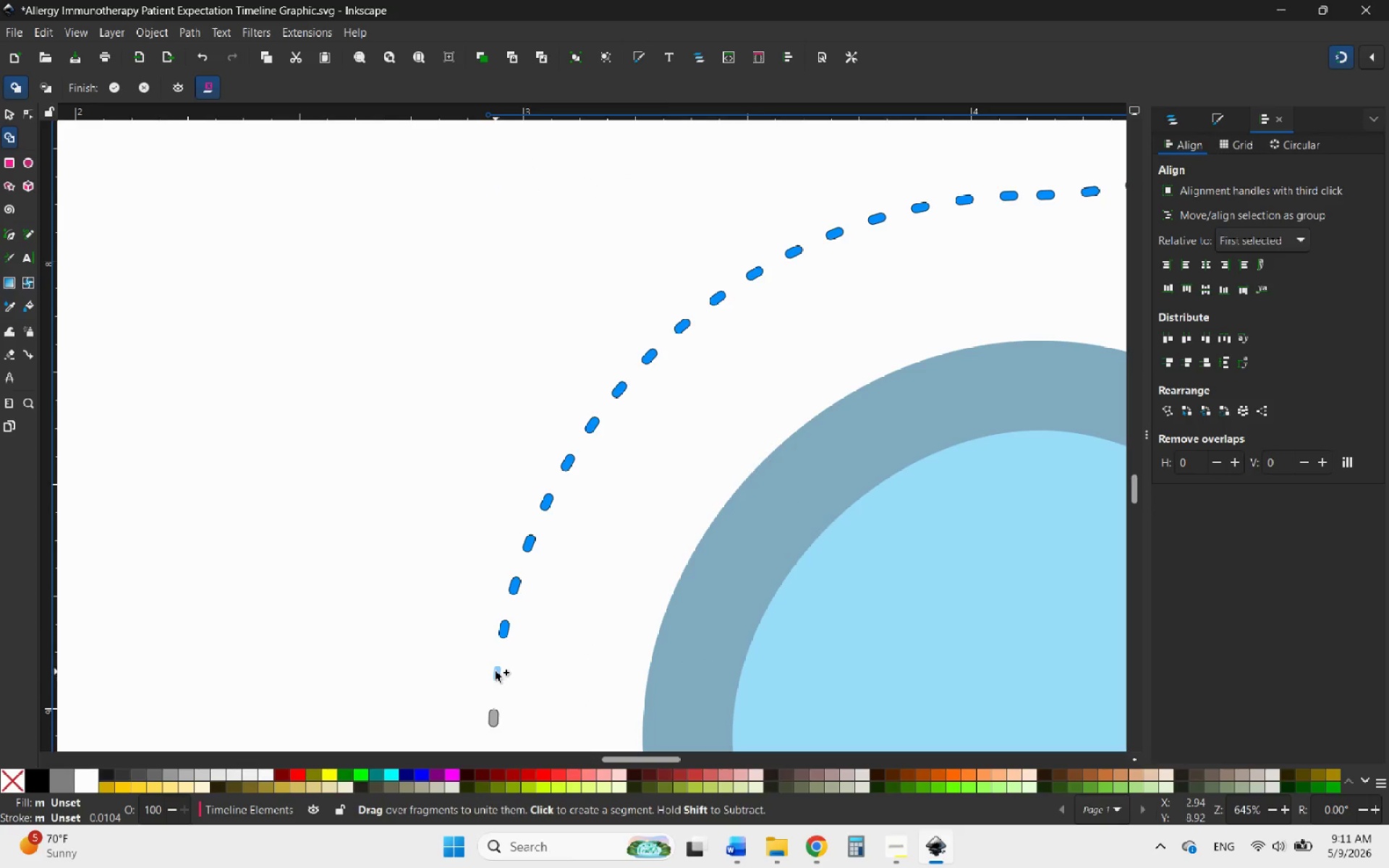 
left_click([496, 671])
 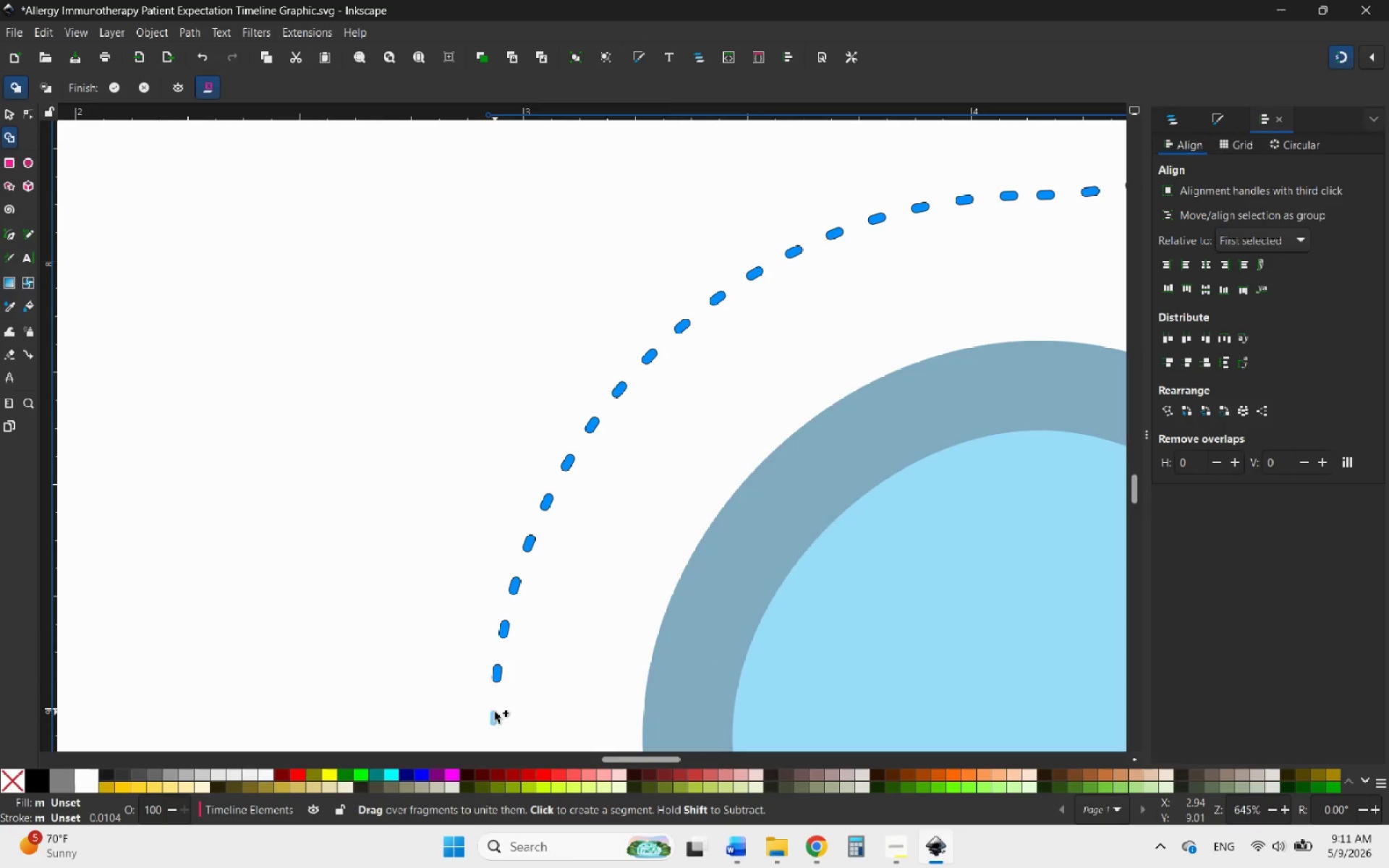 
left_click([495, 724])
 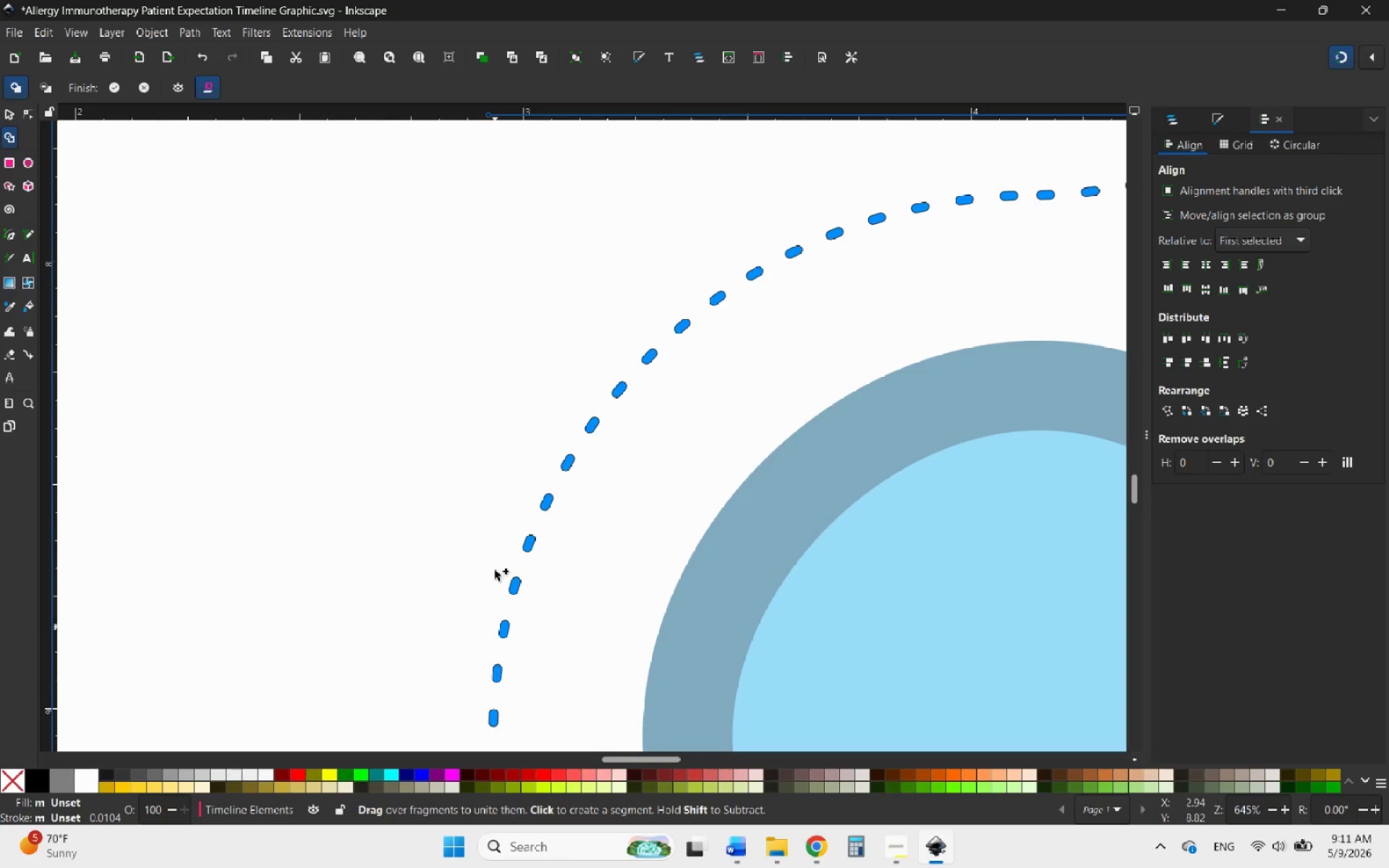 
hold_key(key=ControlLeft, duration=2.0)
scroll: coordinate [490, 530], scroll_direction: down, amount: 1.0
 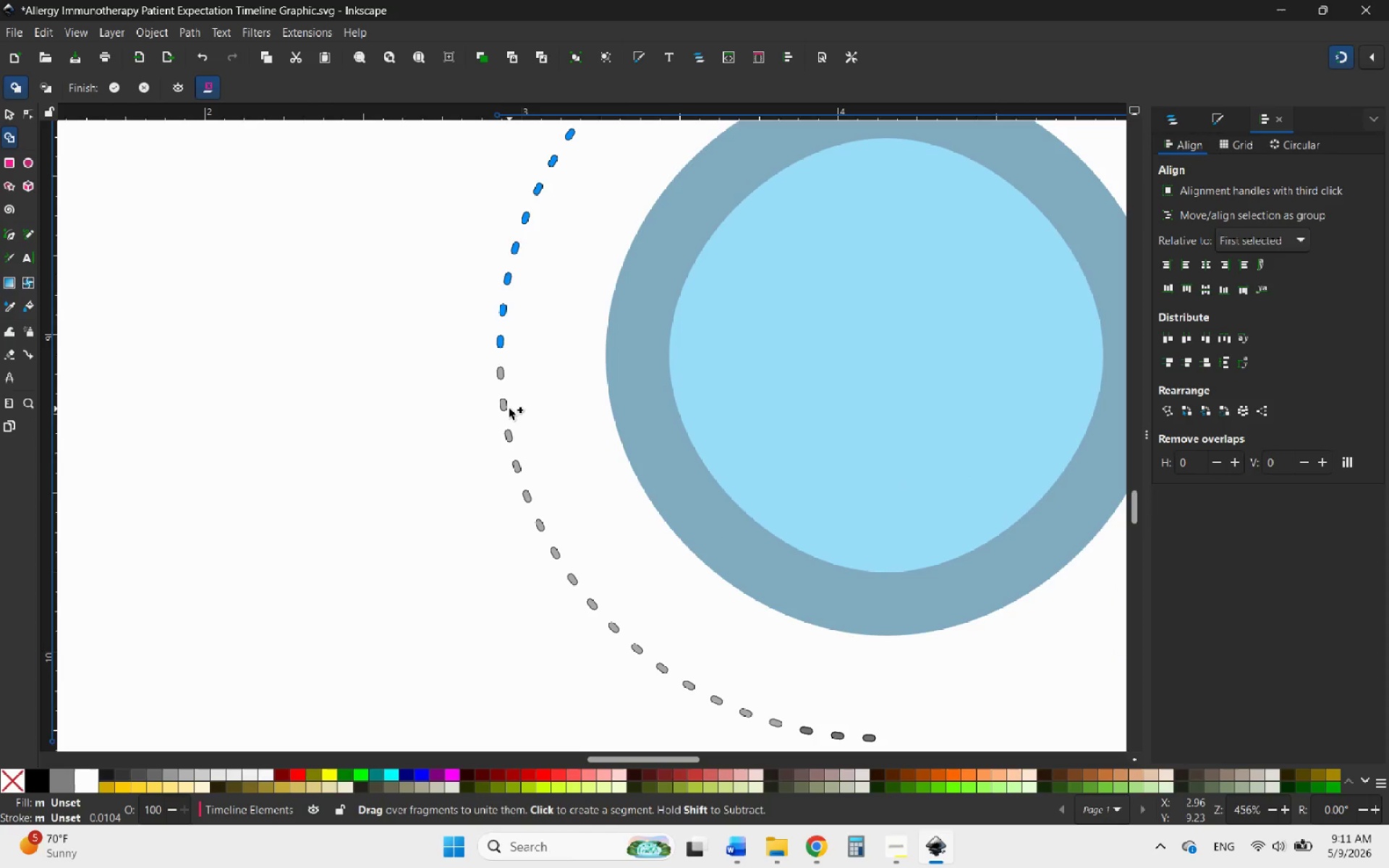 
scroll: coordinate [508, 407], scroll_direction: up, amount: 1.0
 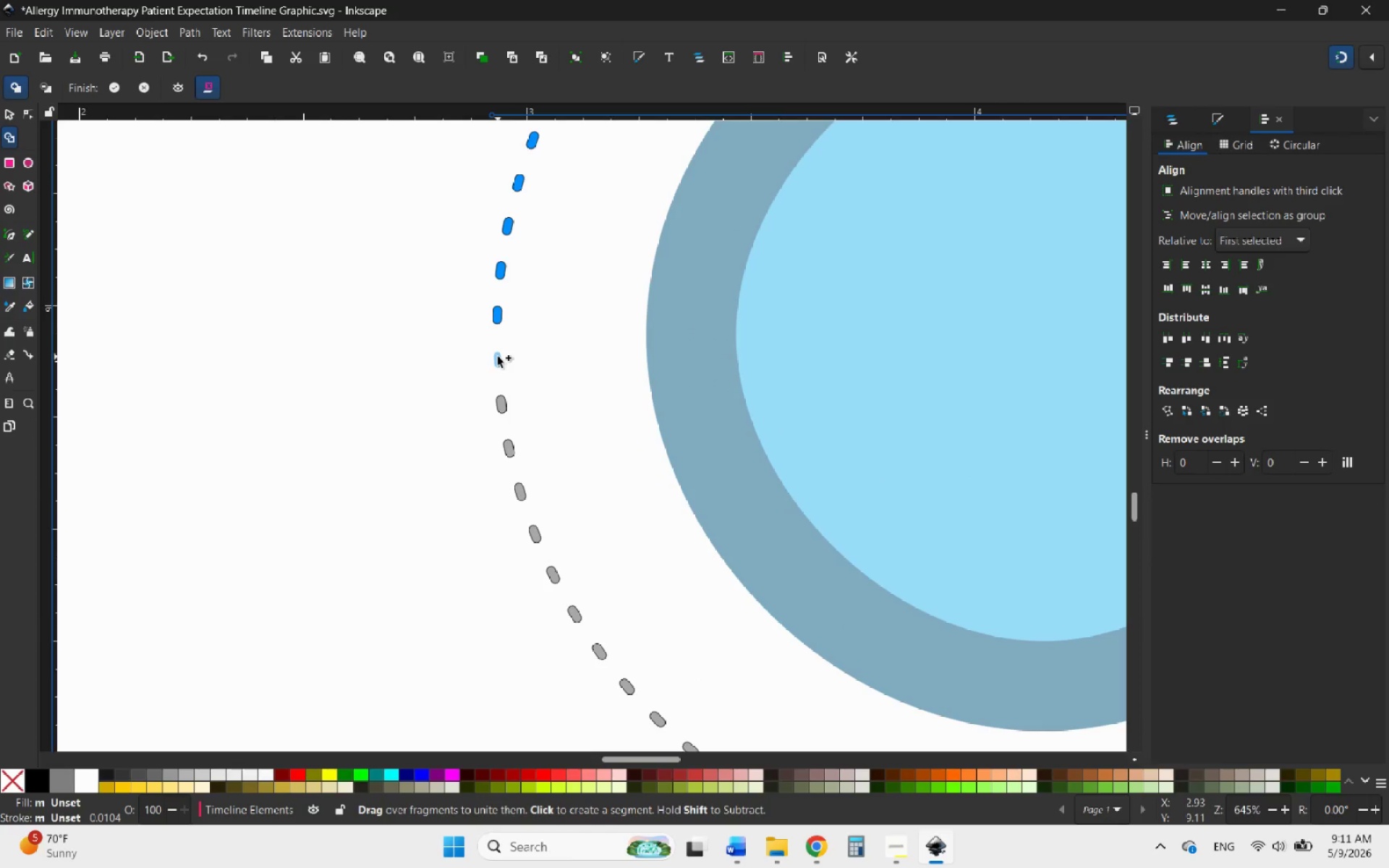 
left_click([497, 357])
 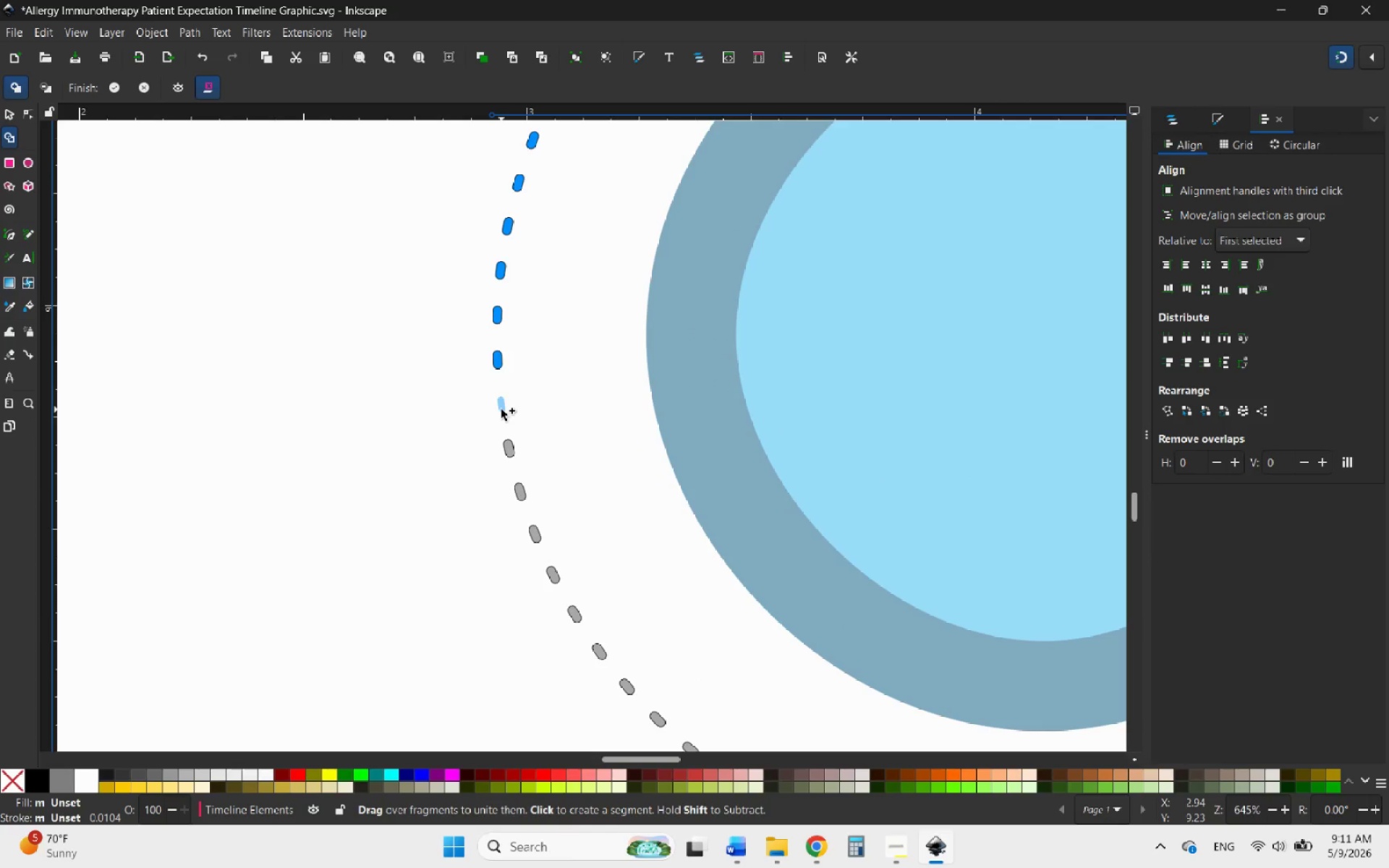 
left_click([501, 409])
 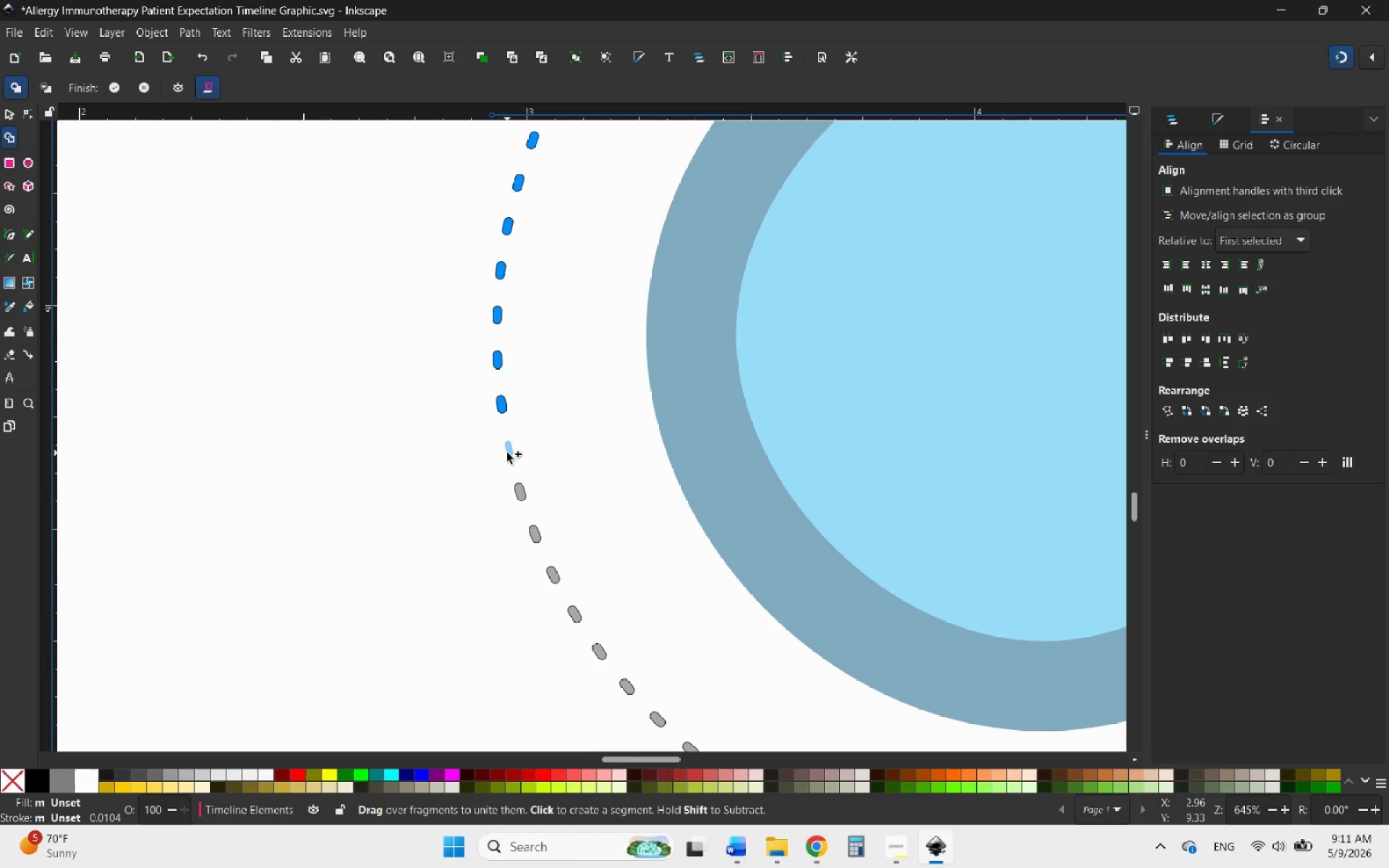 
left_click([507, 453])
 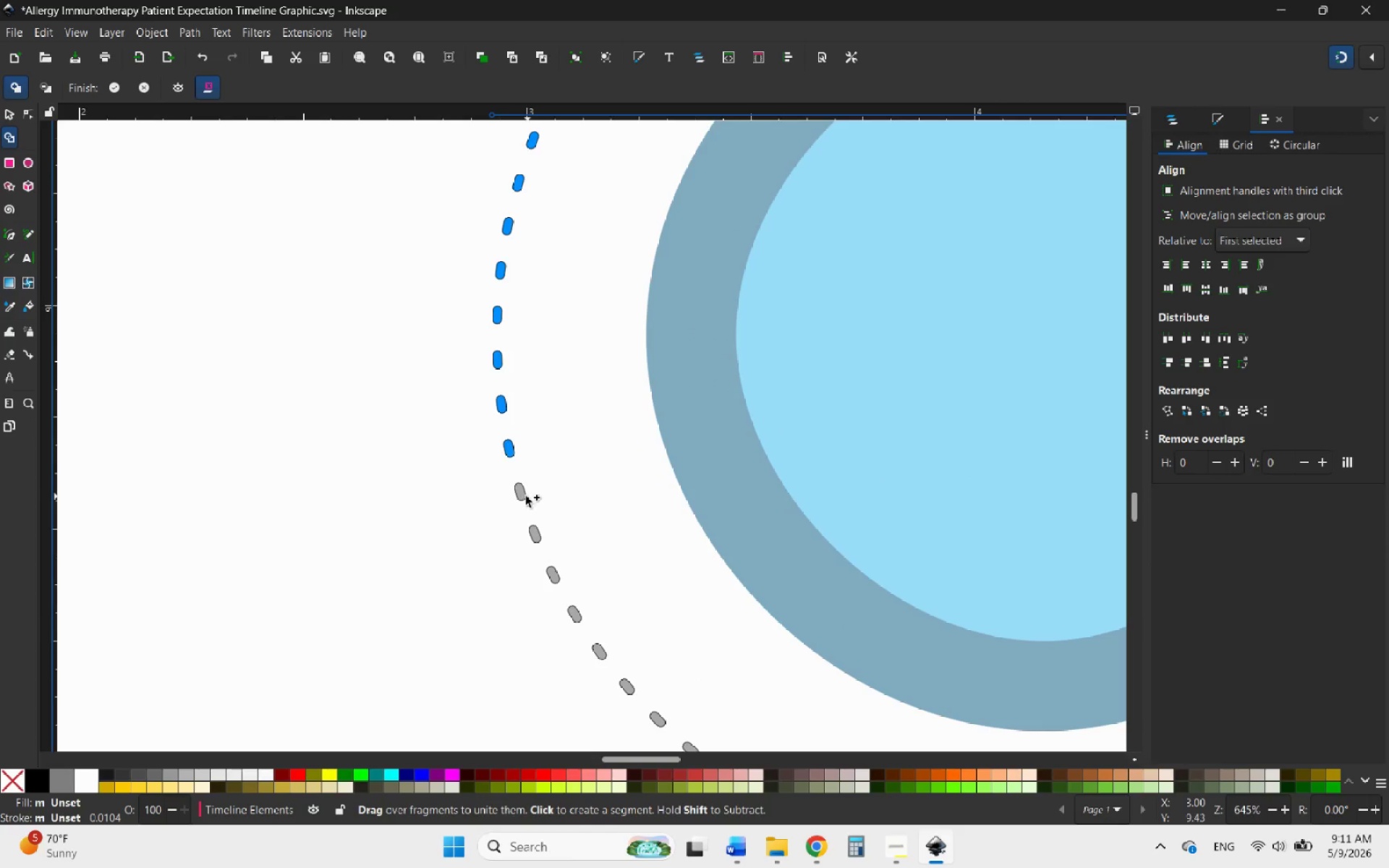 
left_click([523, 496])
 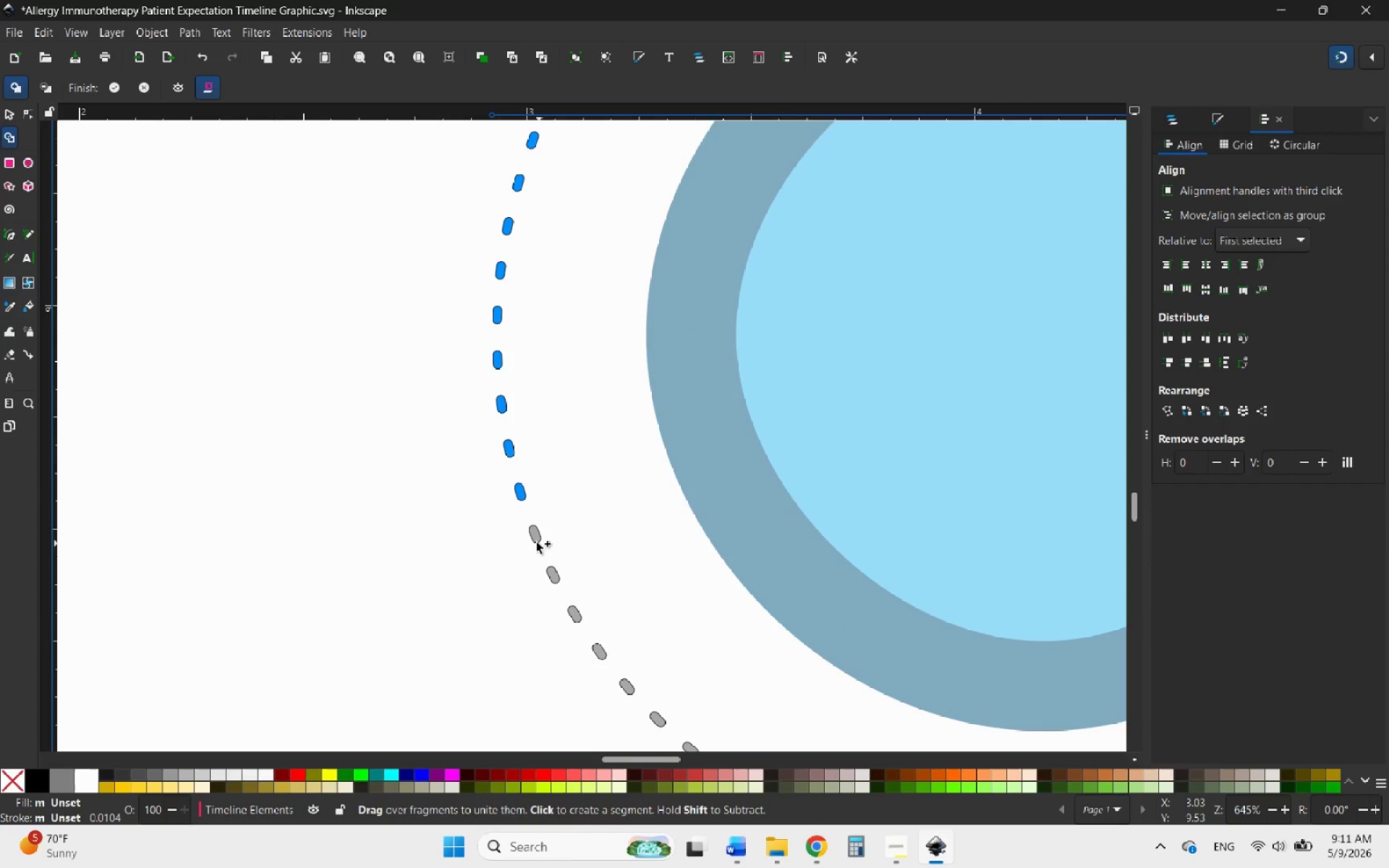 
left_click([537, 542])
 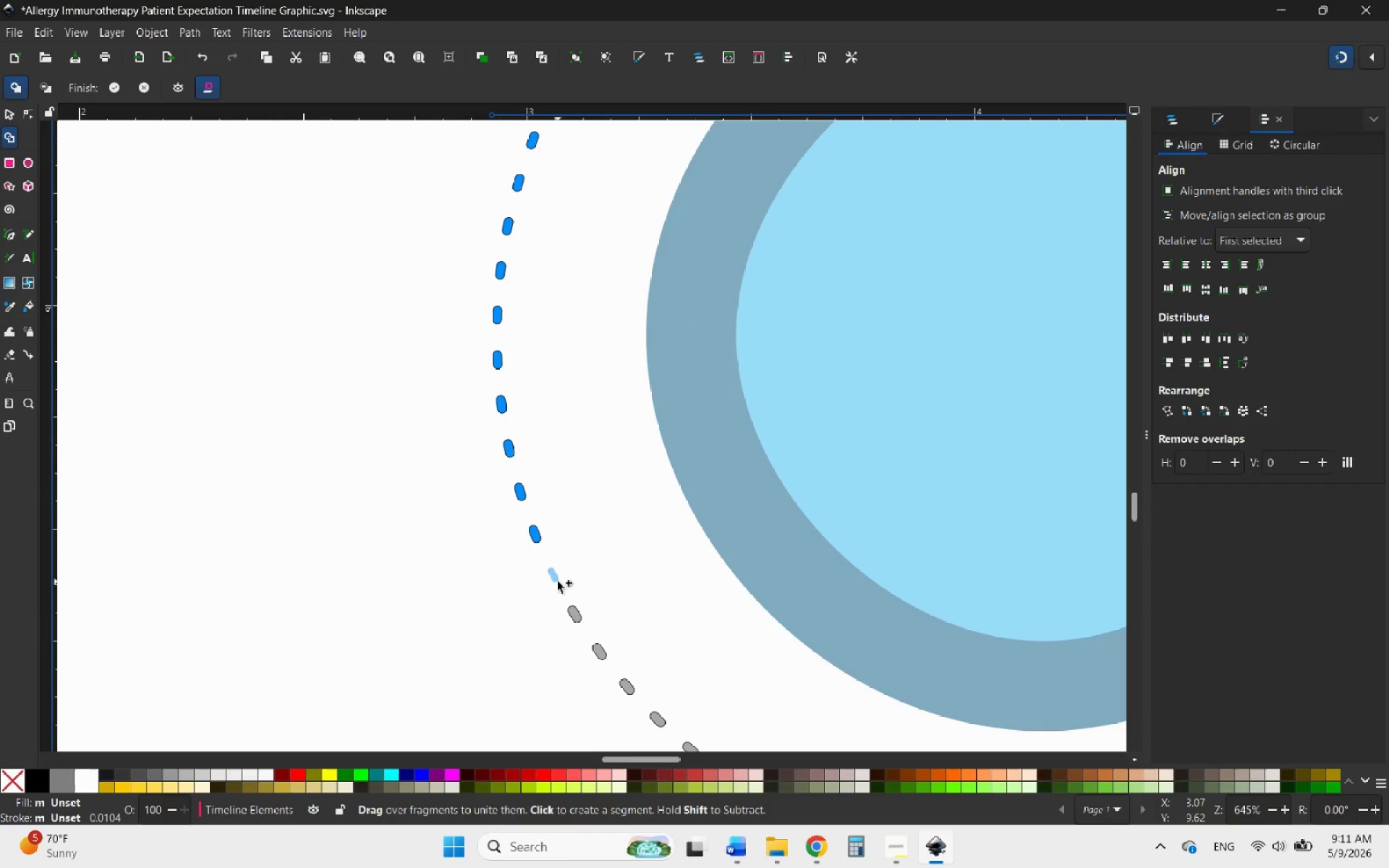 
left_click([557, 582])
 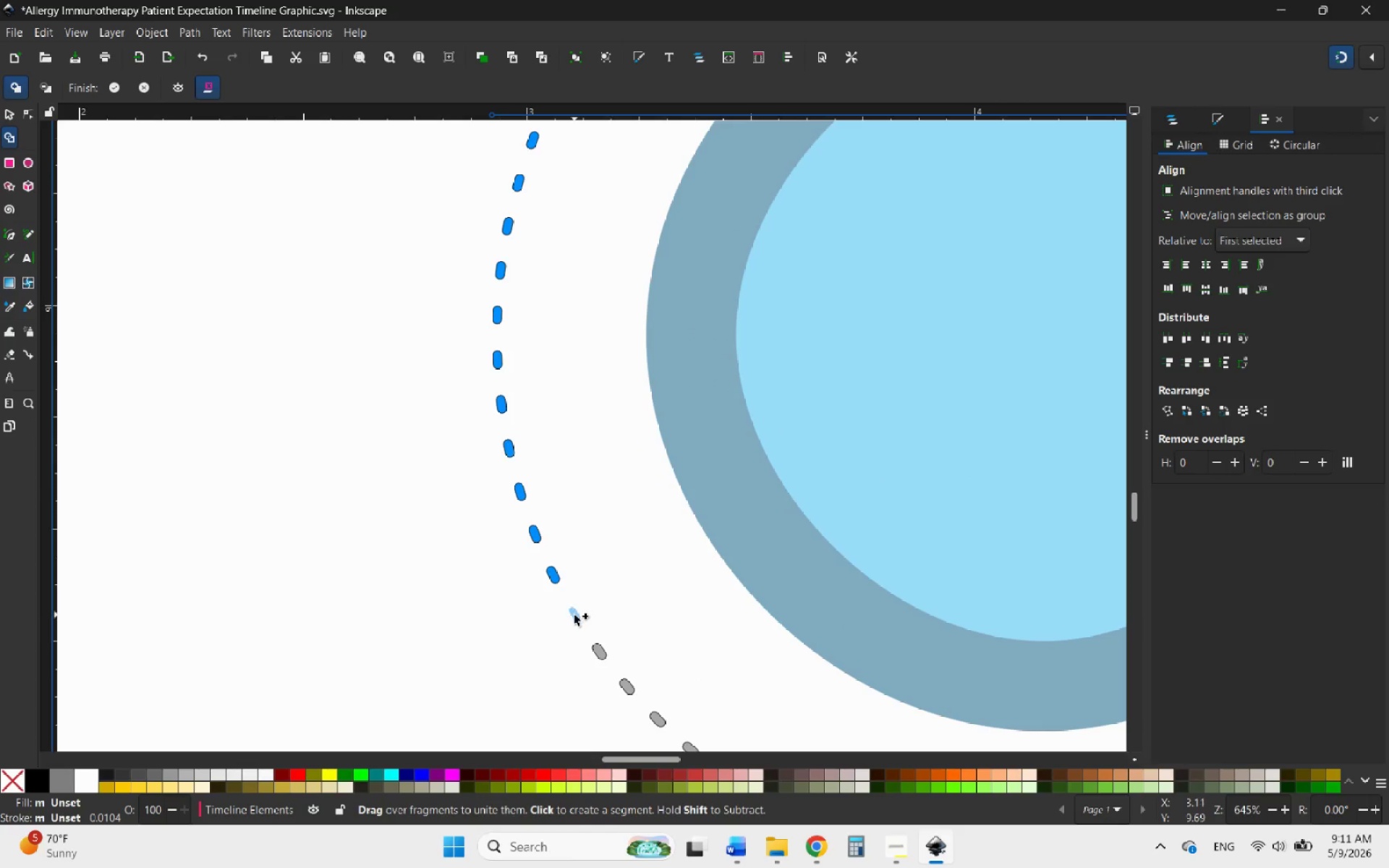 
left_click([574, 616])
 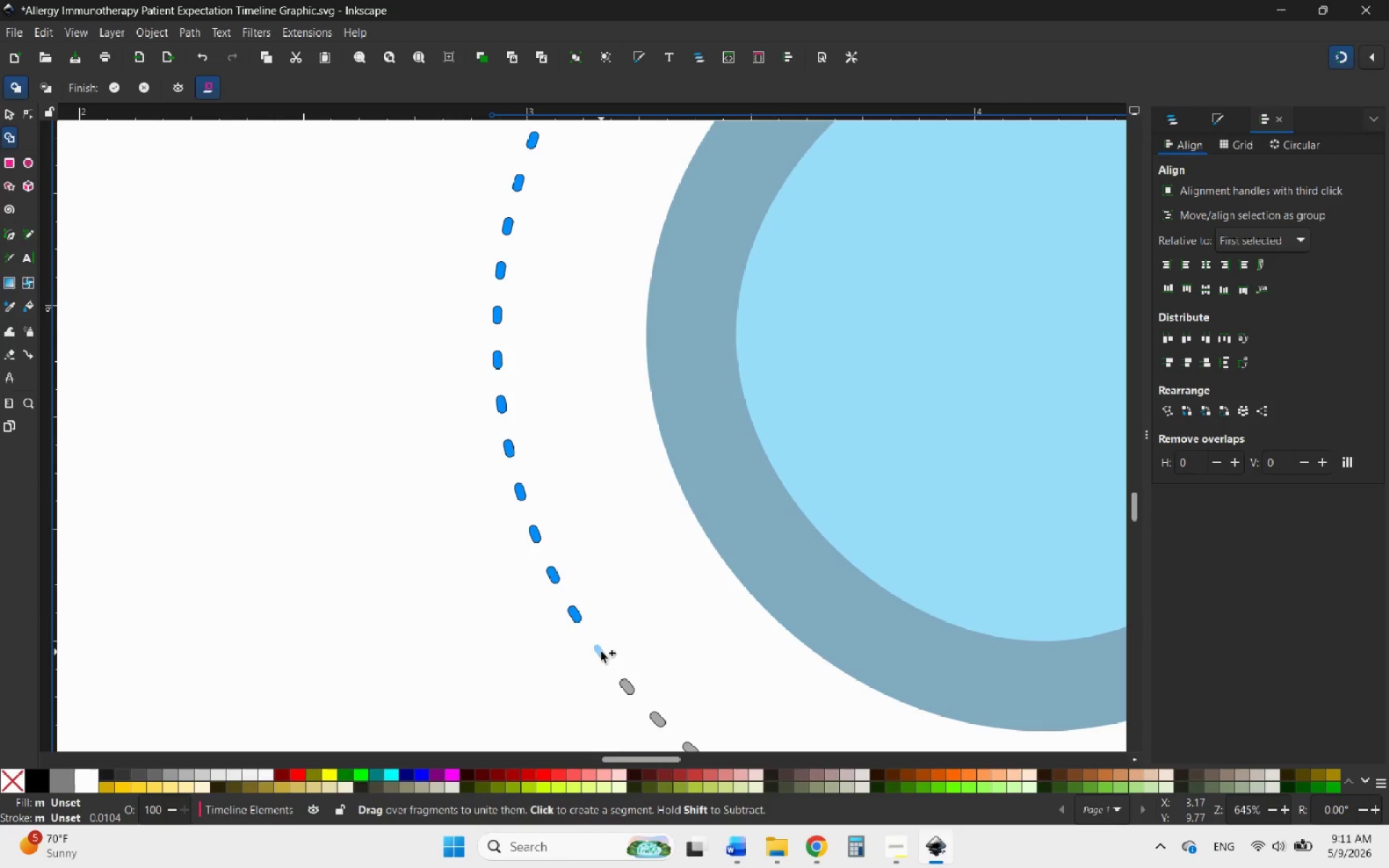 
left_click([602, 652])
 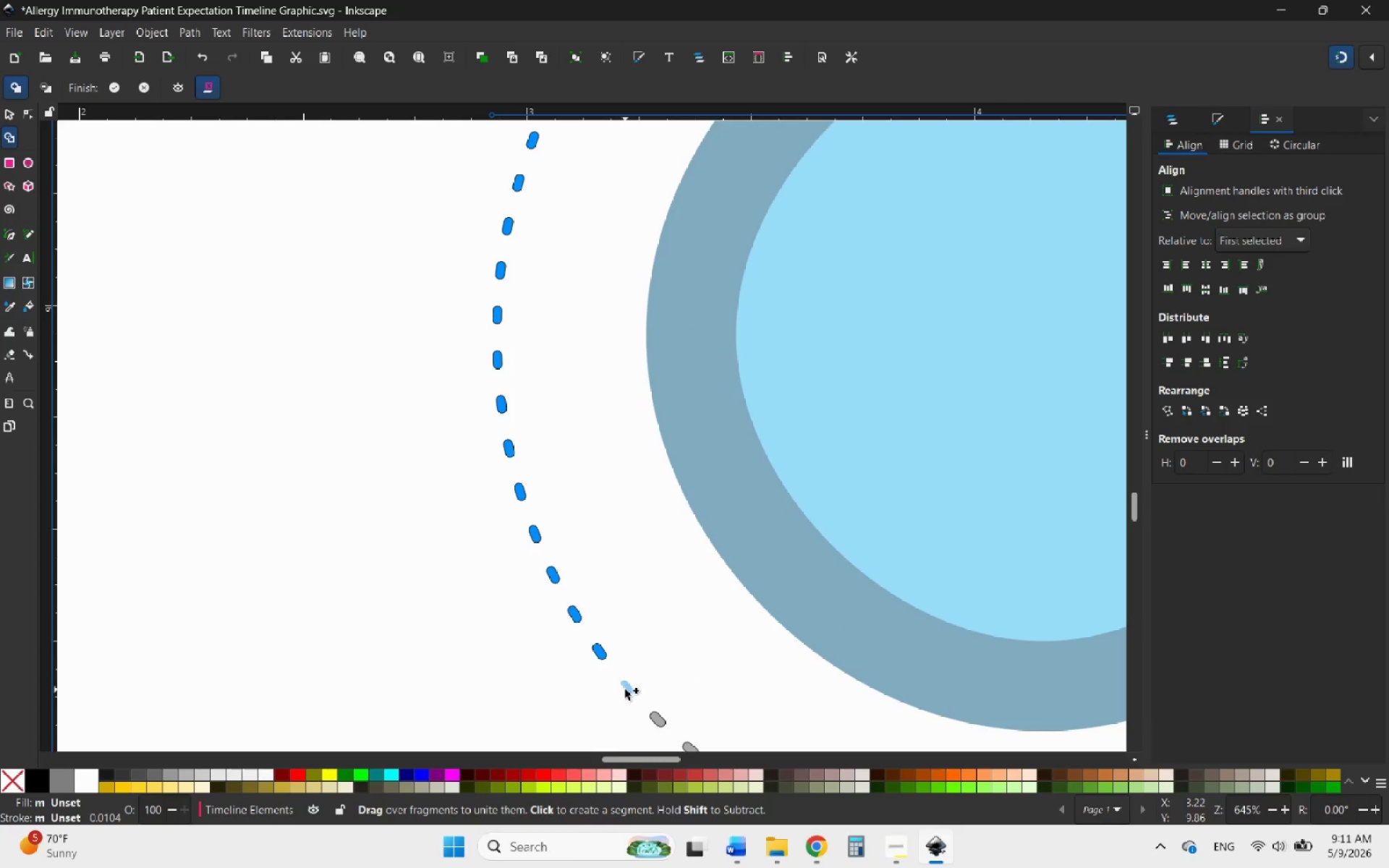 
left_click([628, 689])
 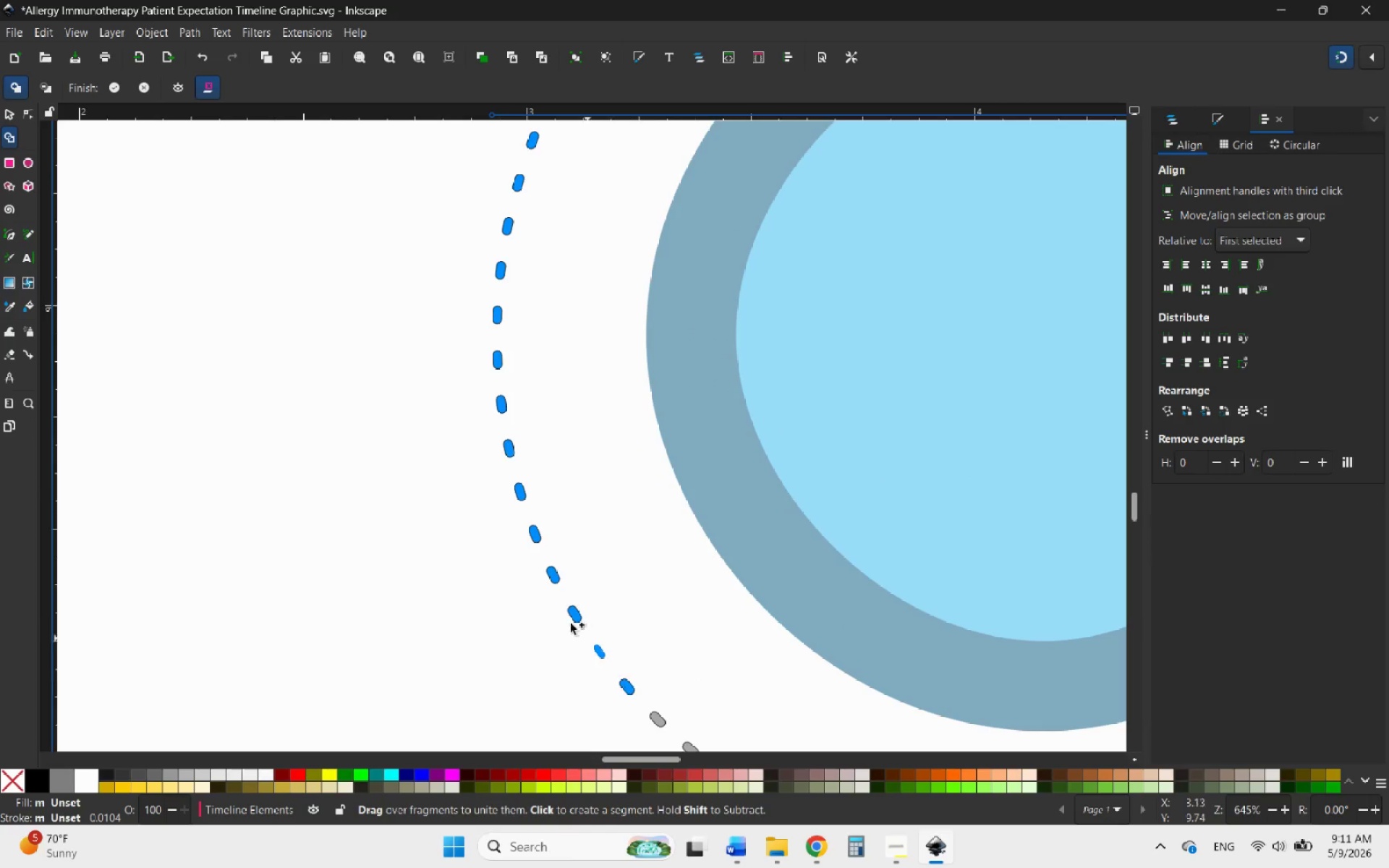 
hold_key(key=ControlLeft, duration=2.06)
scroll: coordinate [498, 555], scroll_direction: down, amount: 3.0
 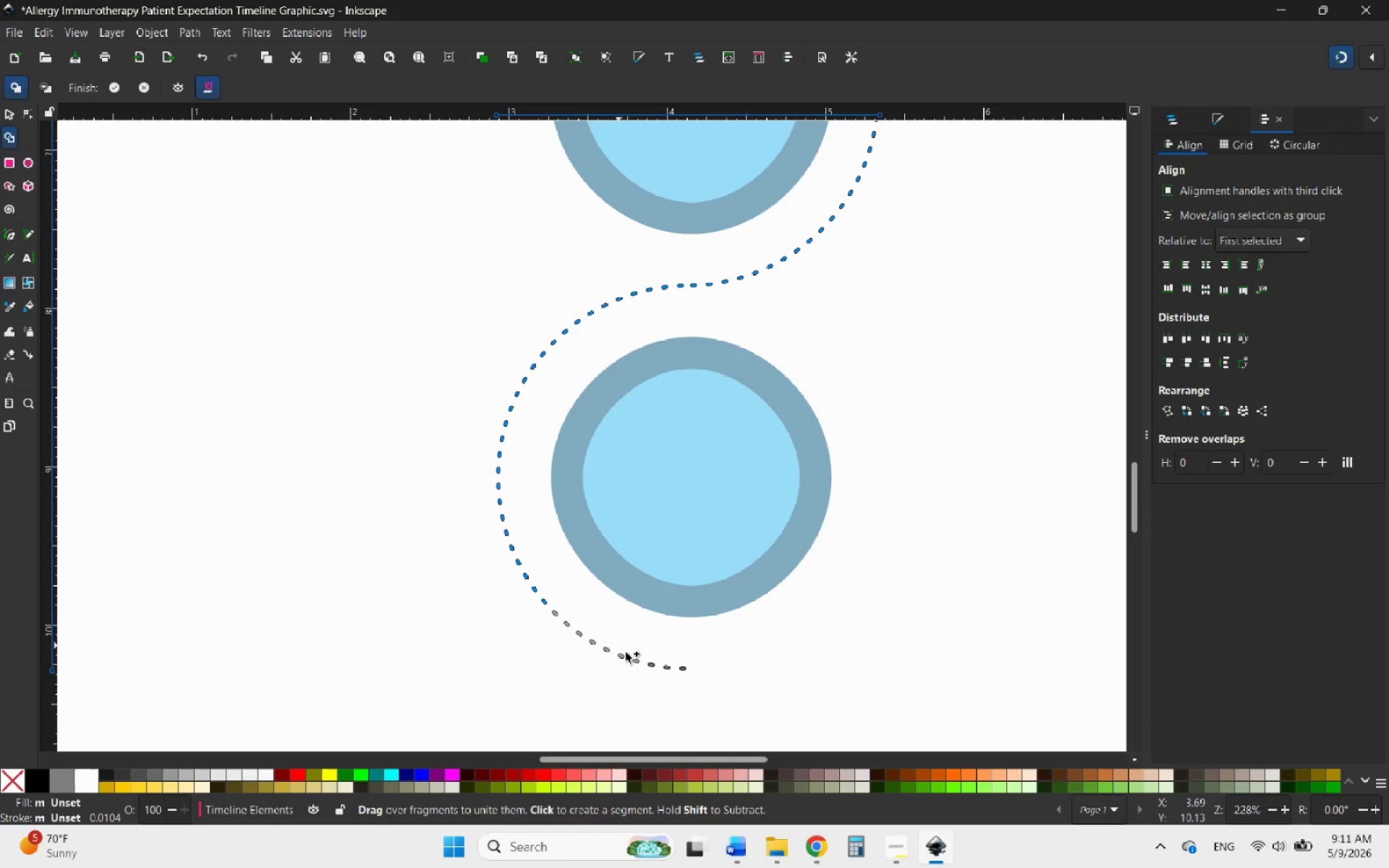 
scroll: coordinate [636, 665], scroll_direction: up, amount: 2.0
 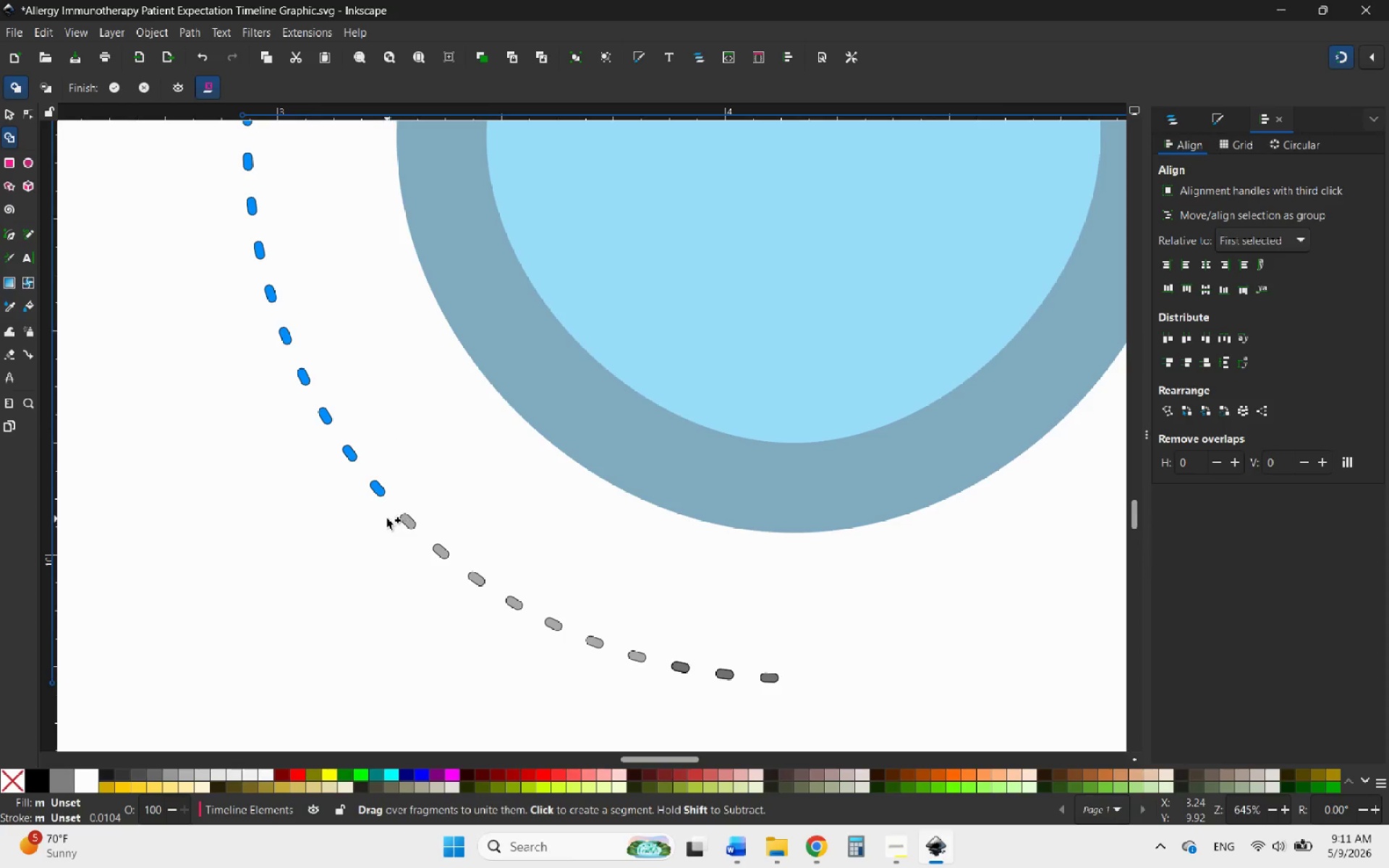 
left_click([404, 520])
 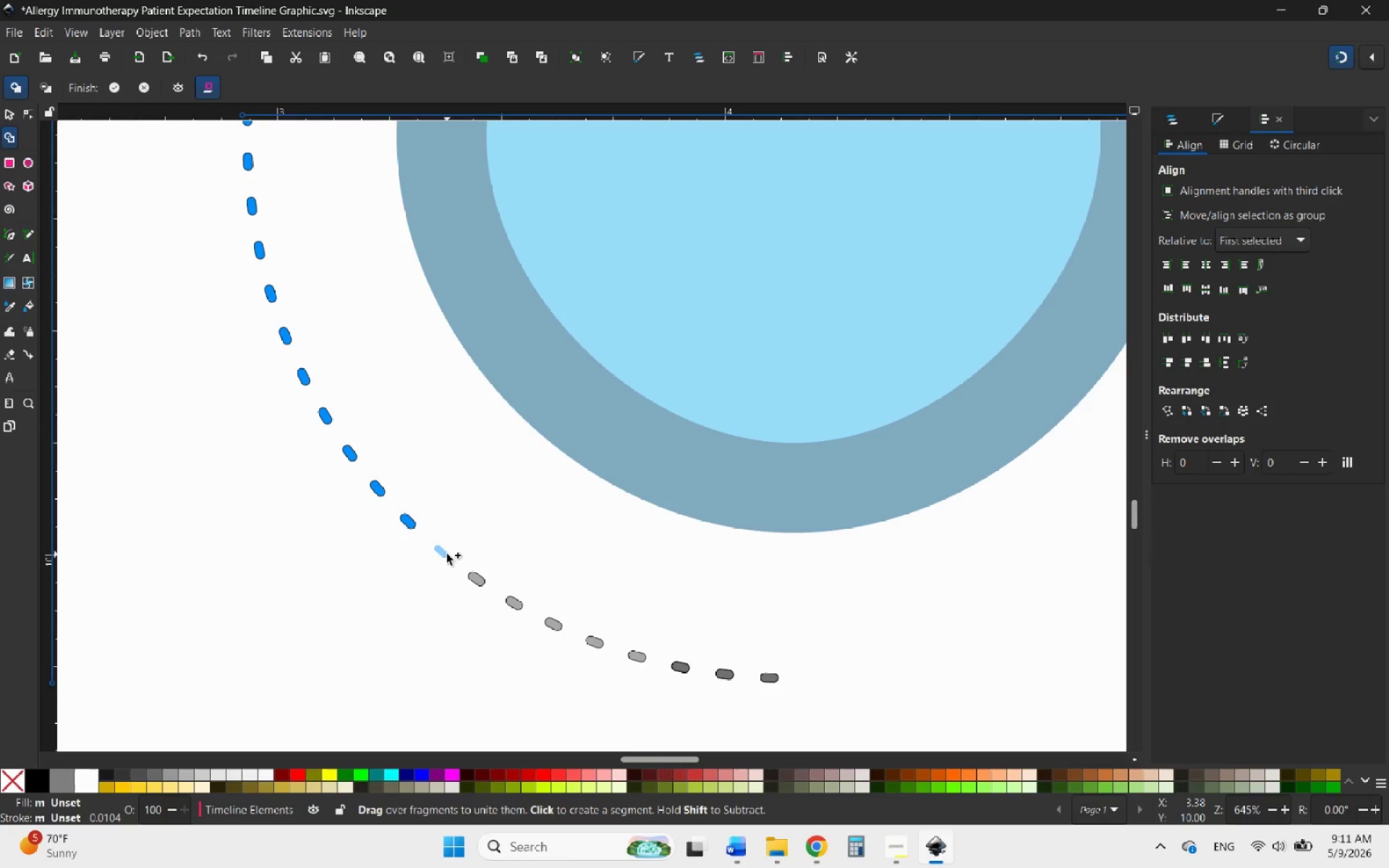 
left_click([446, 554])
 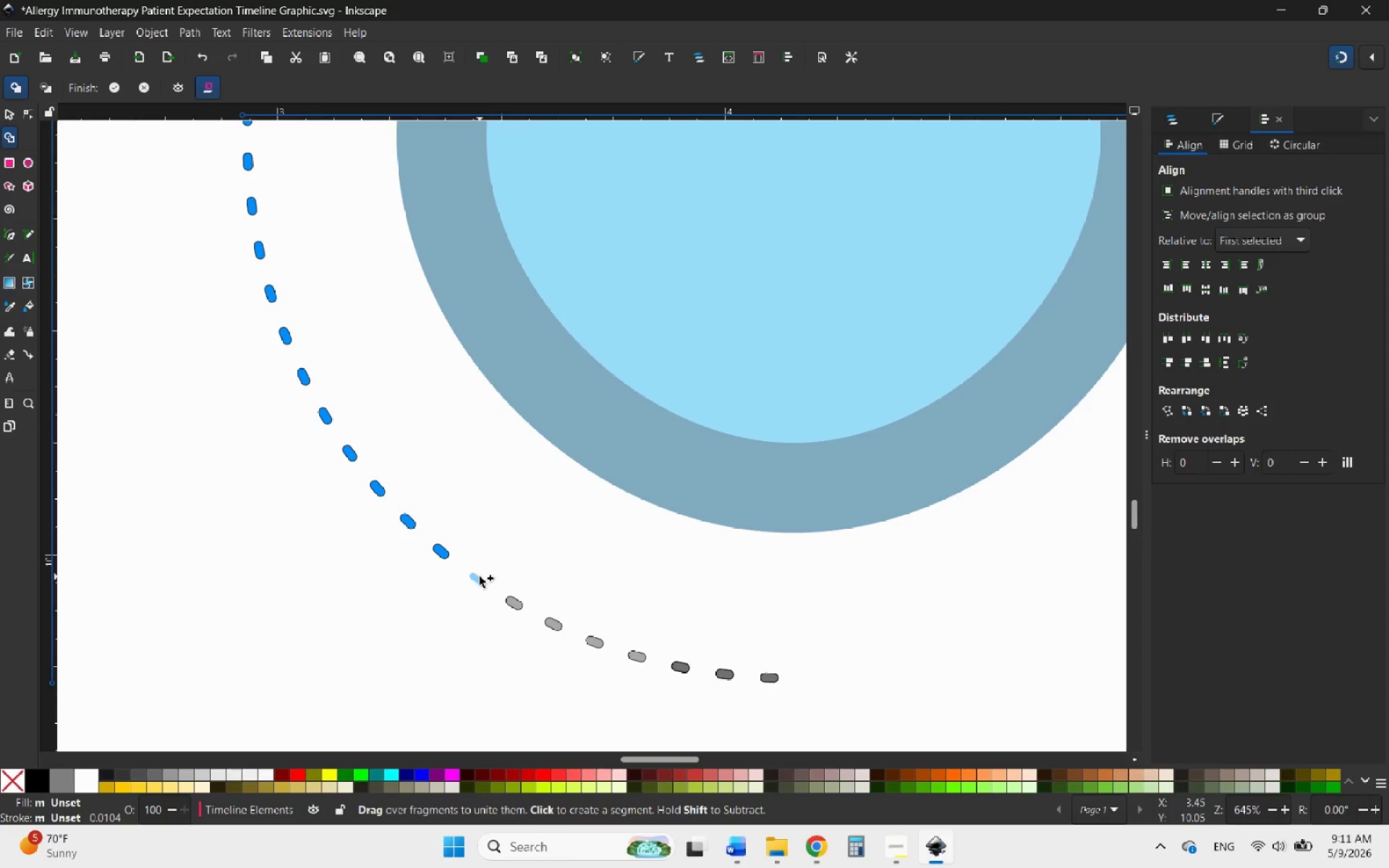 
left_click([480, 576])
 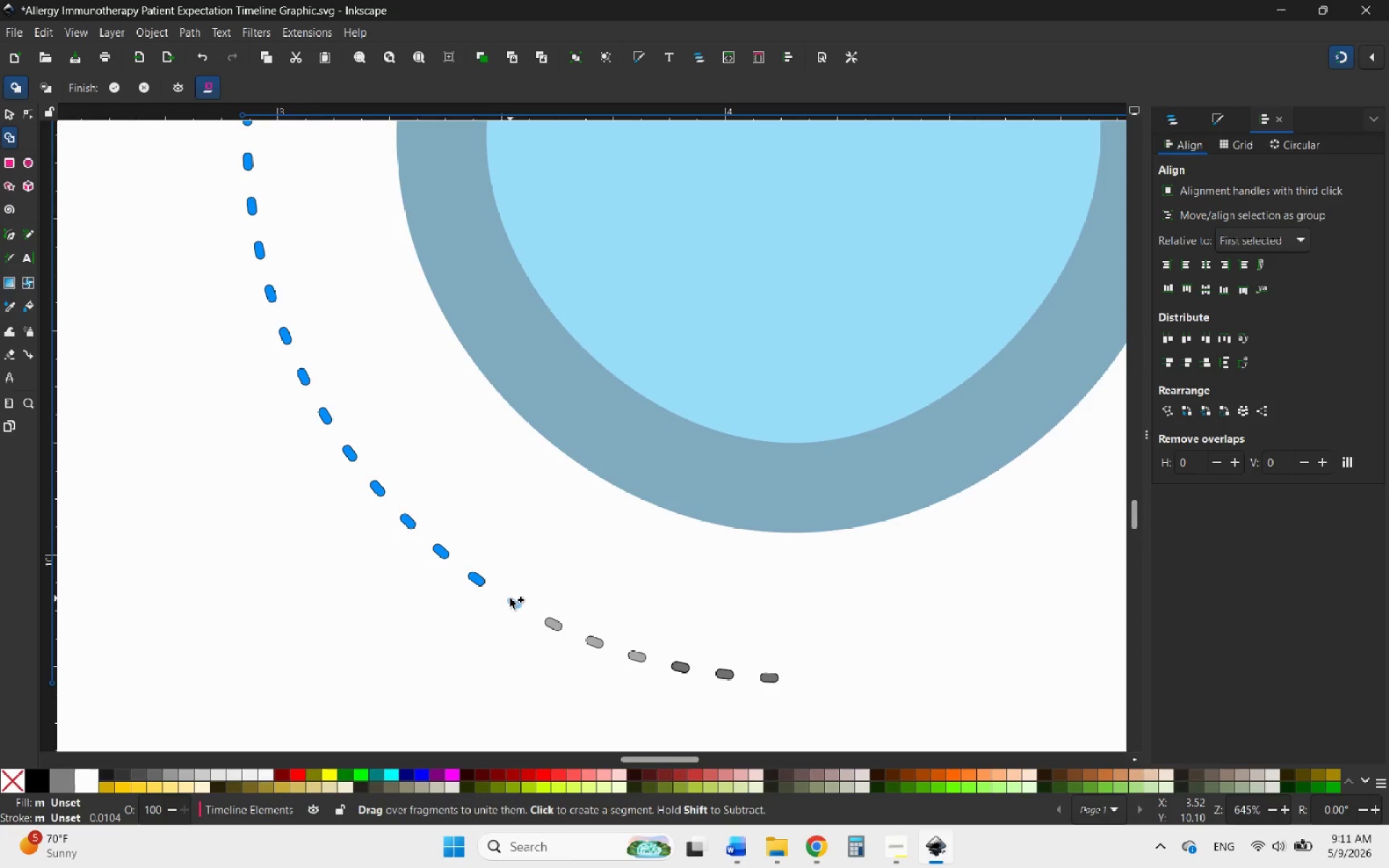 
left_click([517, 599])
 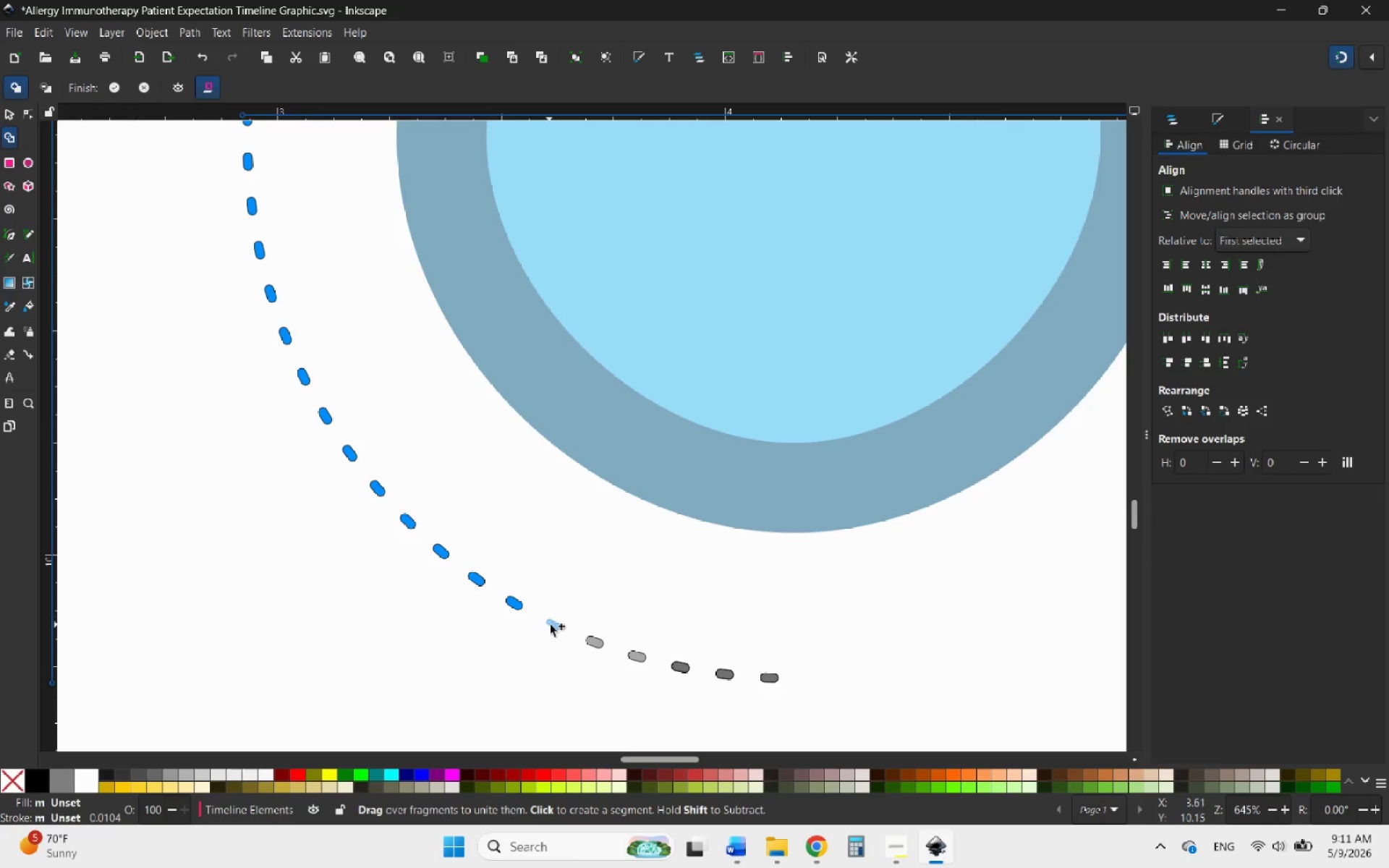 
left_click([557, 629])
 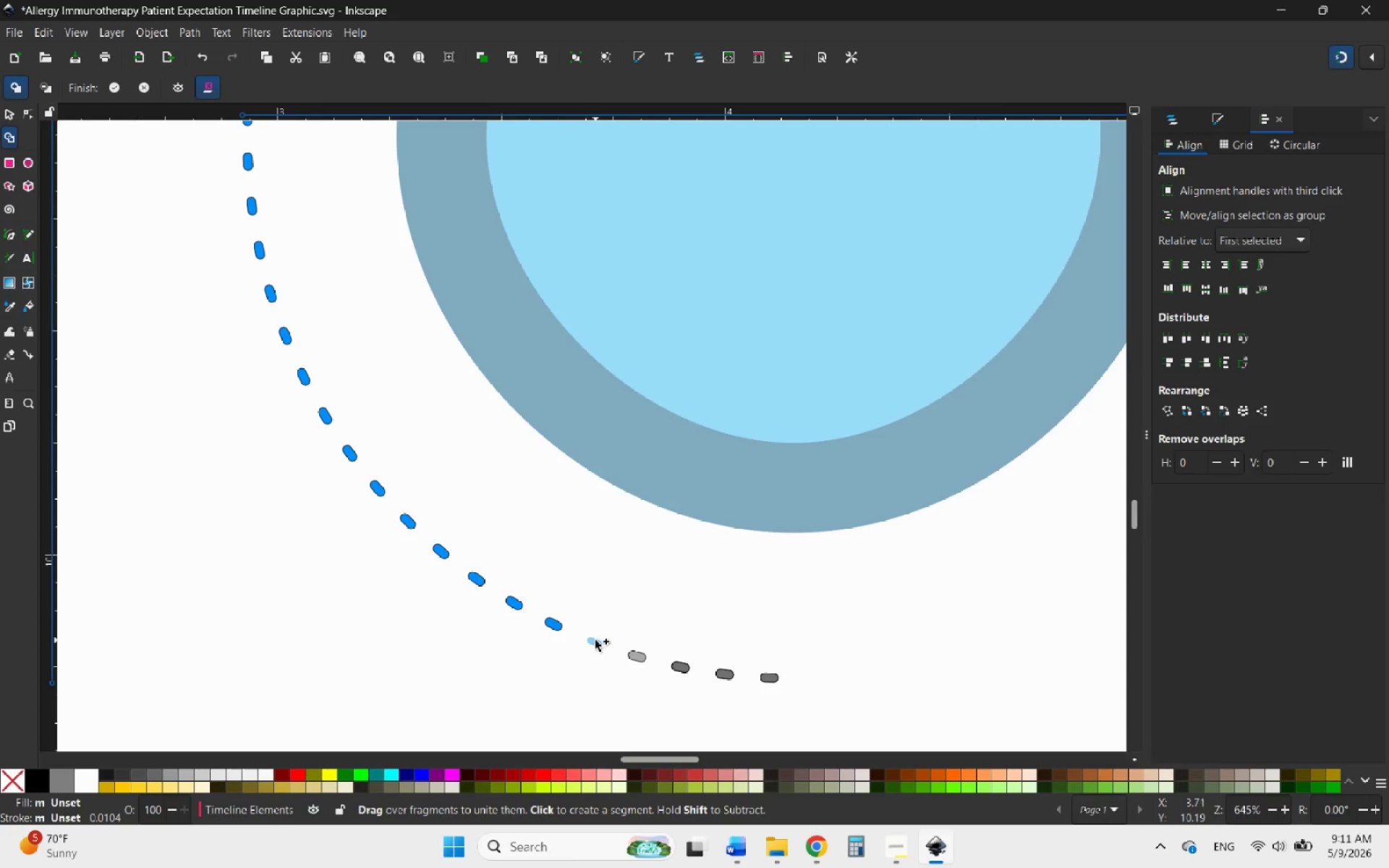 
left_click([595, 640])
 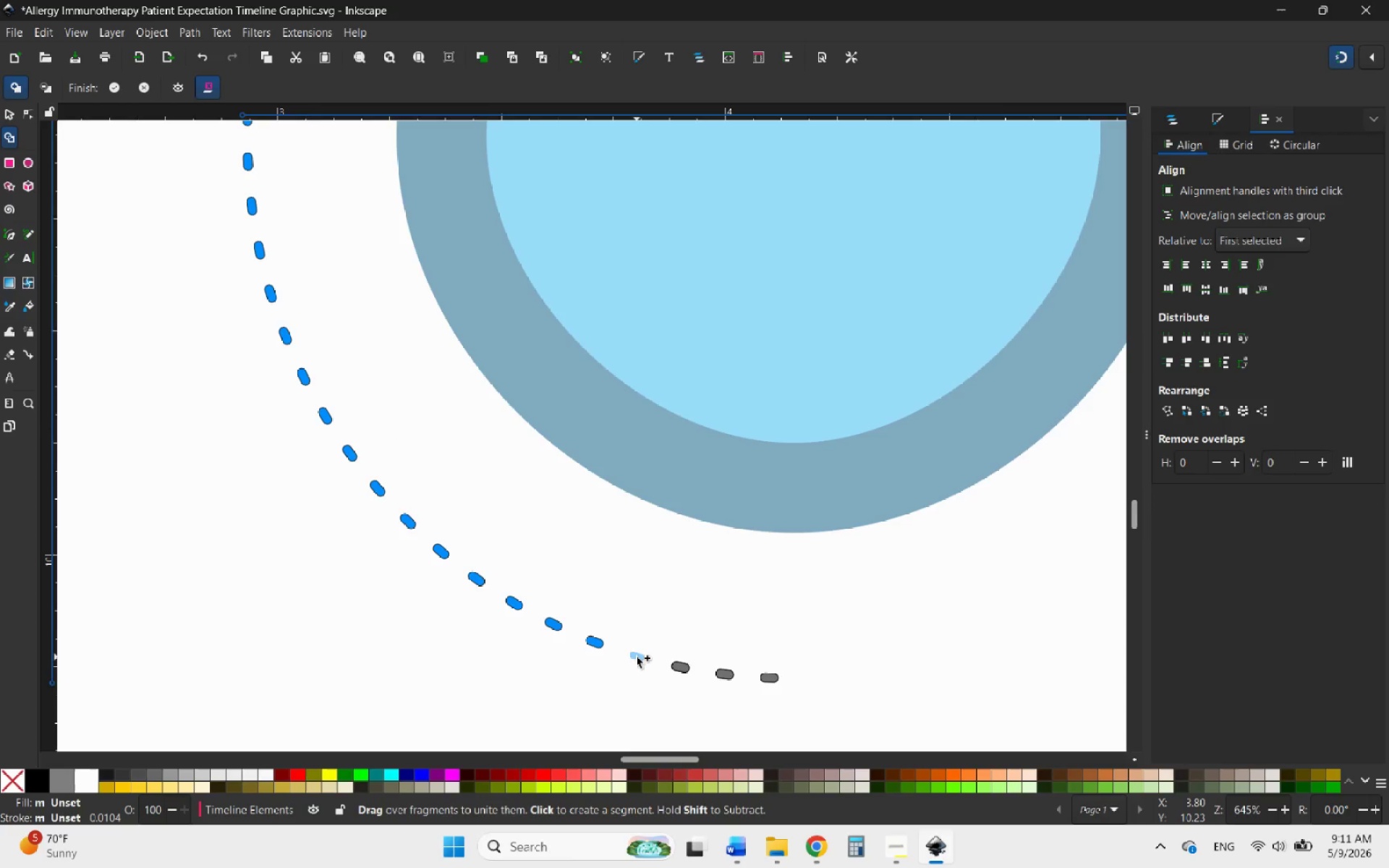 
left_click([637, 657])
 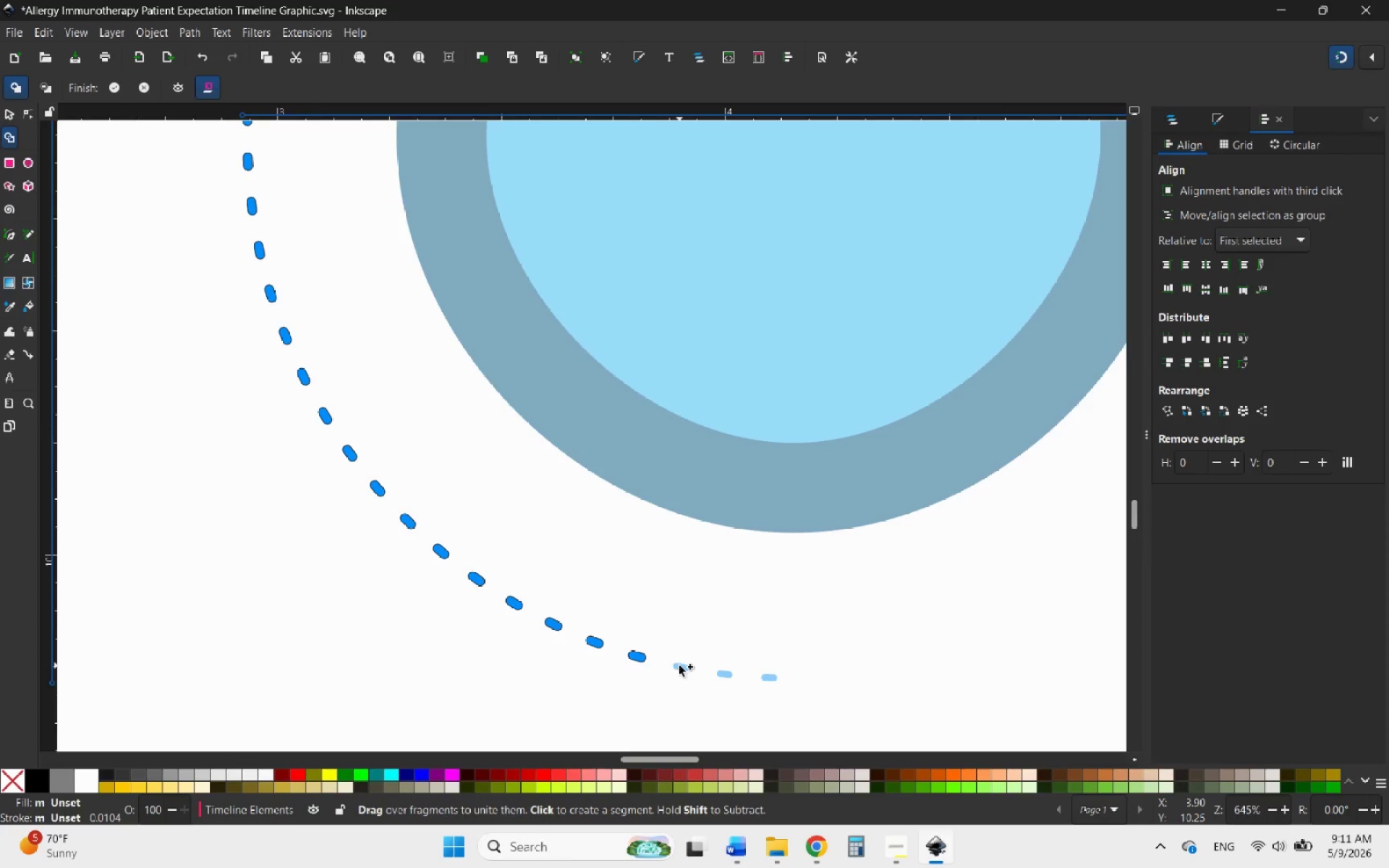 
left_click([679, 665])
 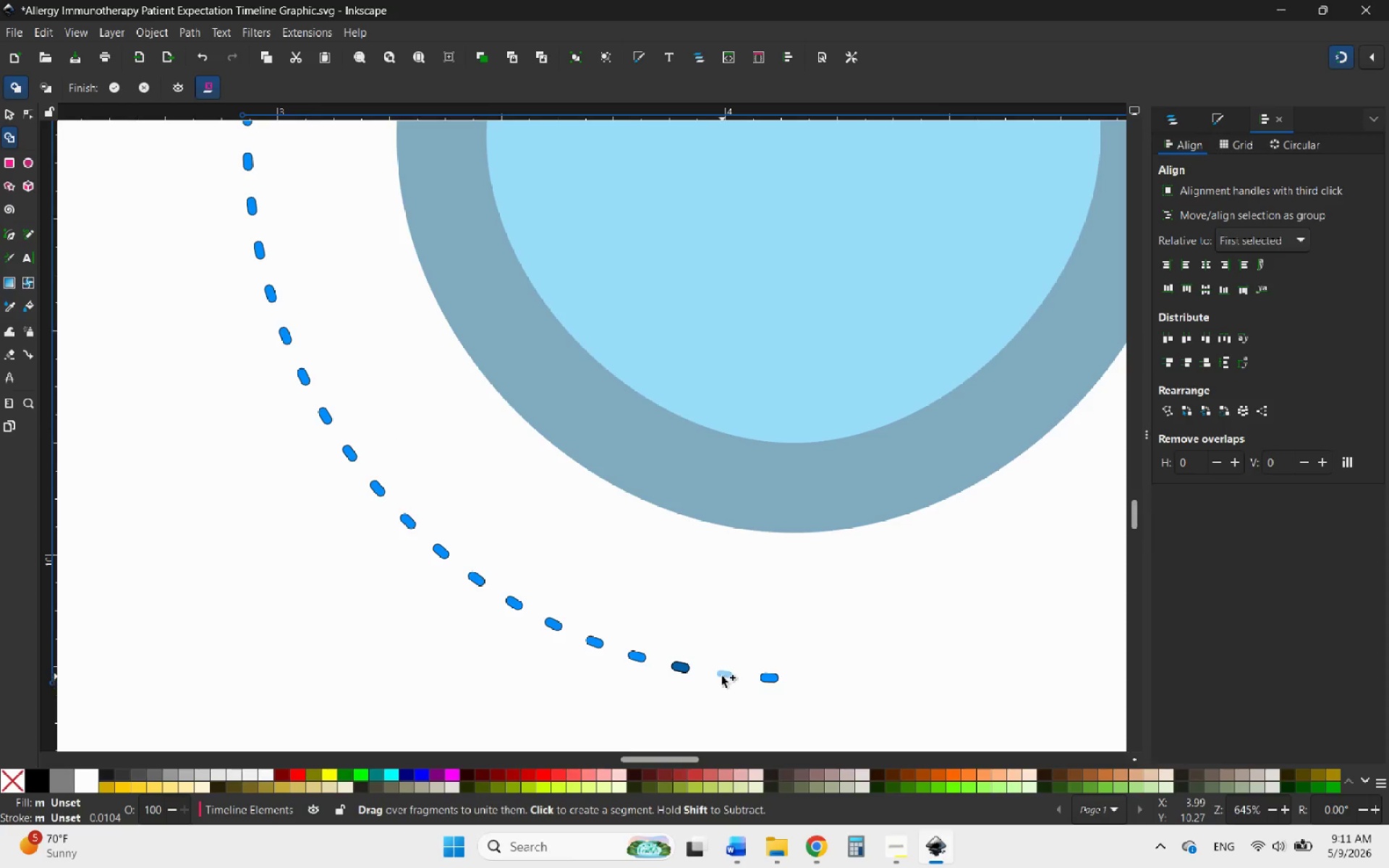 
left_click([721, 676])
 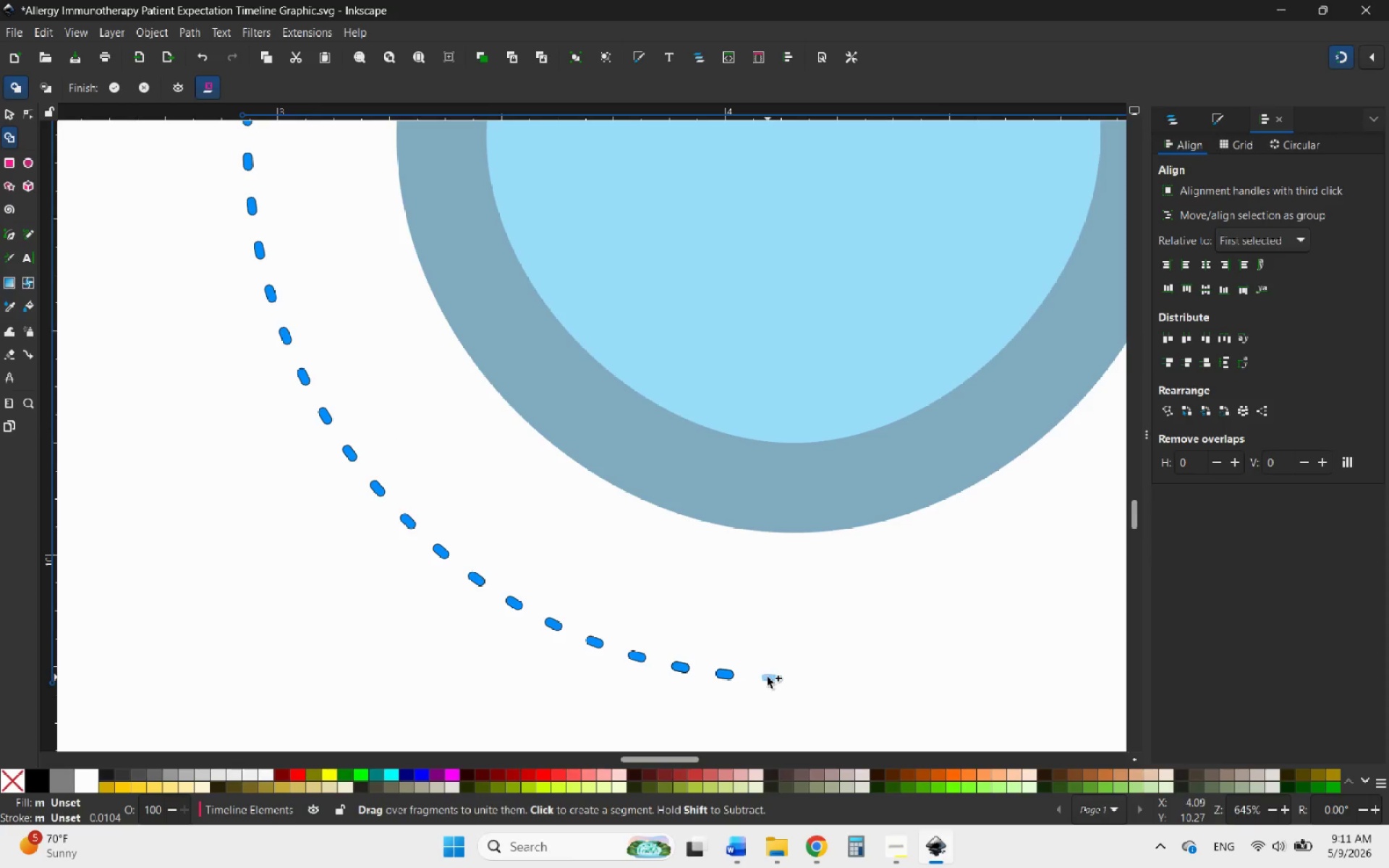 
left_click([772, 677])
 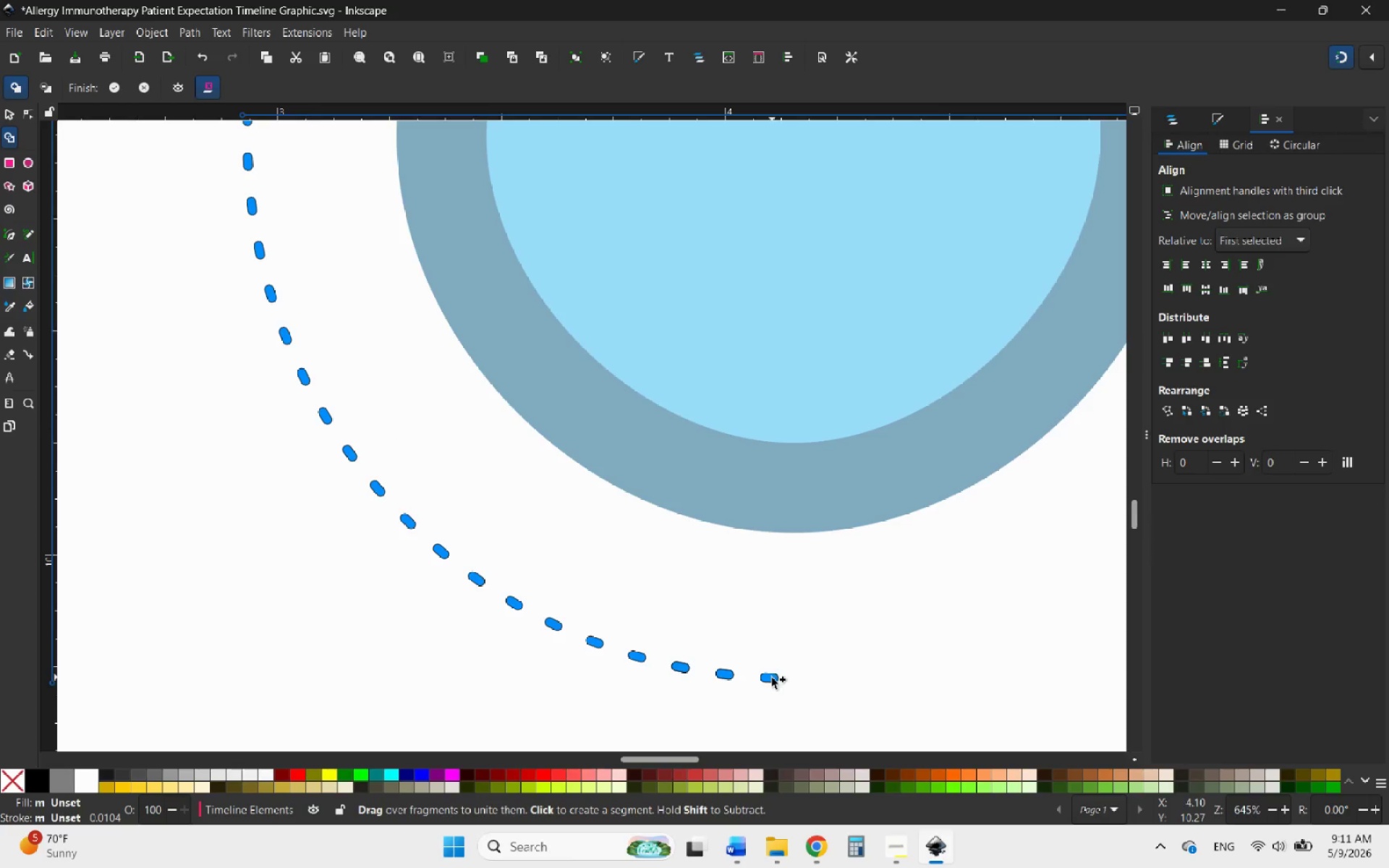 
hold_key(key=ControlLeft, duration=0.66)
scroll: coordinate [629, 669], scroll_direction: down, amount: 5.0
 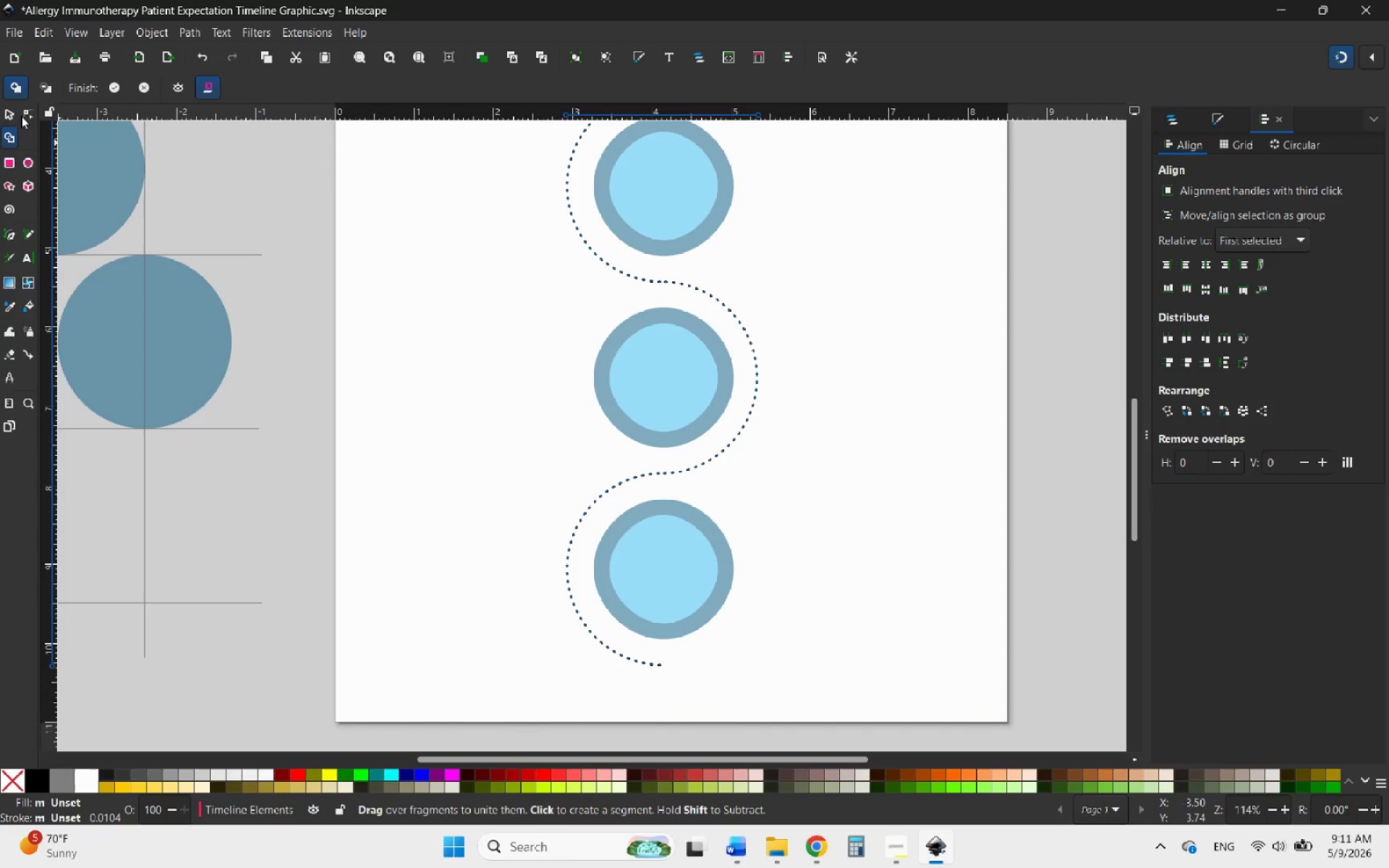 
left_click([8, 109])
 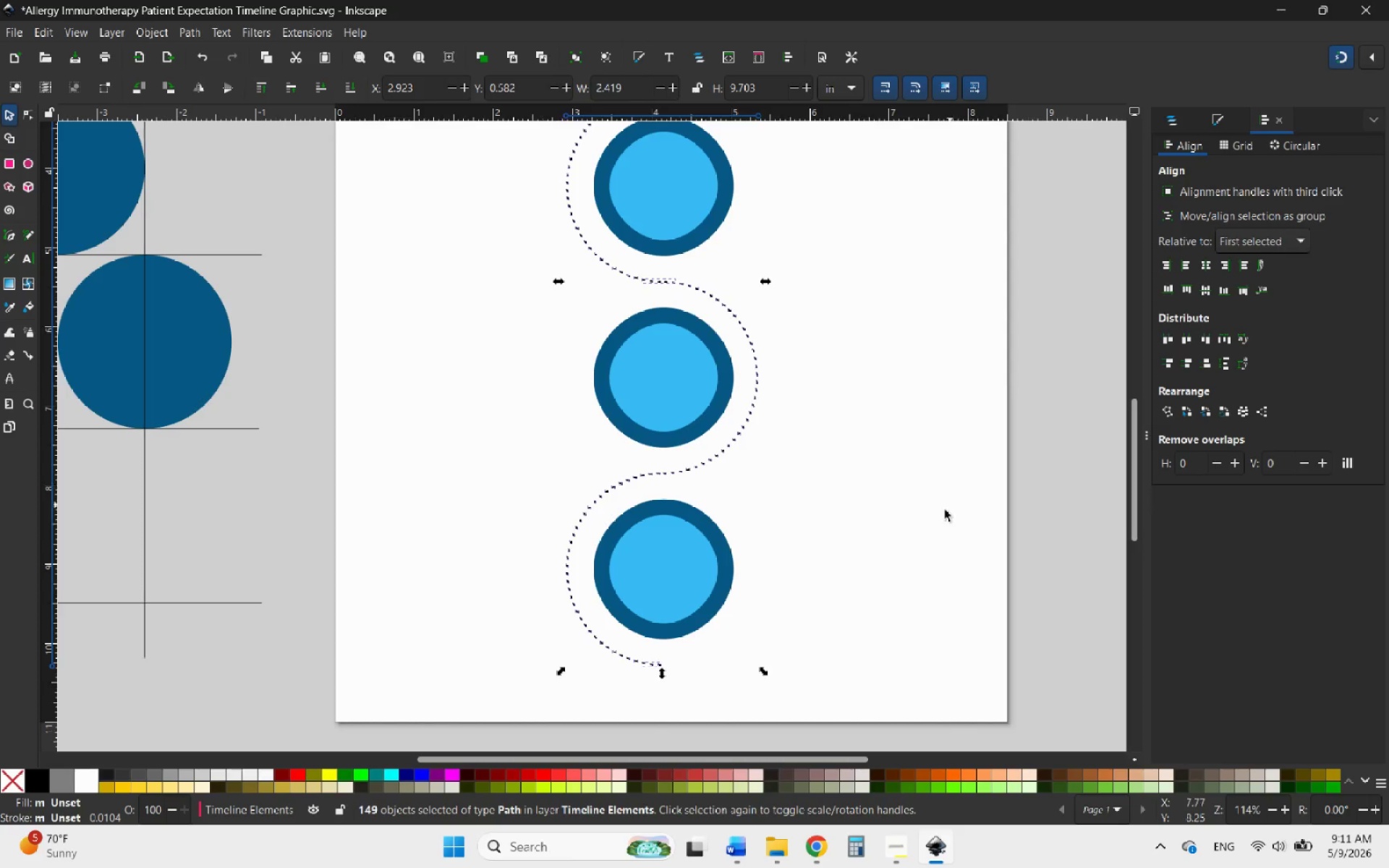 
left_click([873, 535])
 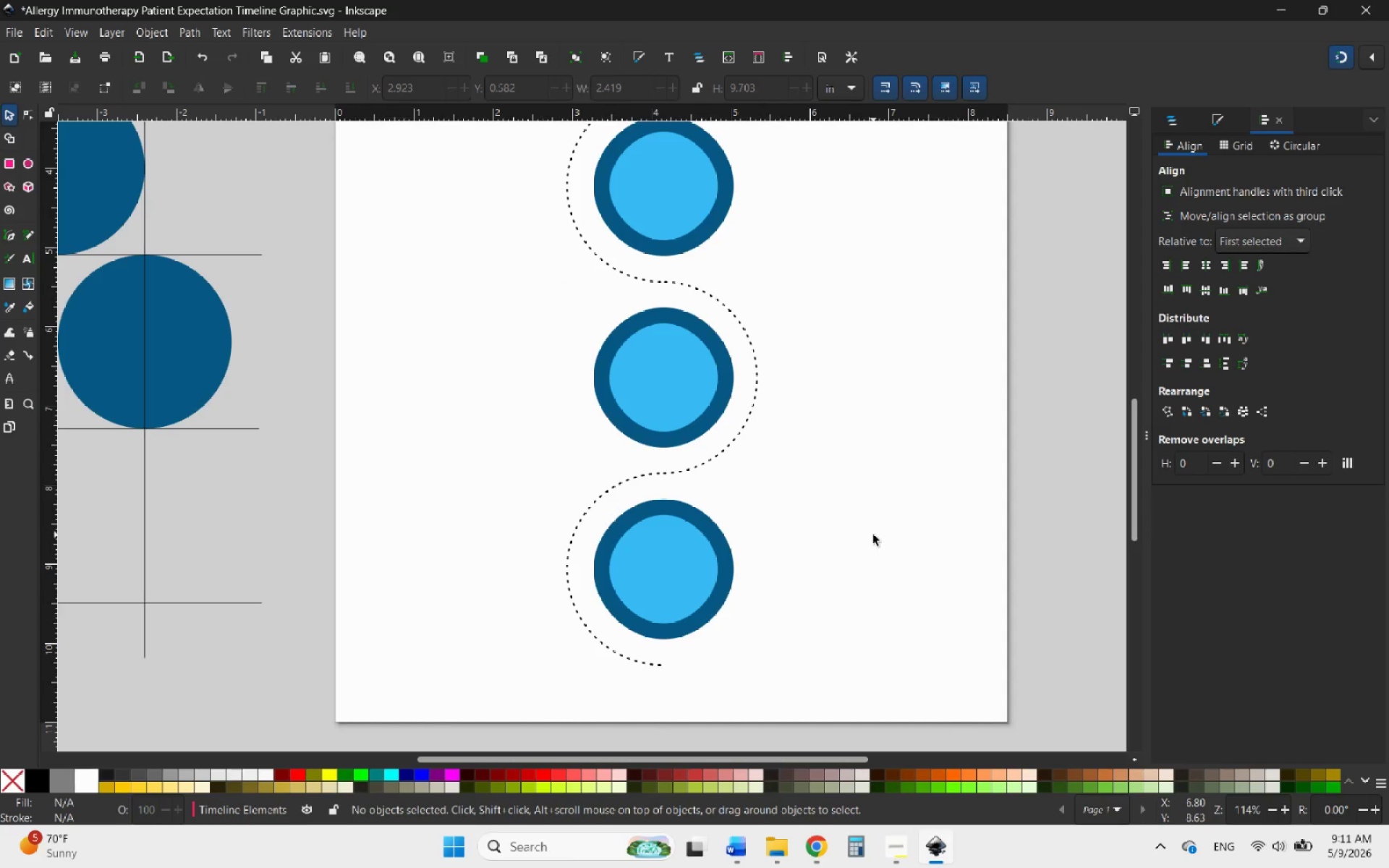 
hold_key(key=ControlLeft, duration=2.69)
scroll: coordinate [801, 643], scroll_direction: down, amount: 3.0
 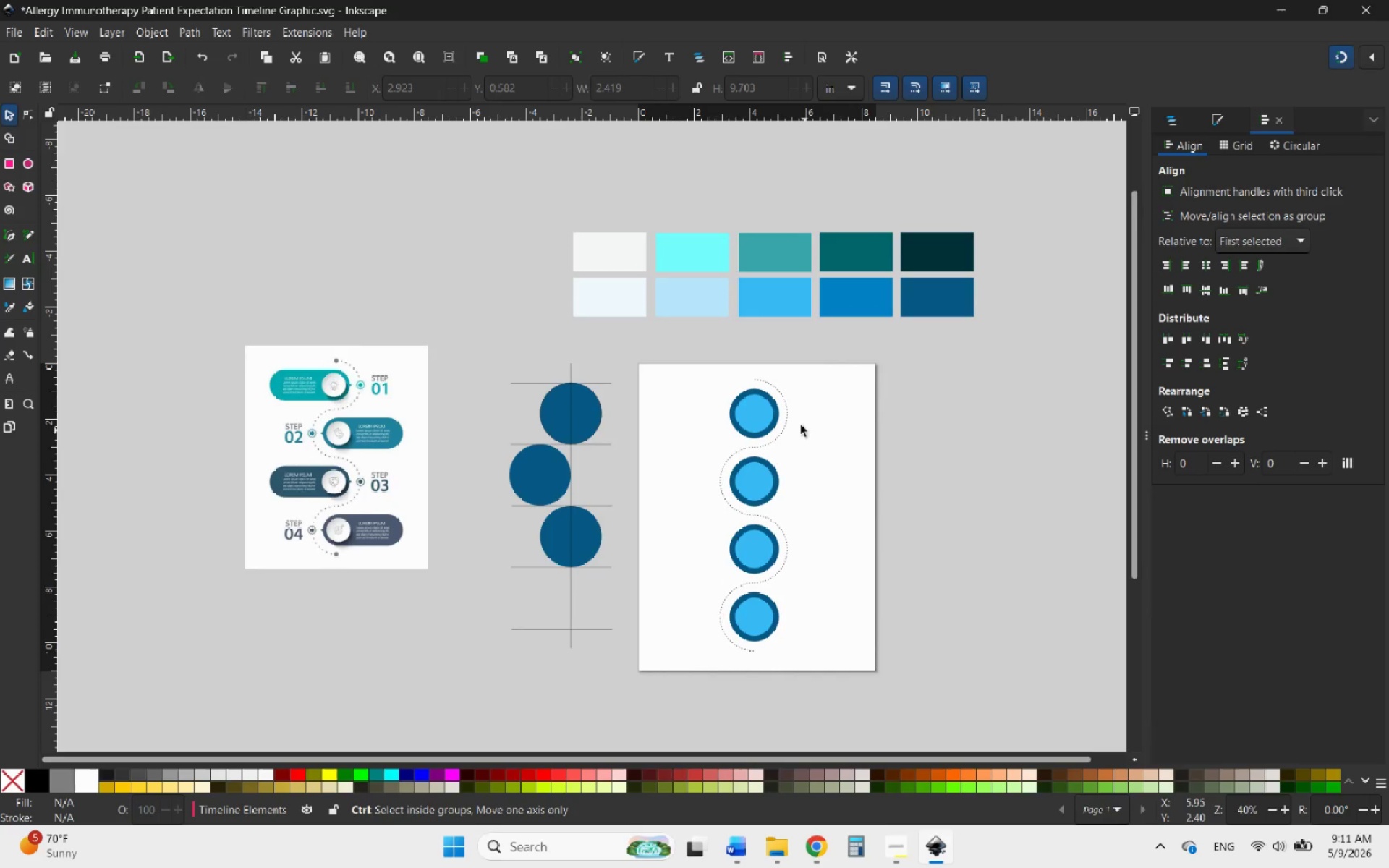 
scroll: coordinate [787, 396], scroll_direction: up, amount: 5.0
 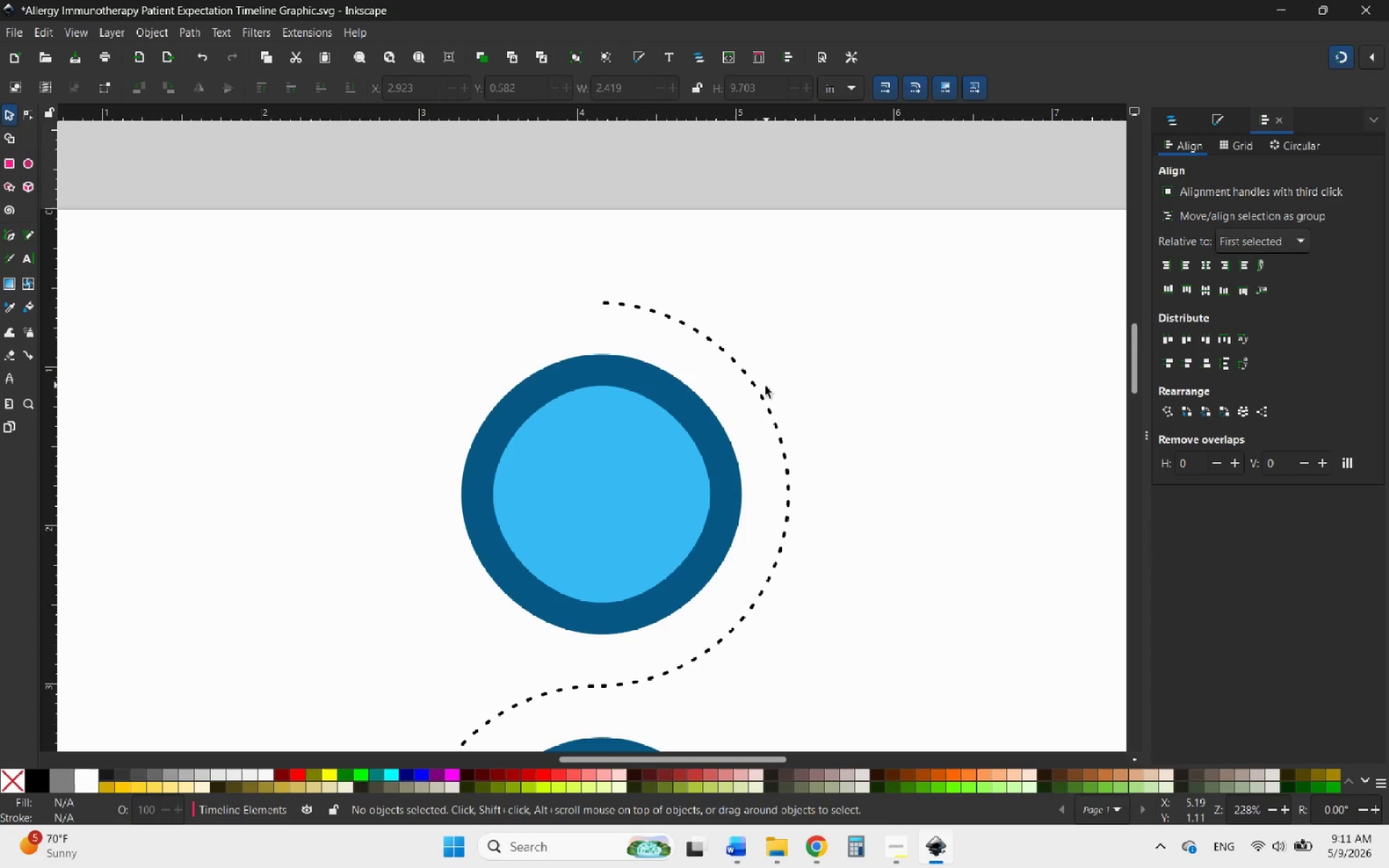 
left_click([758, 389])
 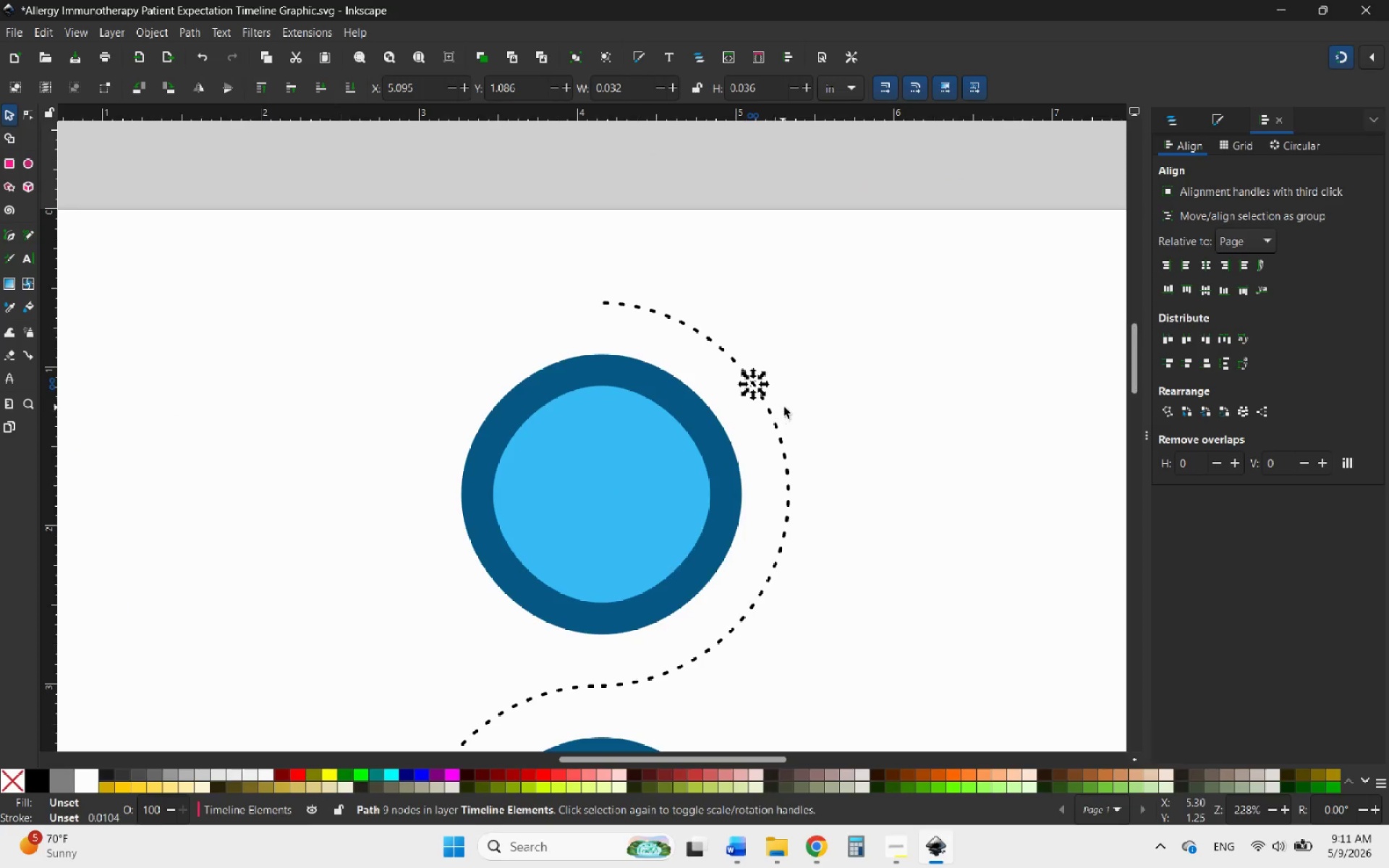 
left_click([804, 405])
 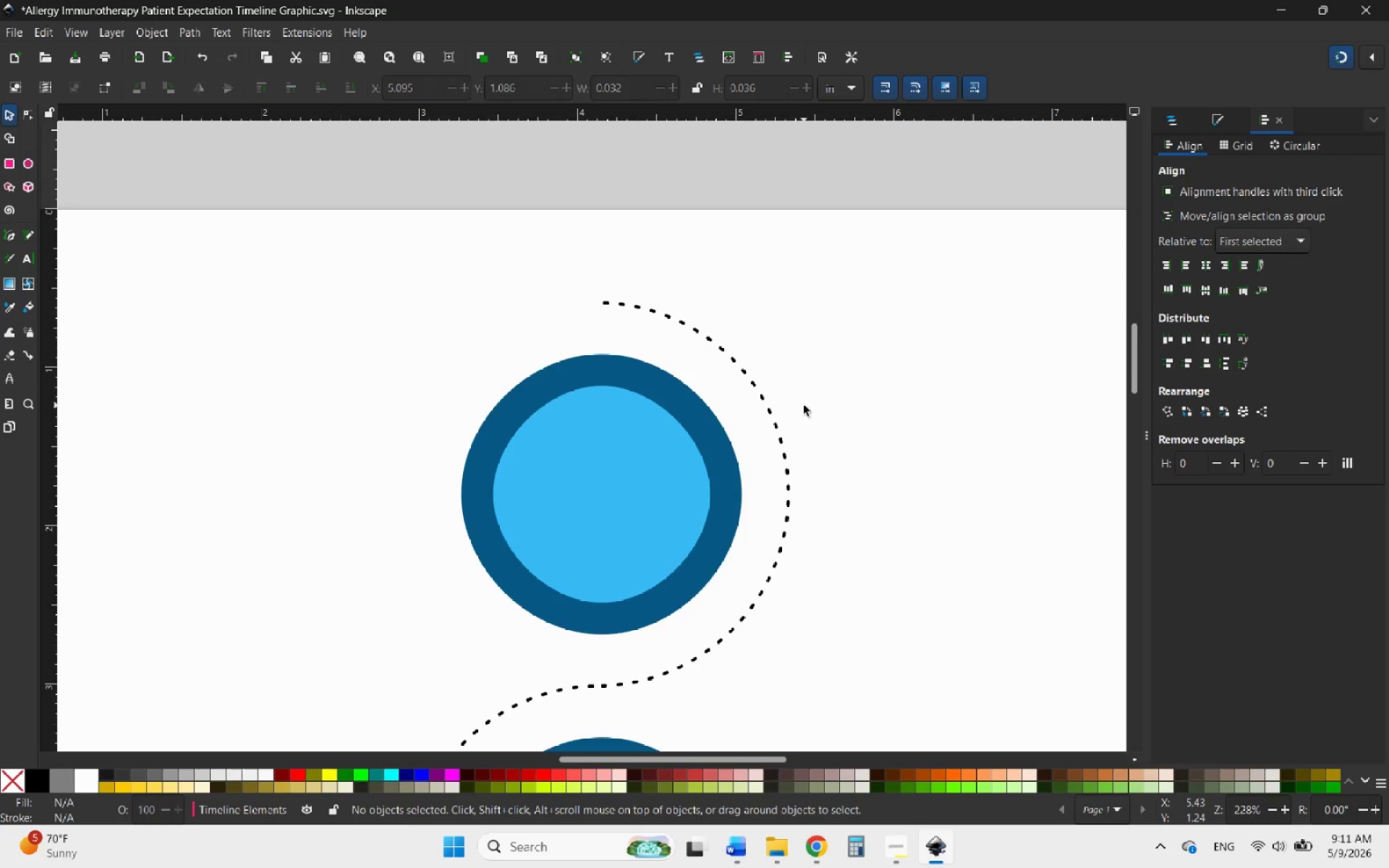 
hold_key(key=ControlLeft, duration=0.97)
scroll: coordinate [751, 370], scroll_direction: up, amount: 3.0
 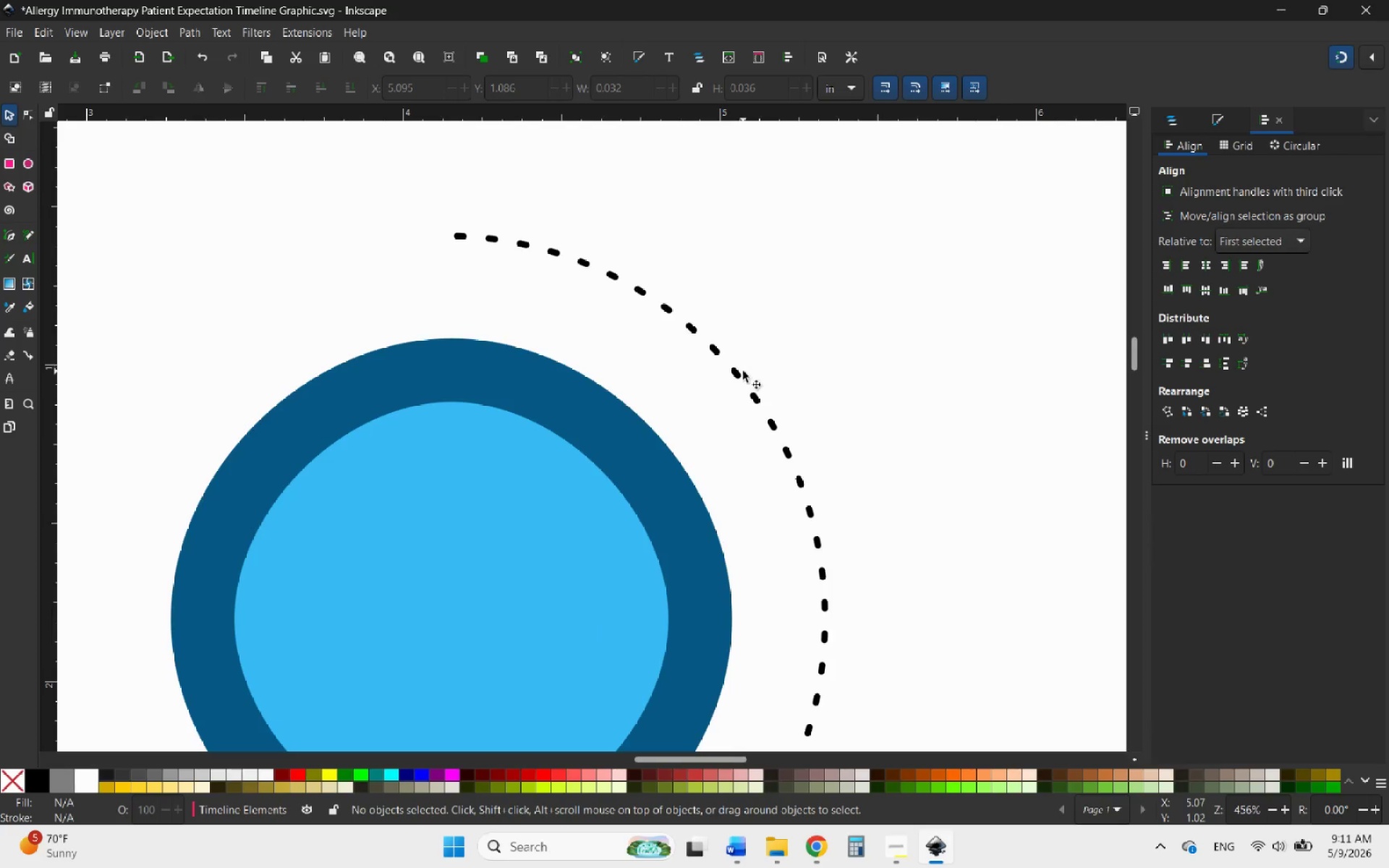 
left_click([736, 375])
 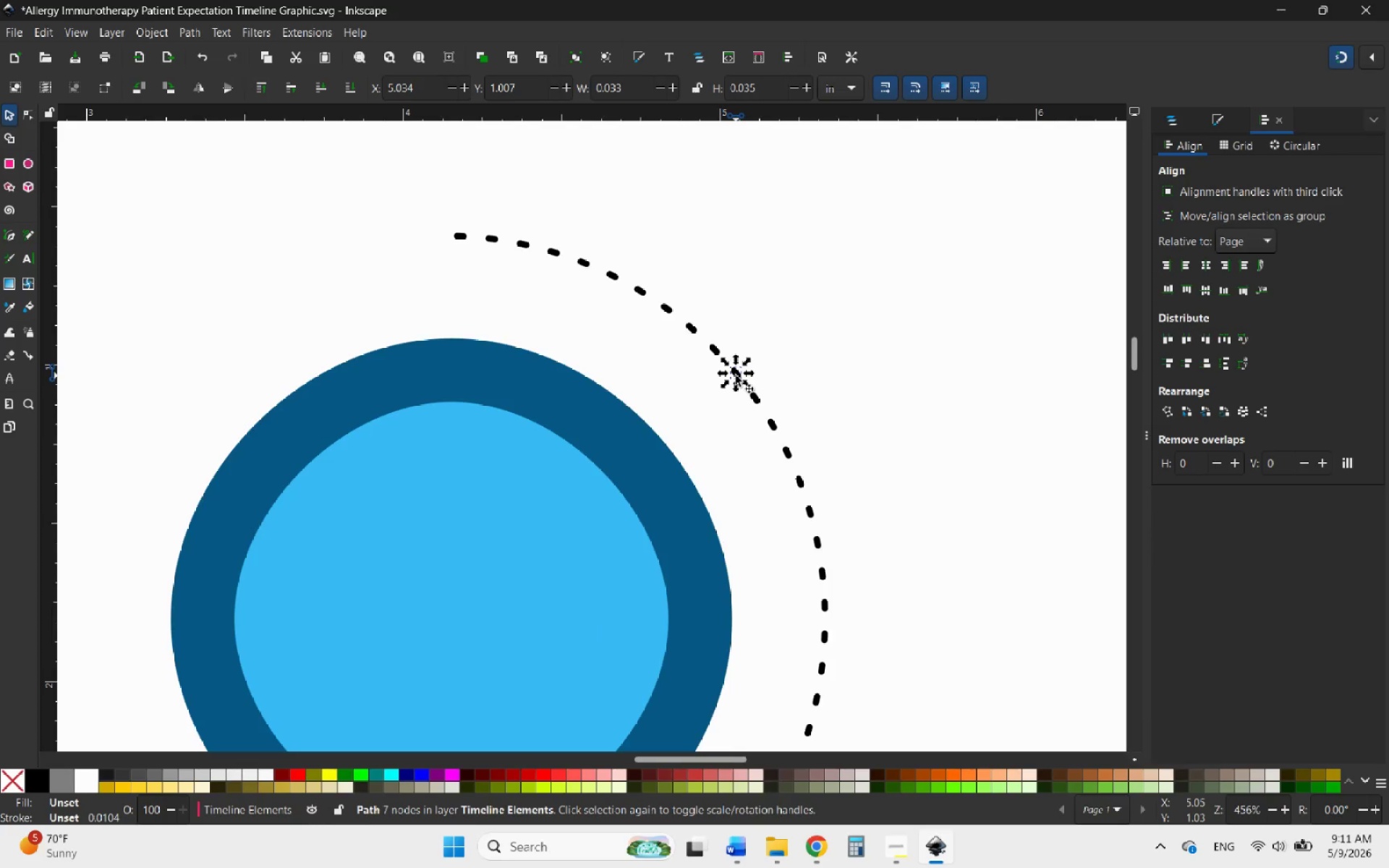 
left_click_drag(start_coordinate=[736, 375], to_coordinate=[708, 416])
 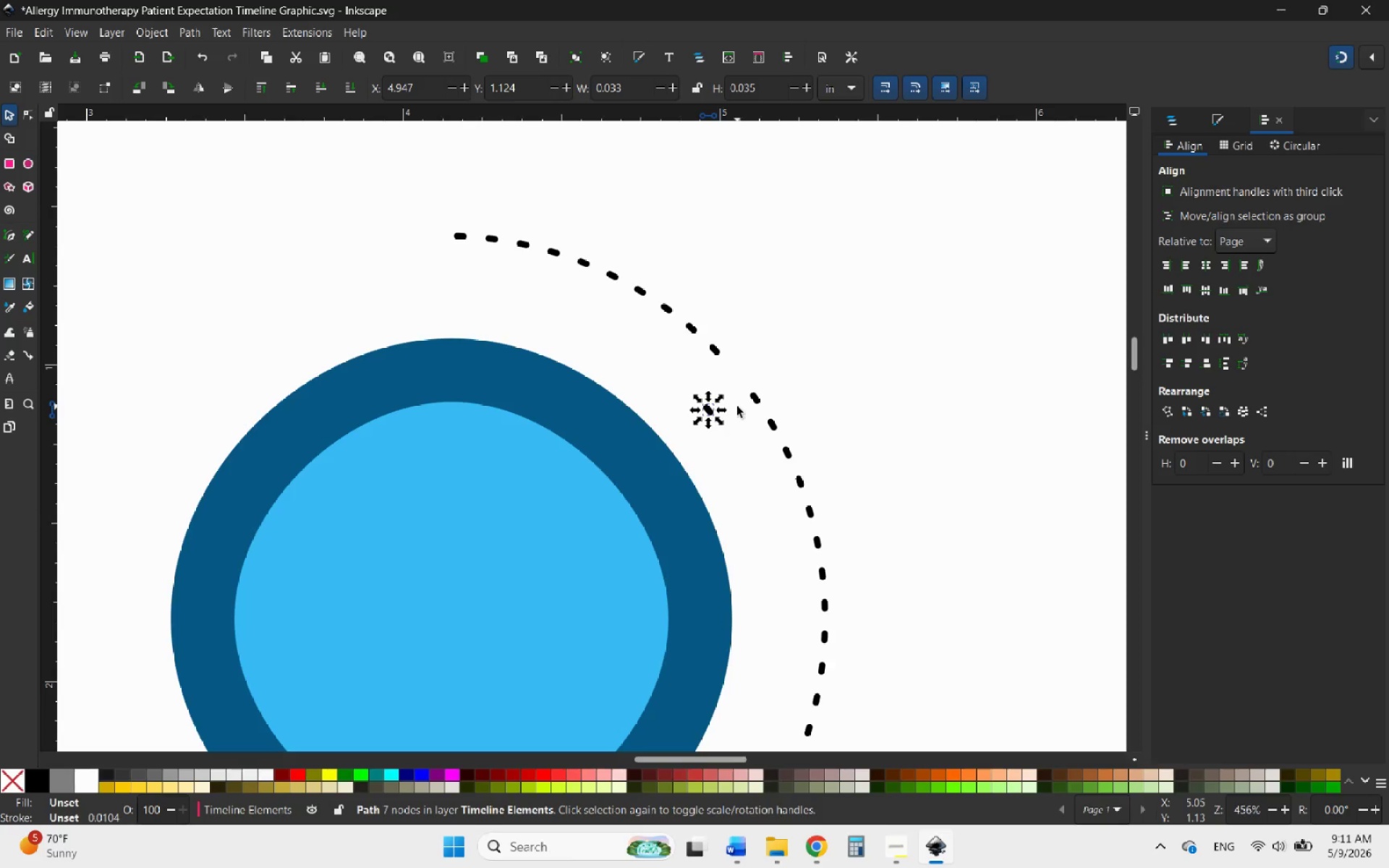 
key(Control+Z)
 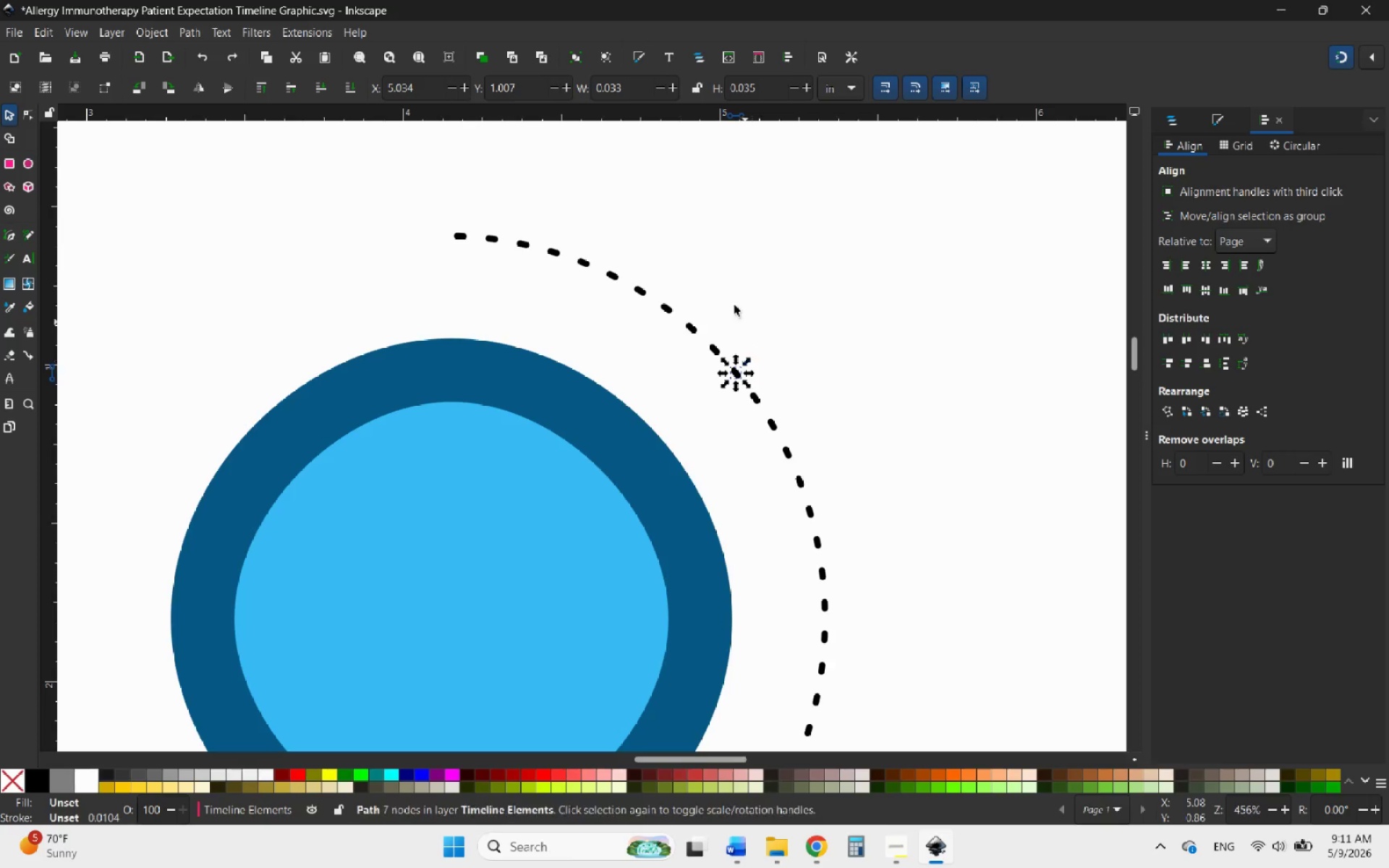 
hold_key(key=ControlLeft, duration=1.28)
scroll: coordinate [695, 264], scroll_direction: down, amount: 7.0
 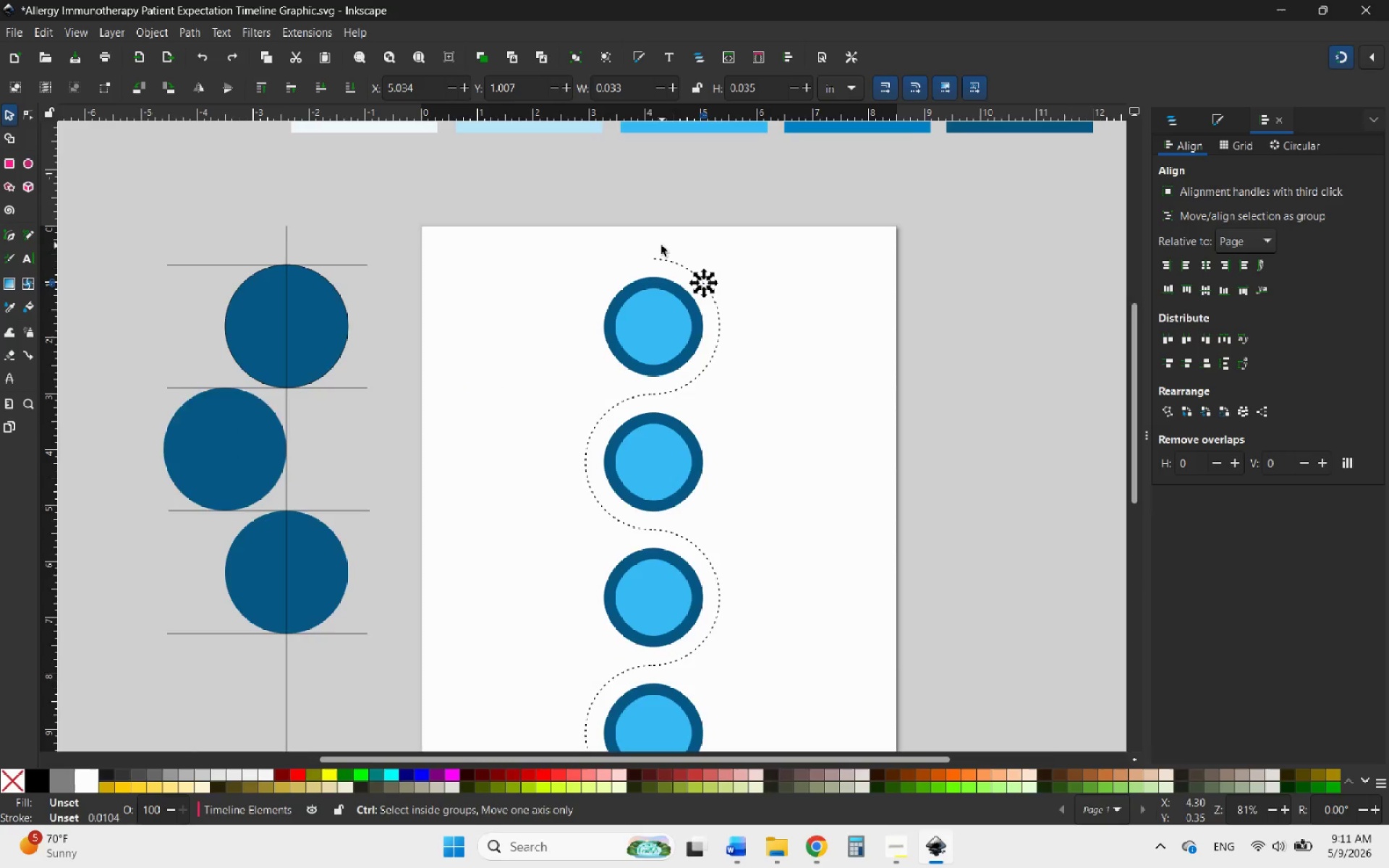 
scroll: coordinate [661, 245], scroll_direction: none, amount: 0.0
 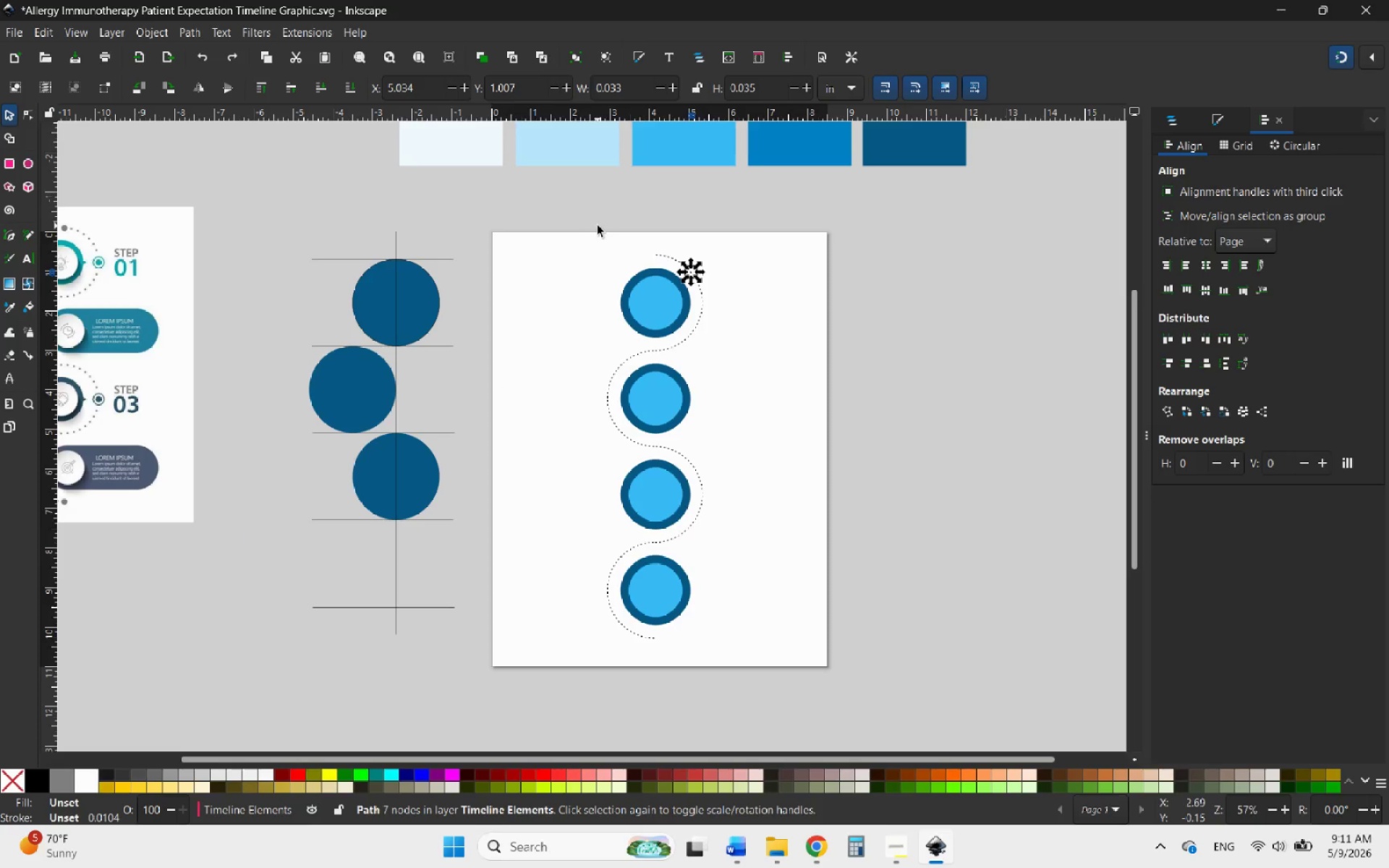 
left_click_drag(start_coordinate=[592, 226], to_coordinate=[751, 663])
 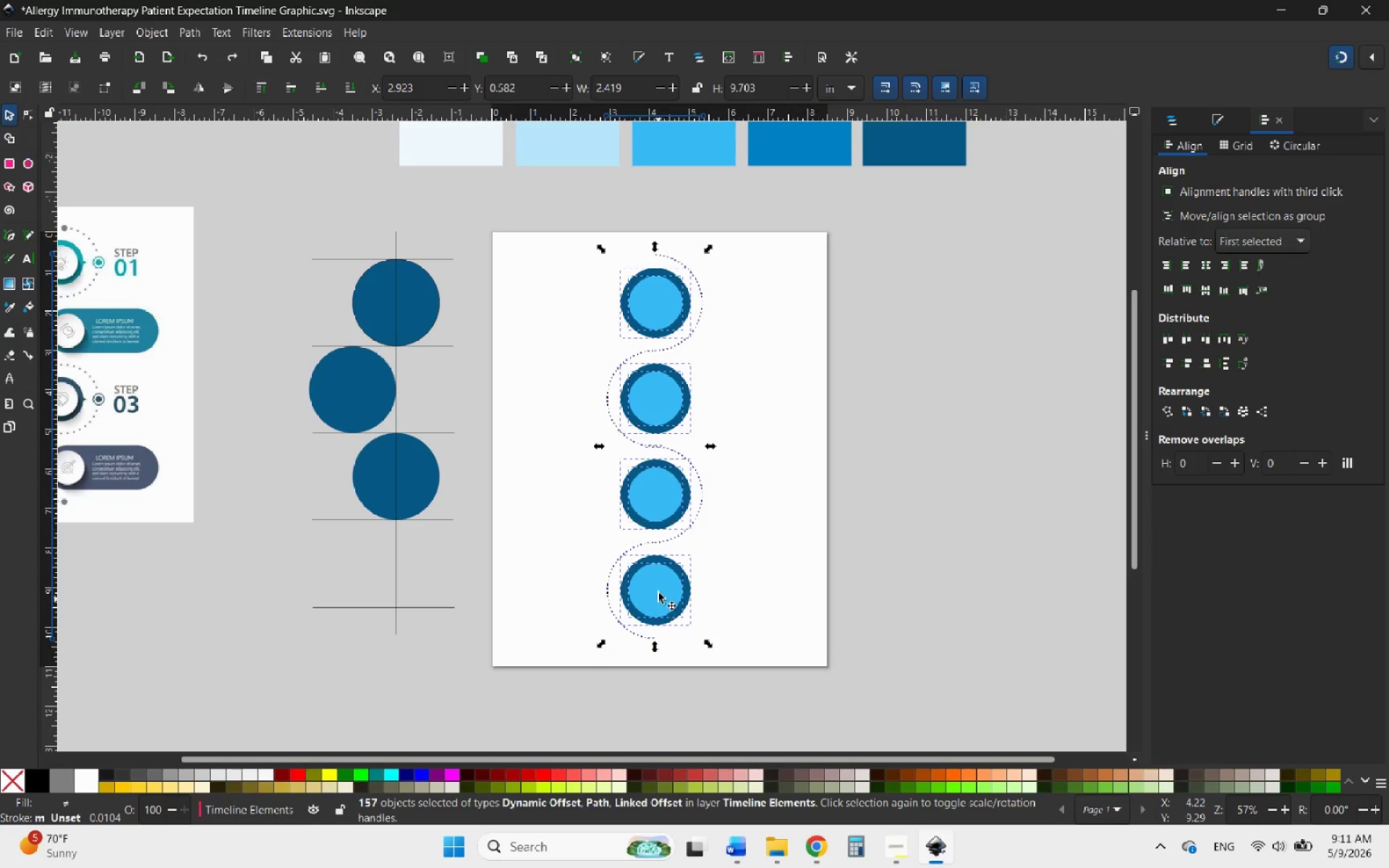 
hold_key(key=ShiftLeft, duration=8.84)
left_click([658, 591])
 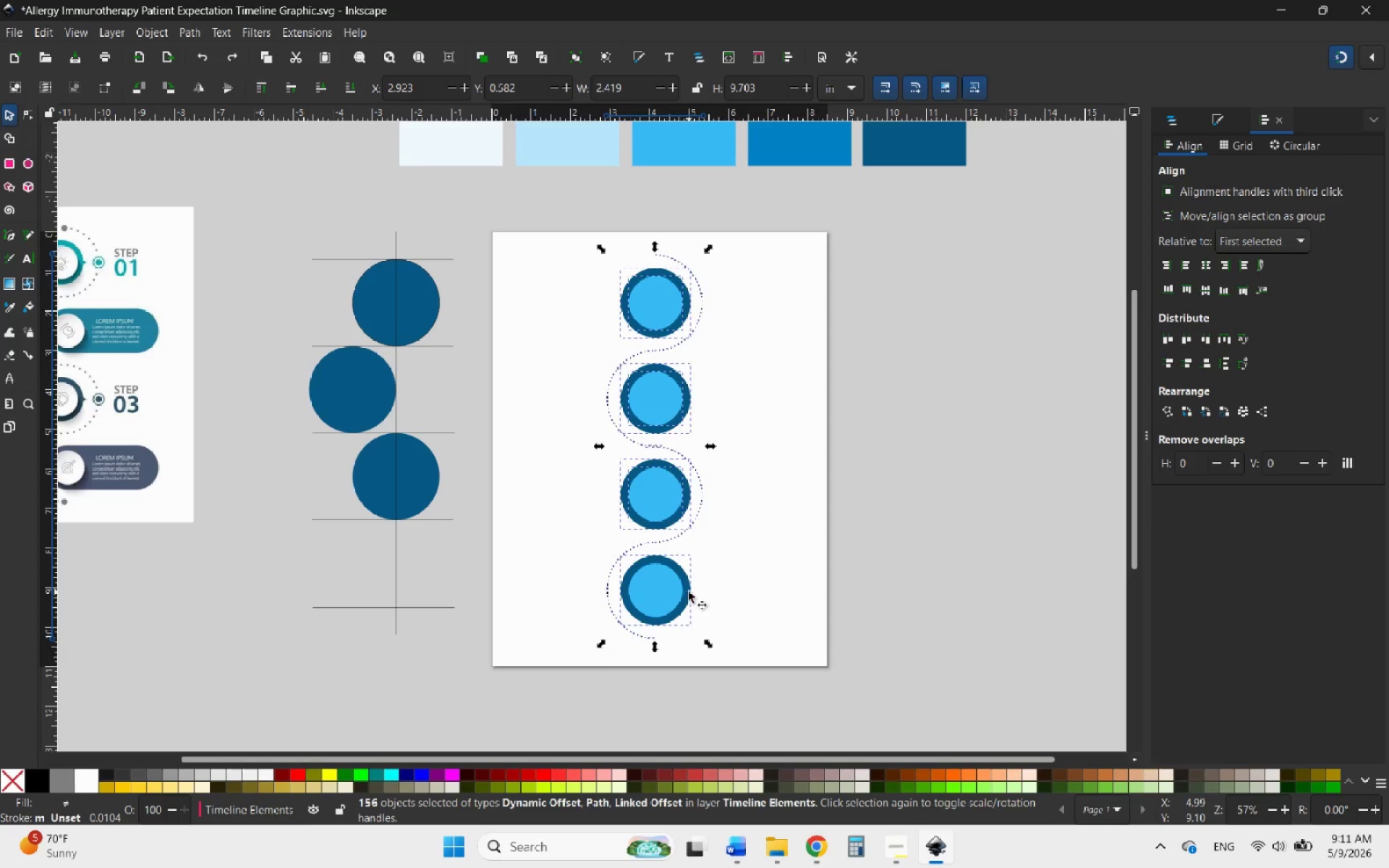 
left_click([689, 592])
 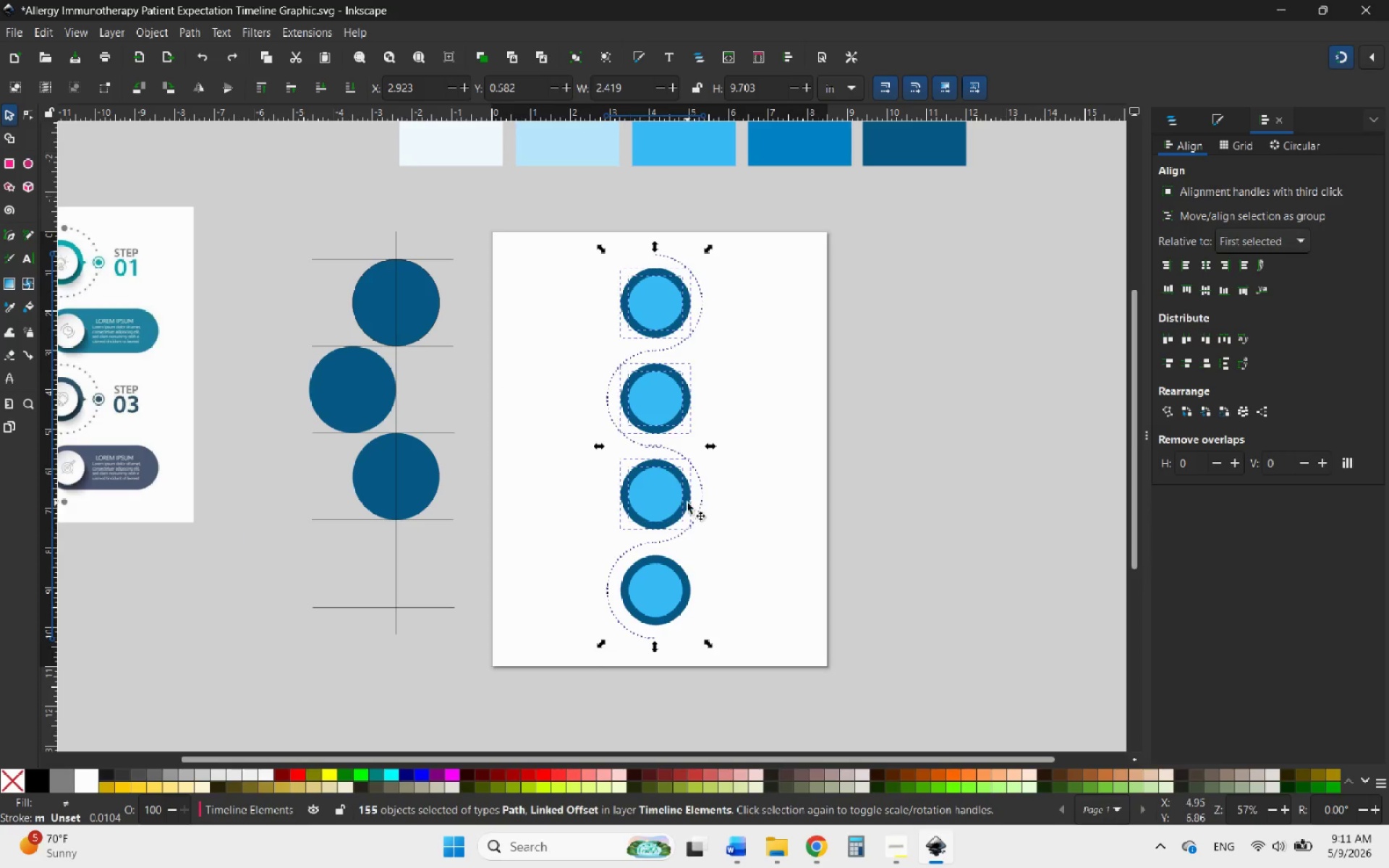 
left_click([652, 490])
 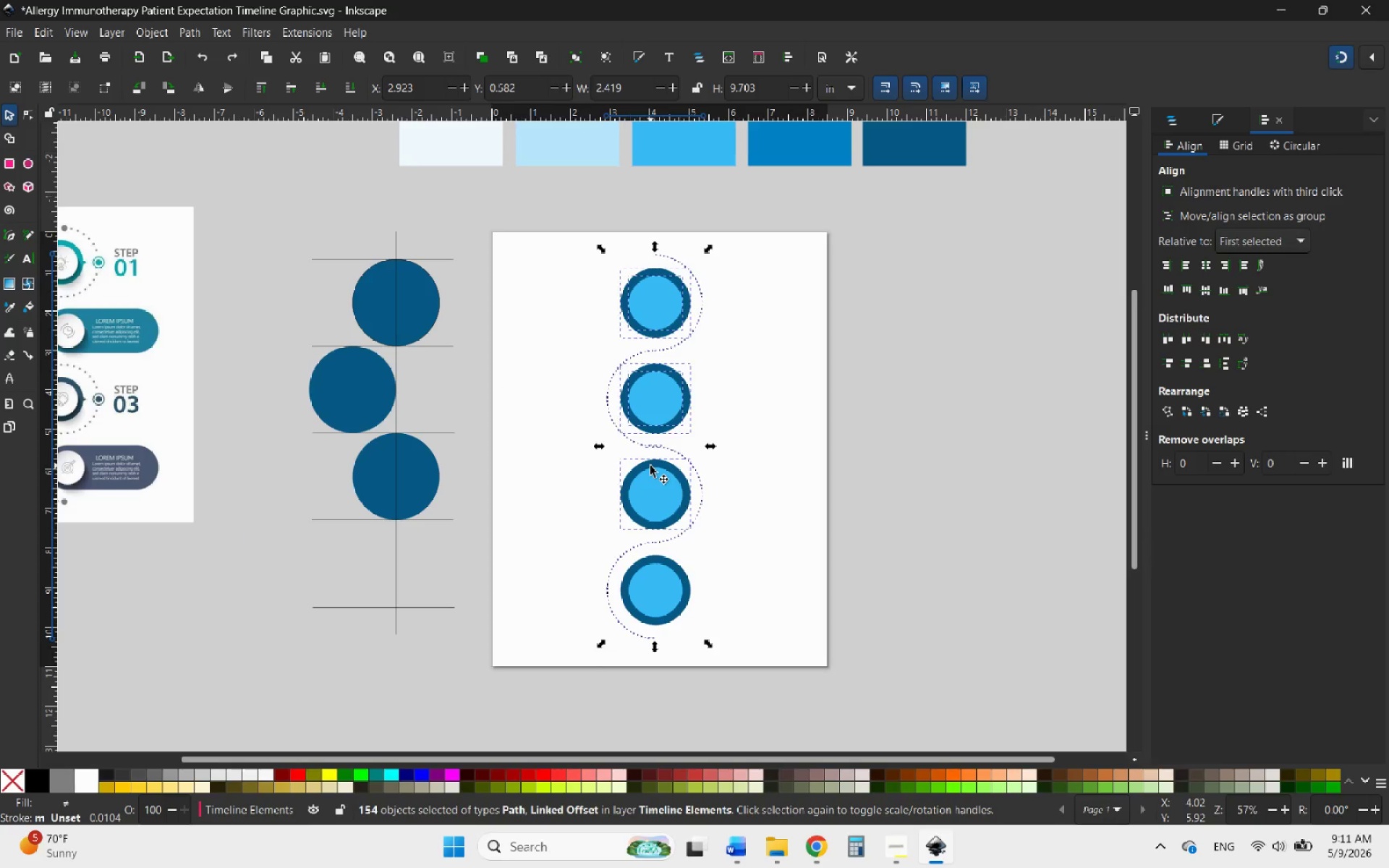 
left_click([650, 466])
 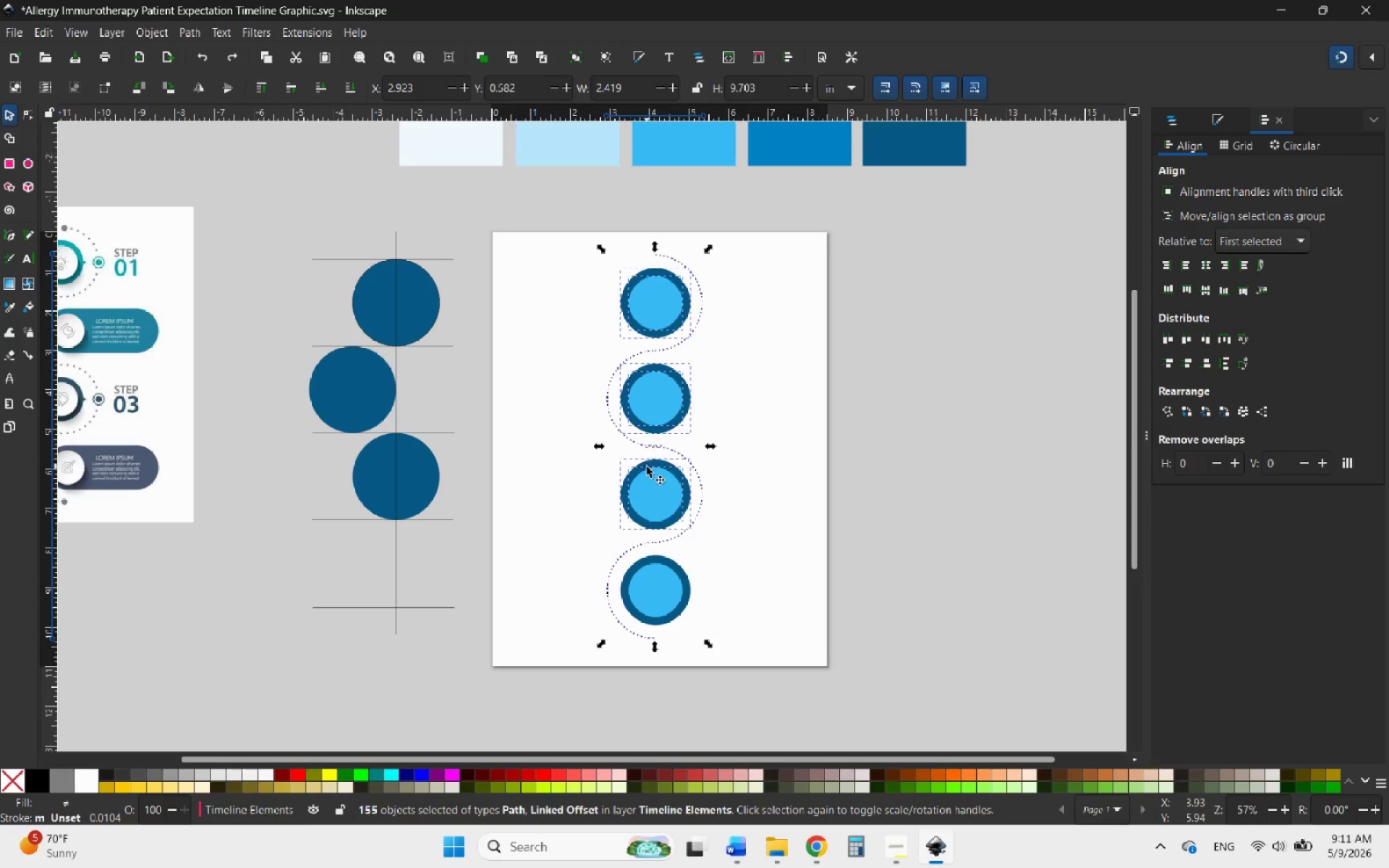 
left_click([645, 481])
 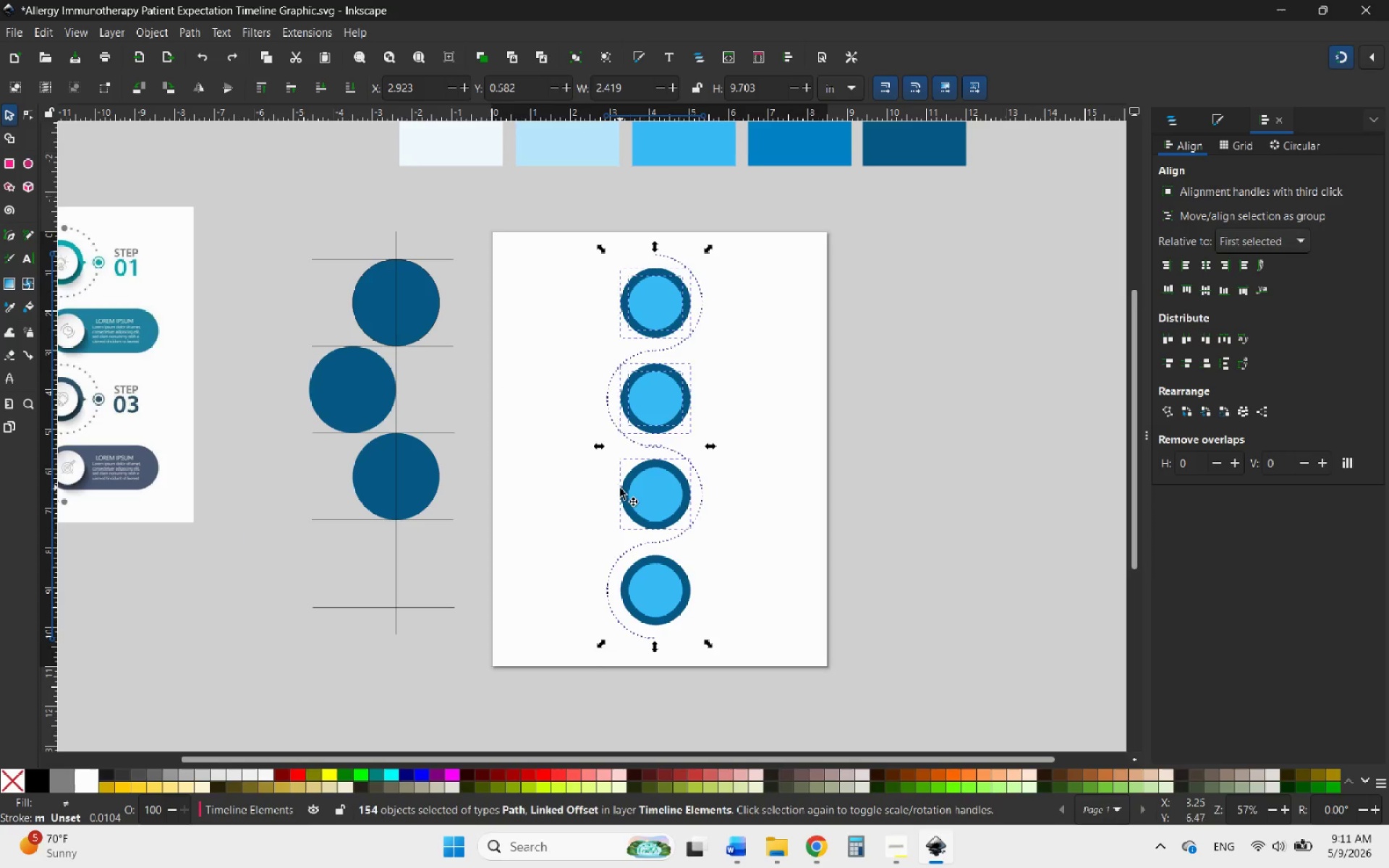 
left_click([621, 491])
 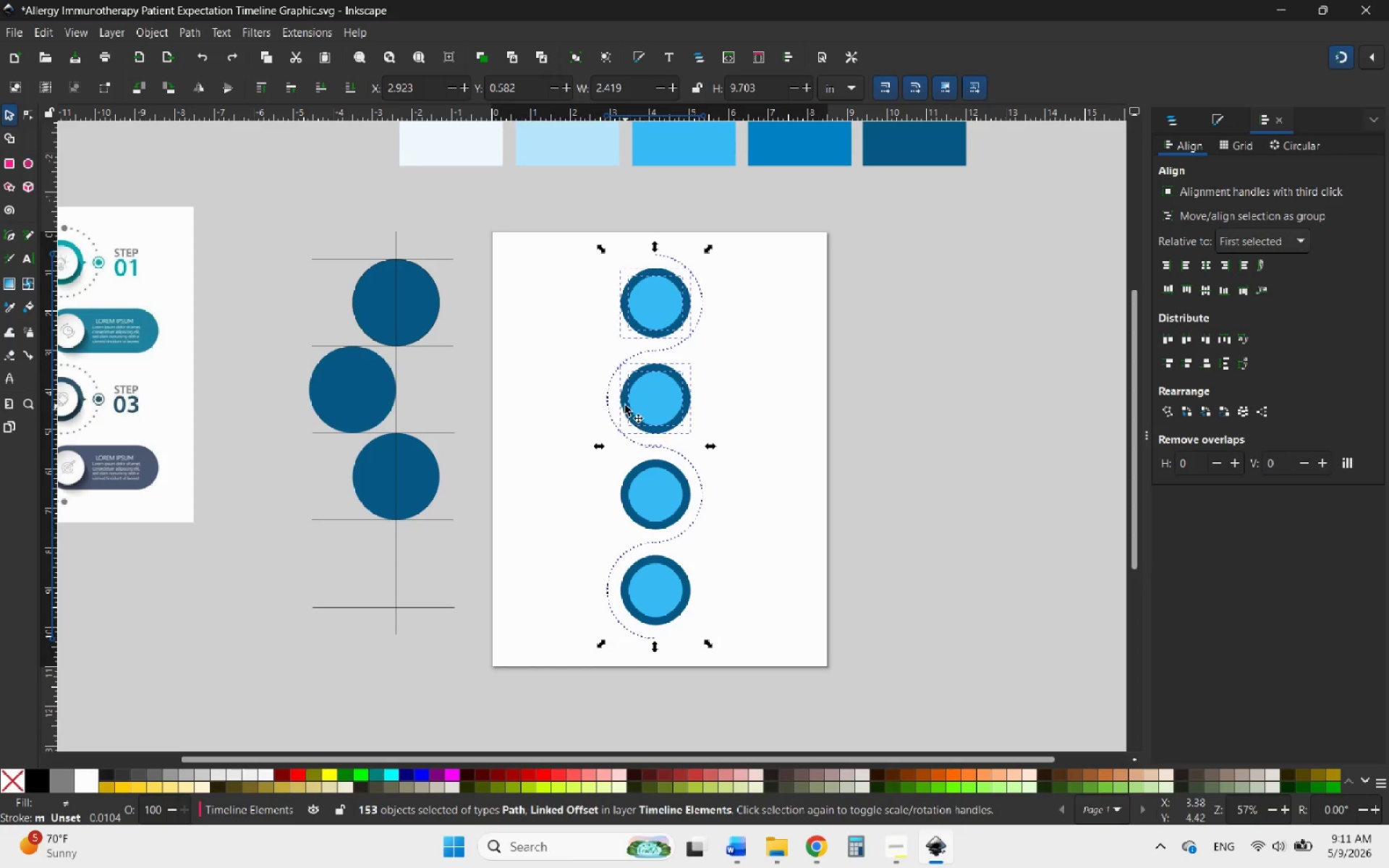 
left_click([621, 398])
 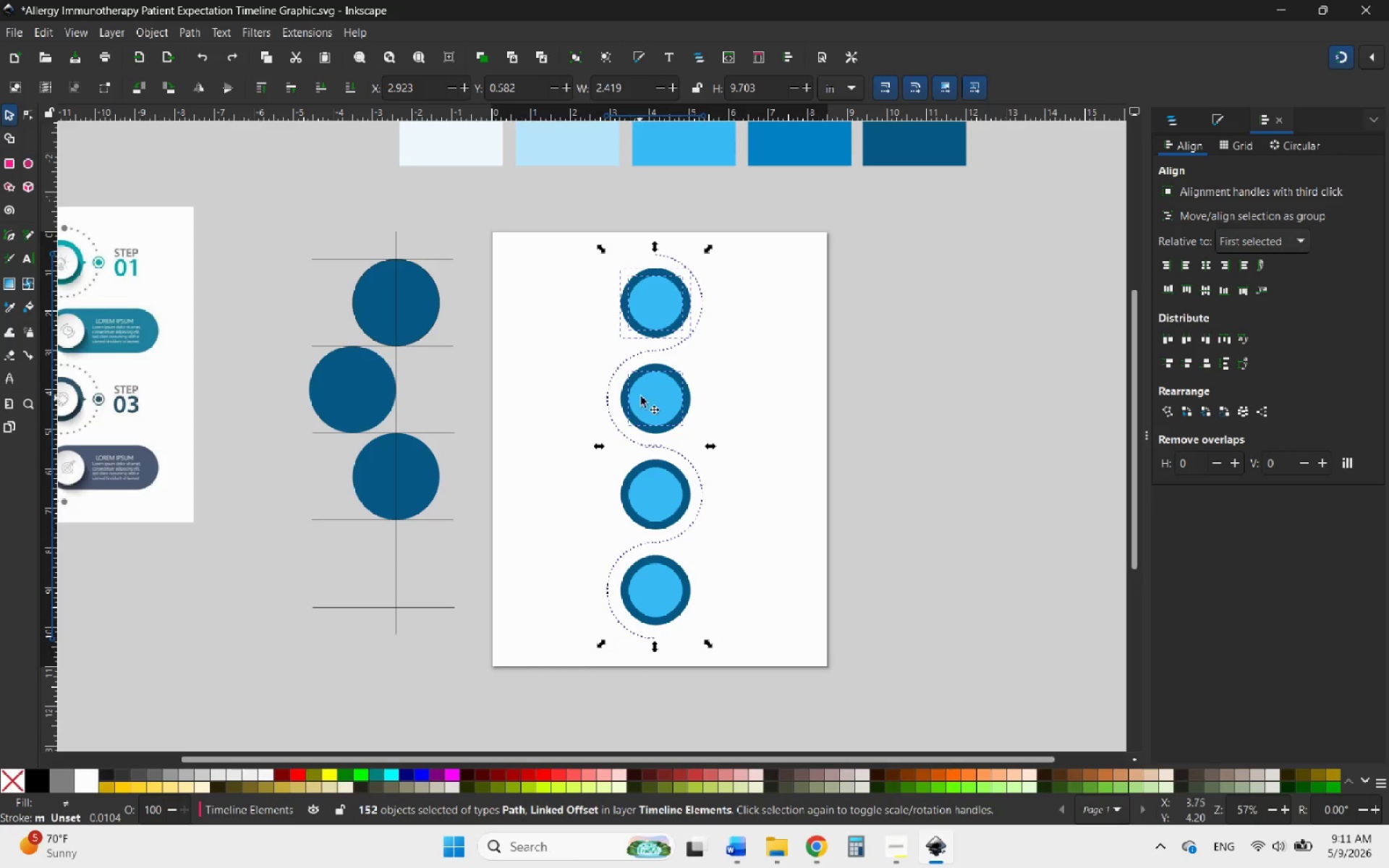 
left_click([646, 396])
 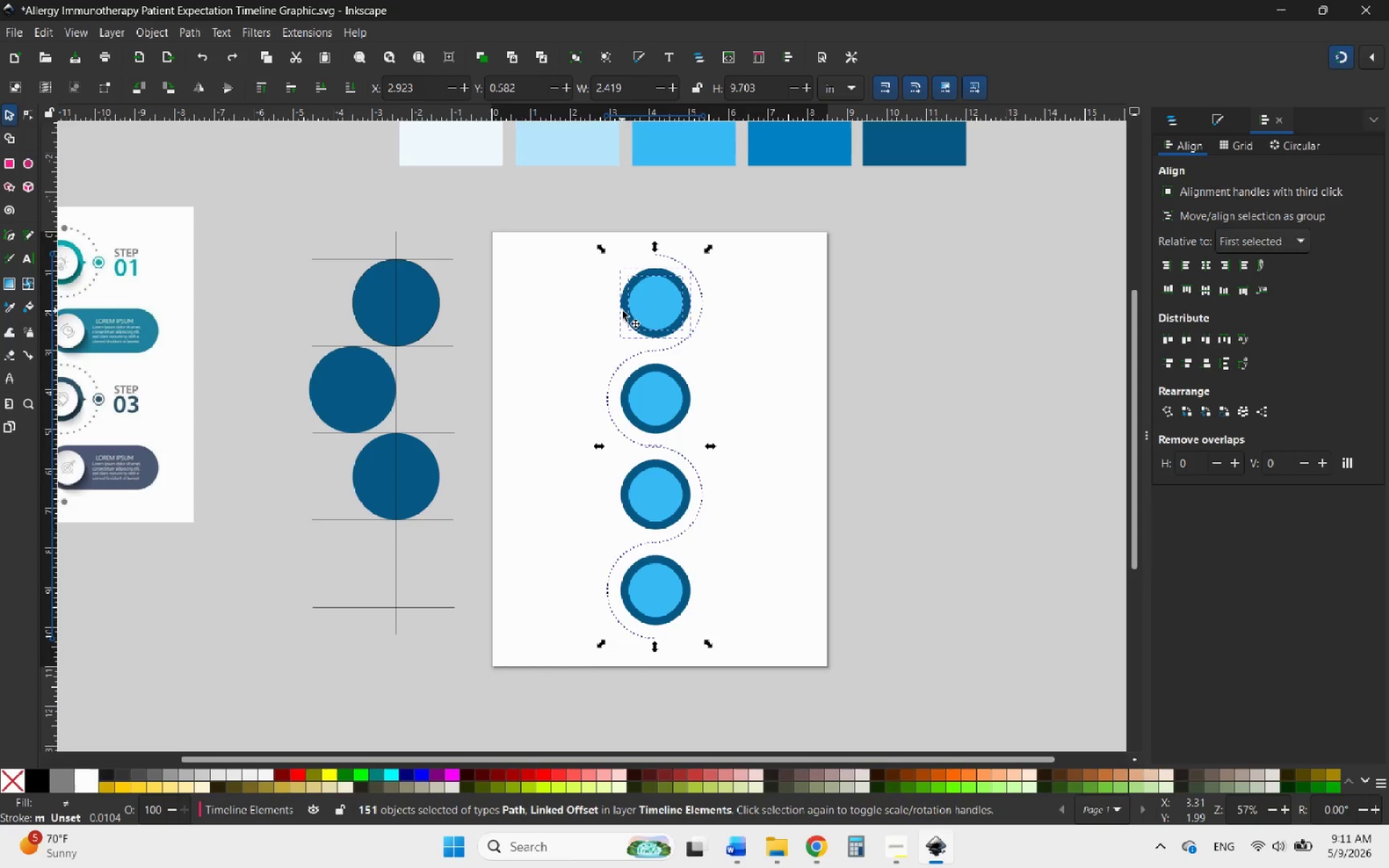 
left_click([621, 308])
 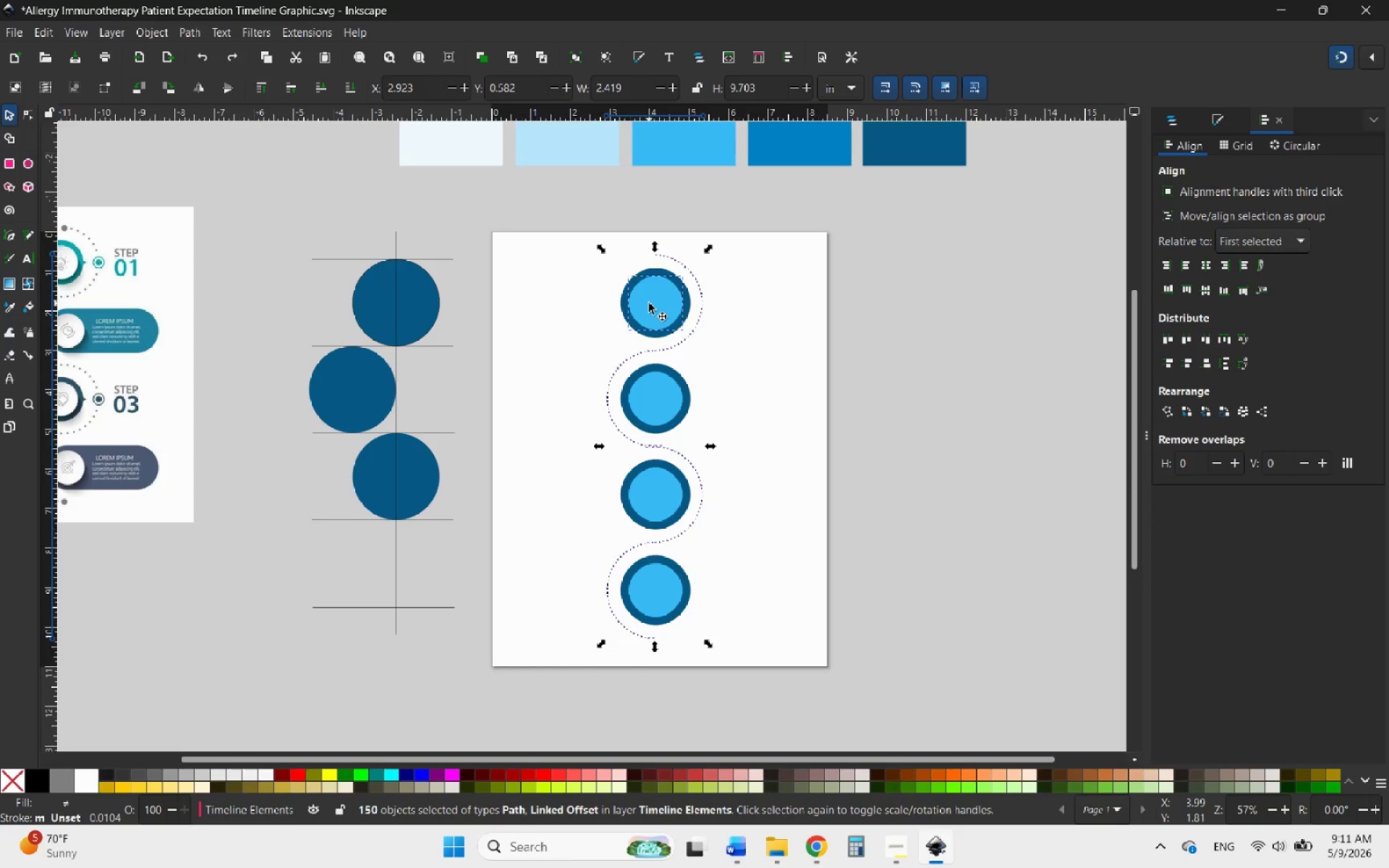 
left_click([649, 303])
 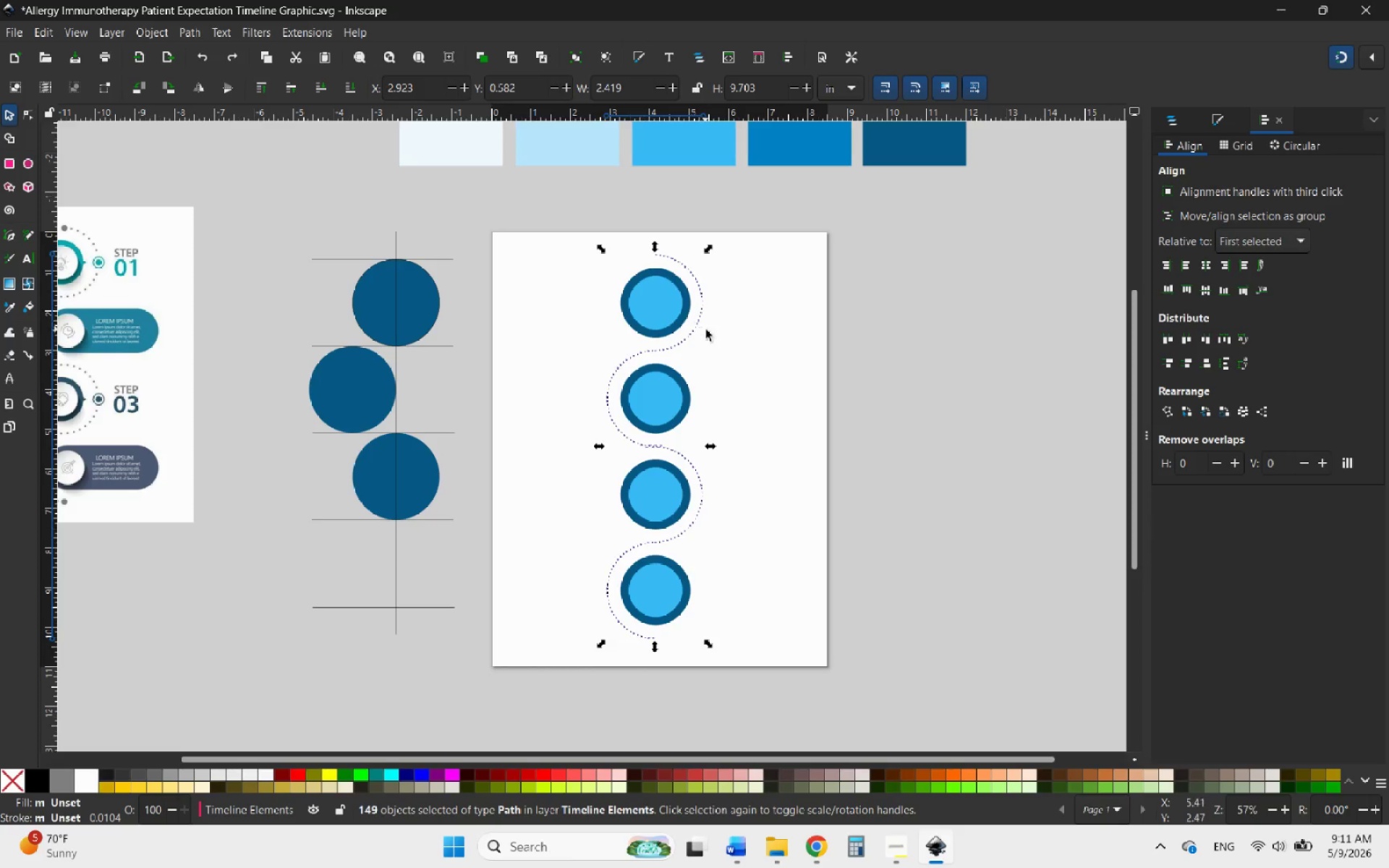 
right_click([691, 333])
 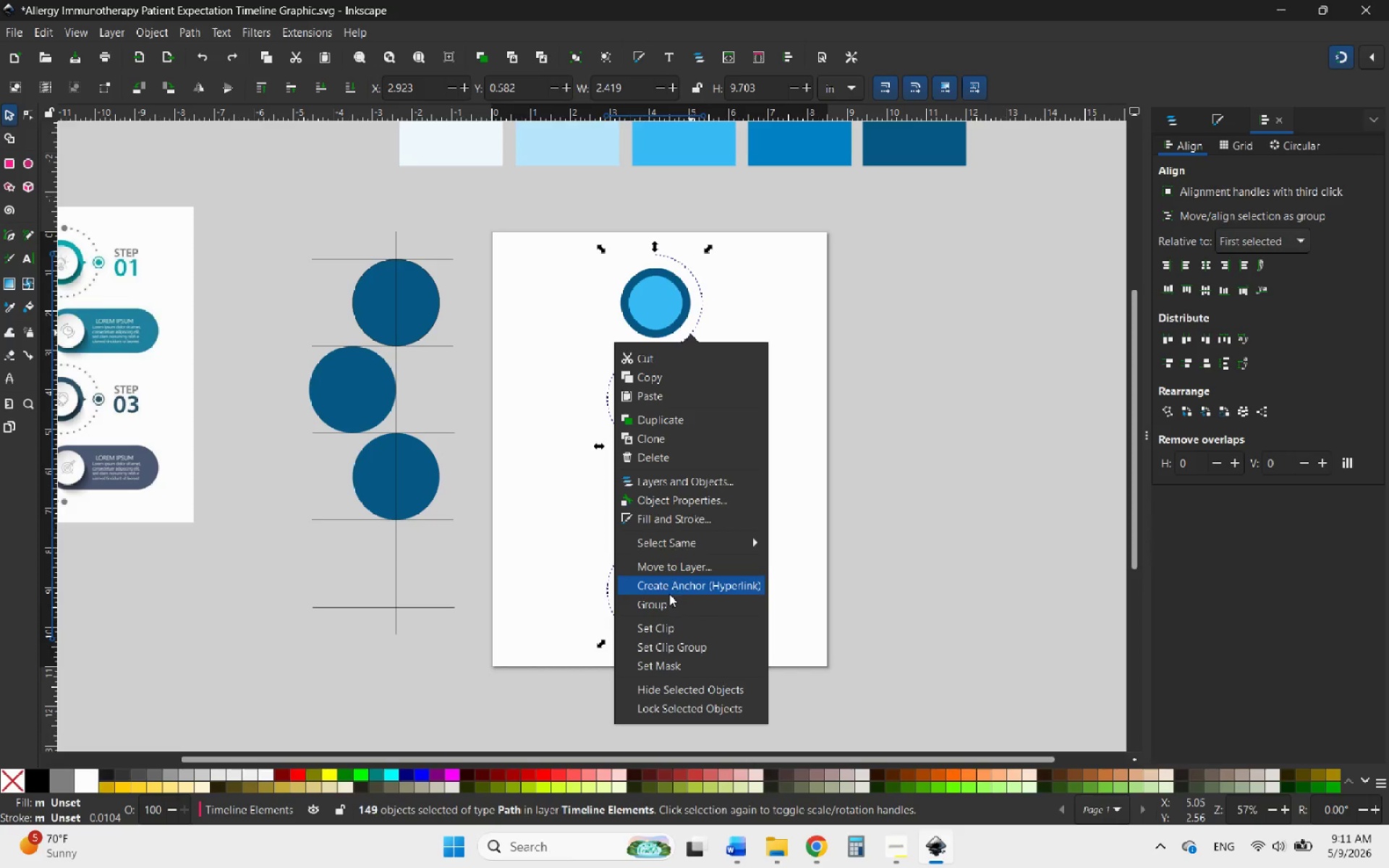 
left_click([660, 597])
 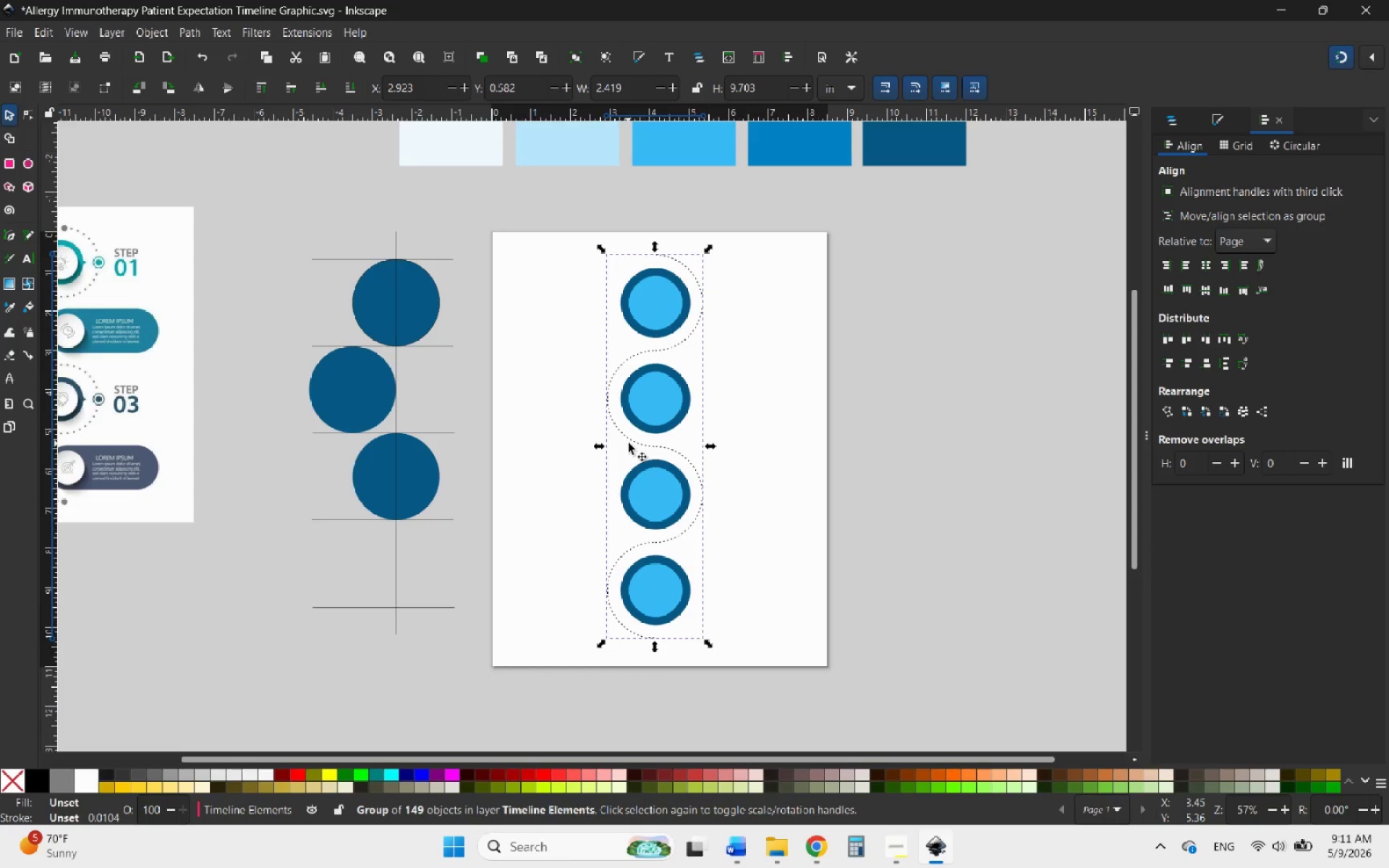 
left_click_drag(start_coordinate=[636, 442], to_coordinate=[828, 435])
 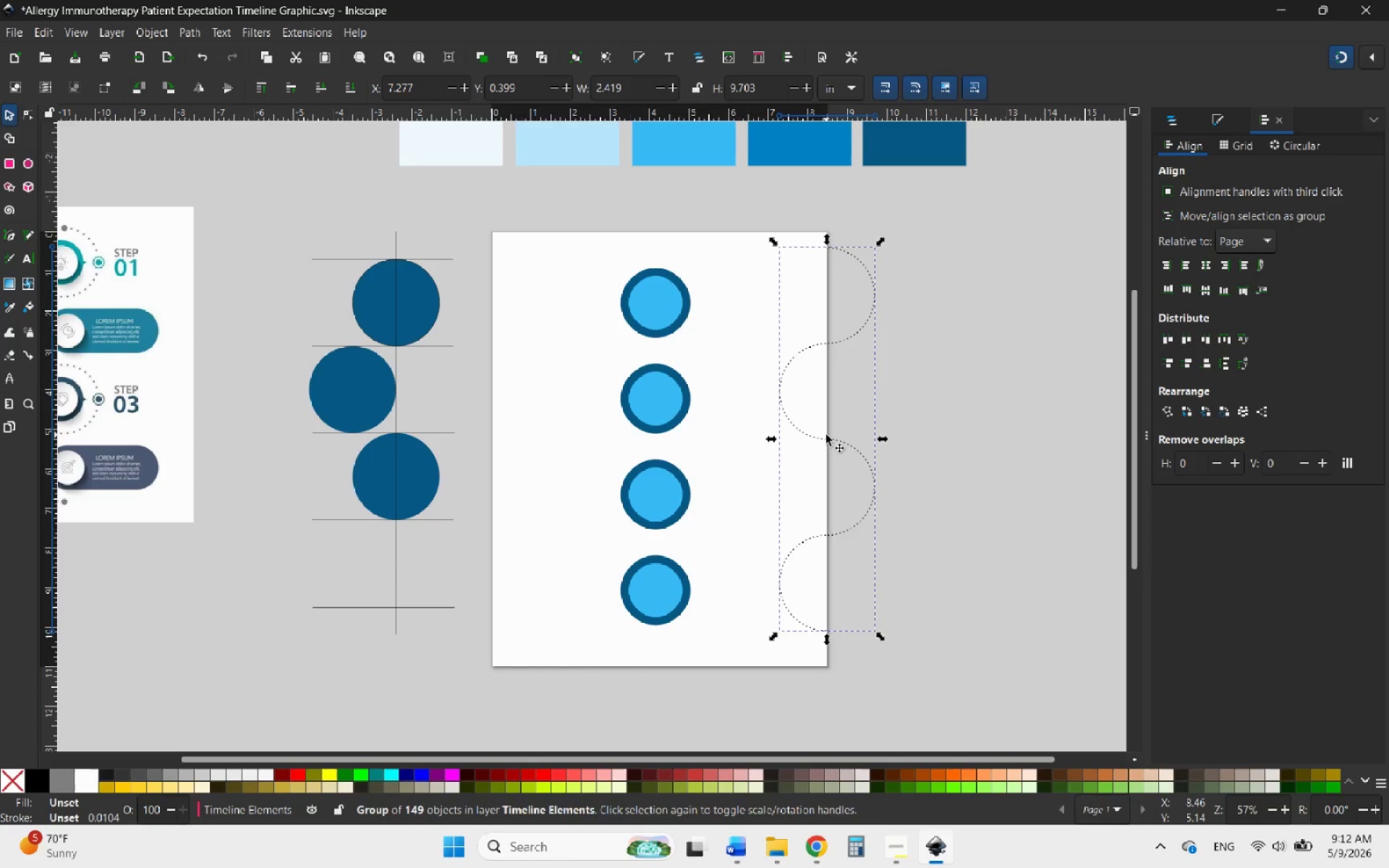 
key(Control+Z)
 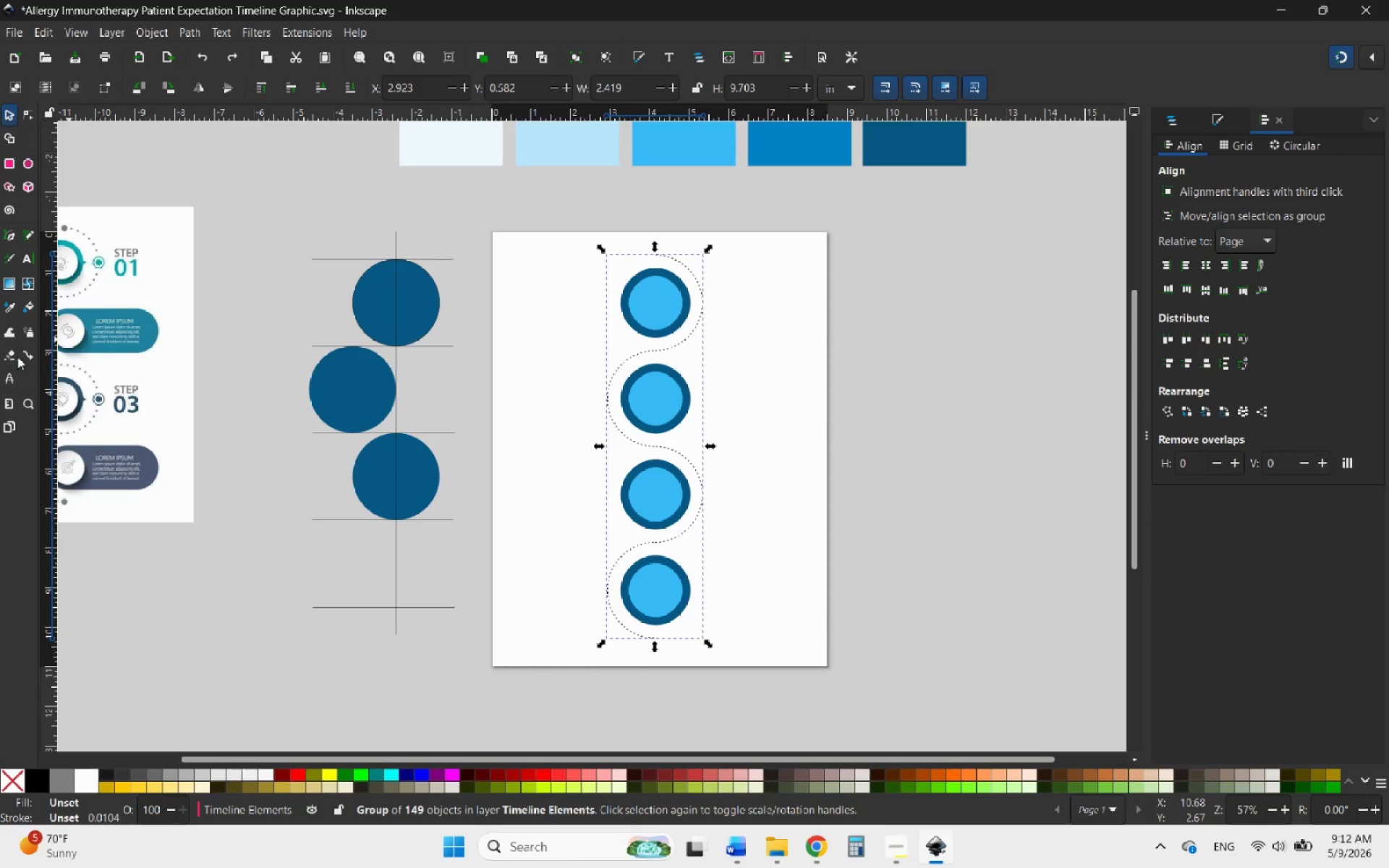 
left_click([5, 307])
 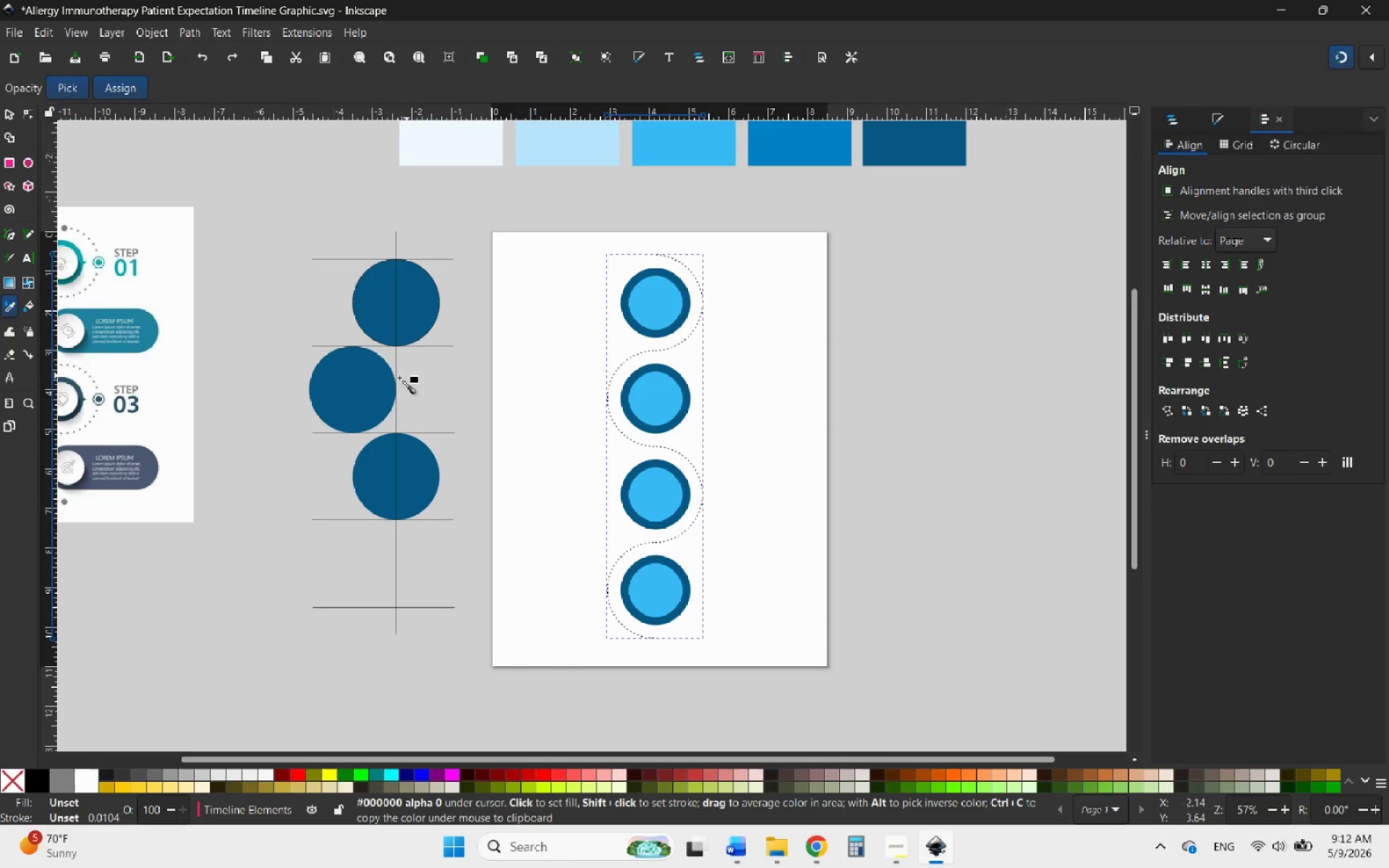 
left_click([378, 383])
 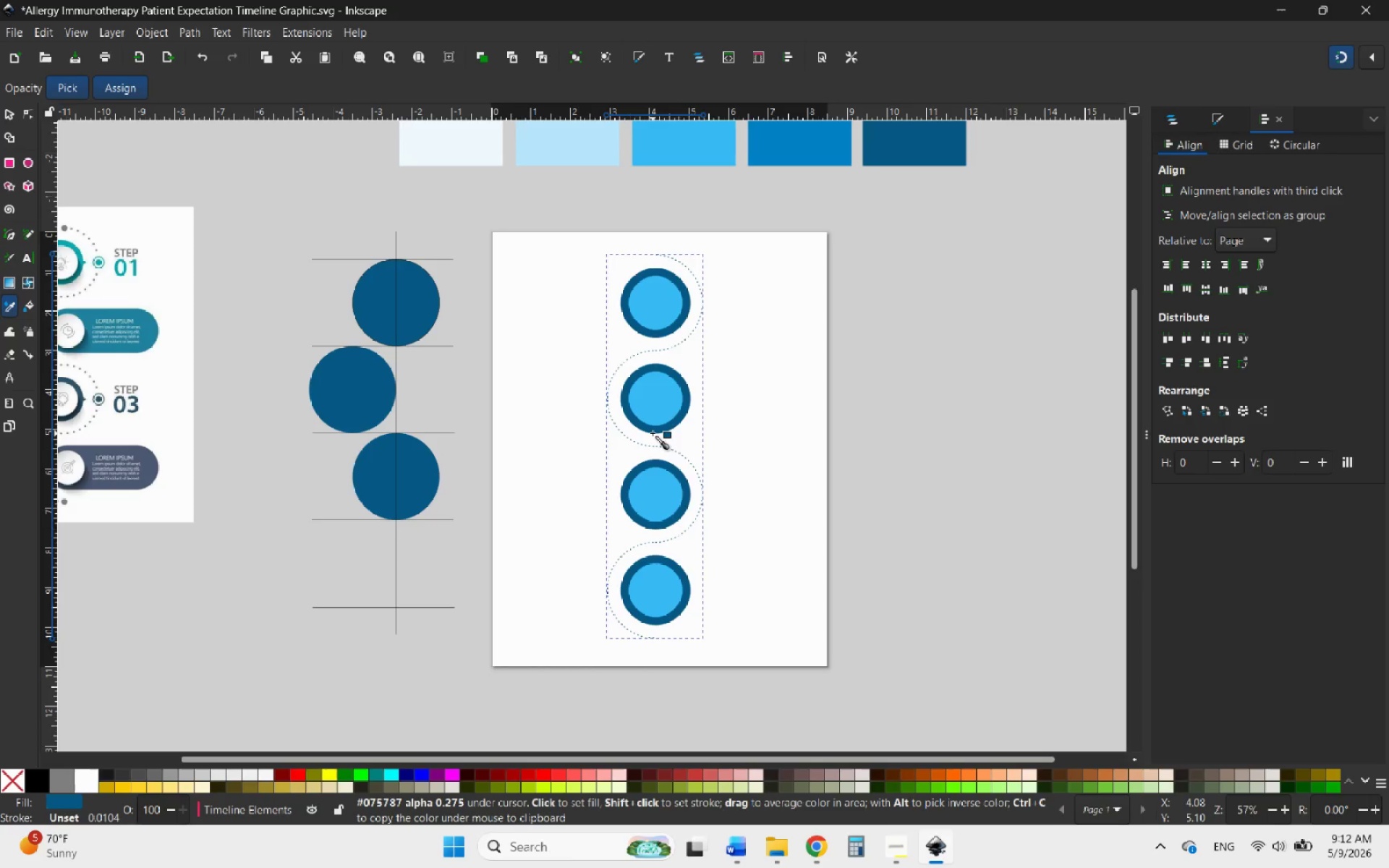 
wait(37.11)
 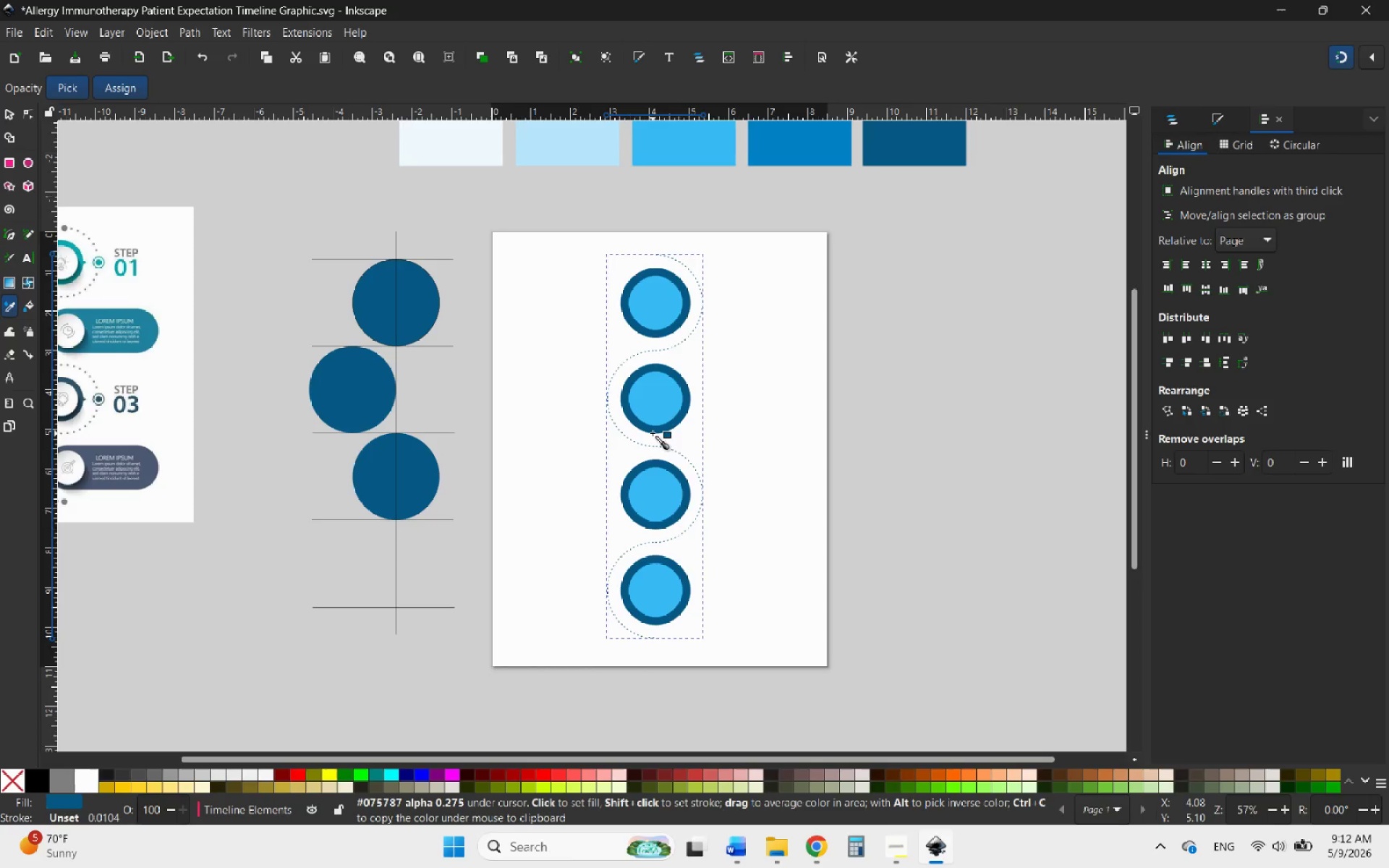 
key(Control+ControlLeft)
 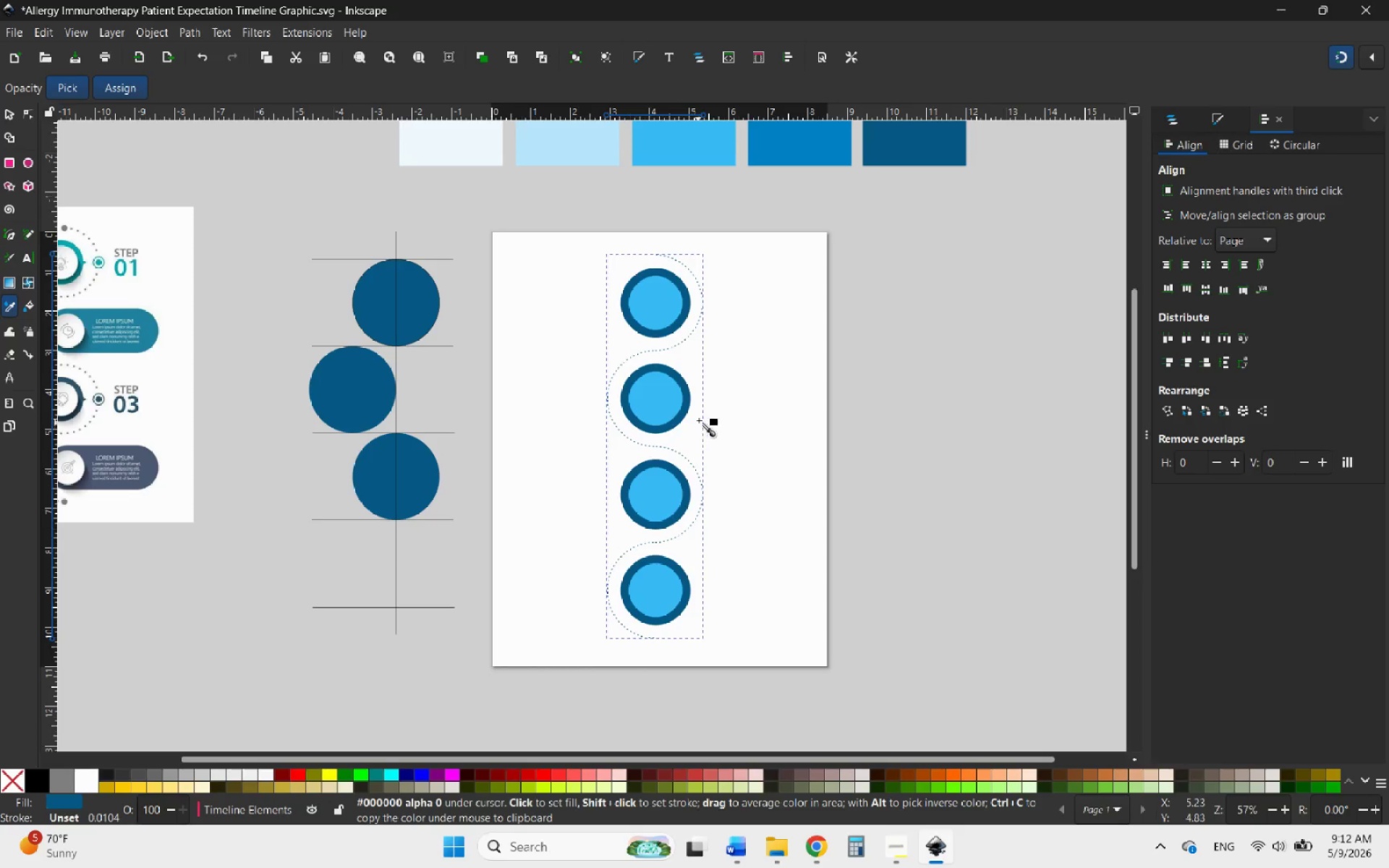 
hold_key(key=ControlLeft, duration=1.8)
scroll: coordinate [478, 338], scroll_direction: up, amount: 7.0
 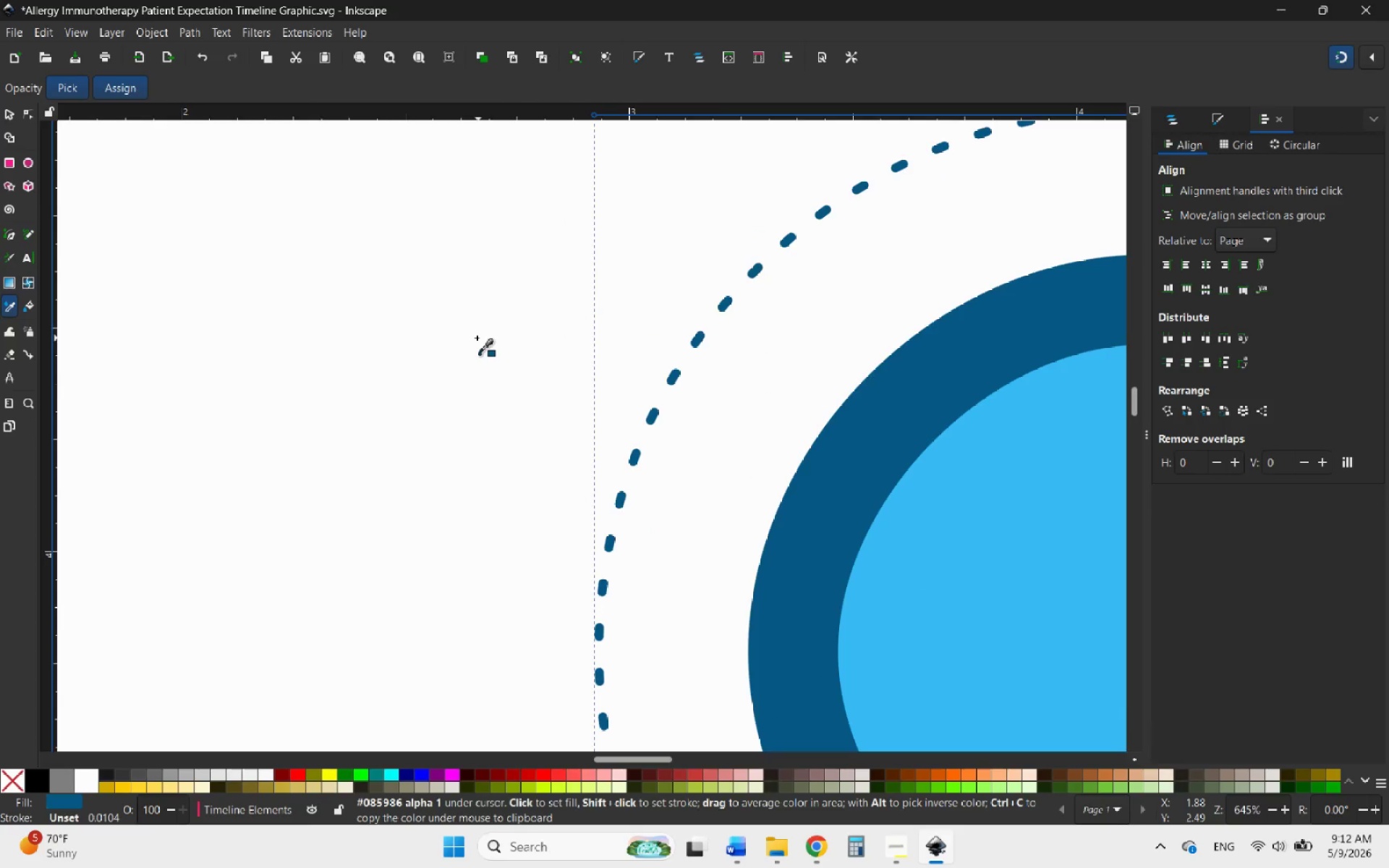 
scroll: coordinate [476, 344], scroll_direction: down, amount: 2.0
 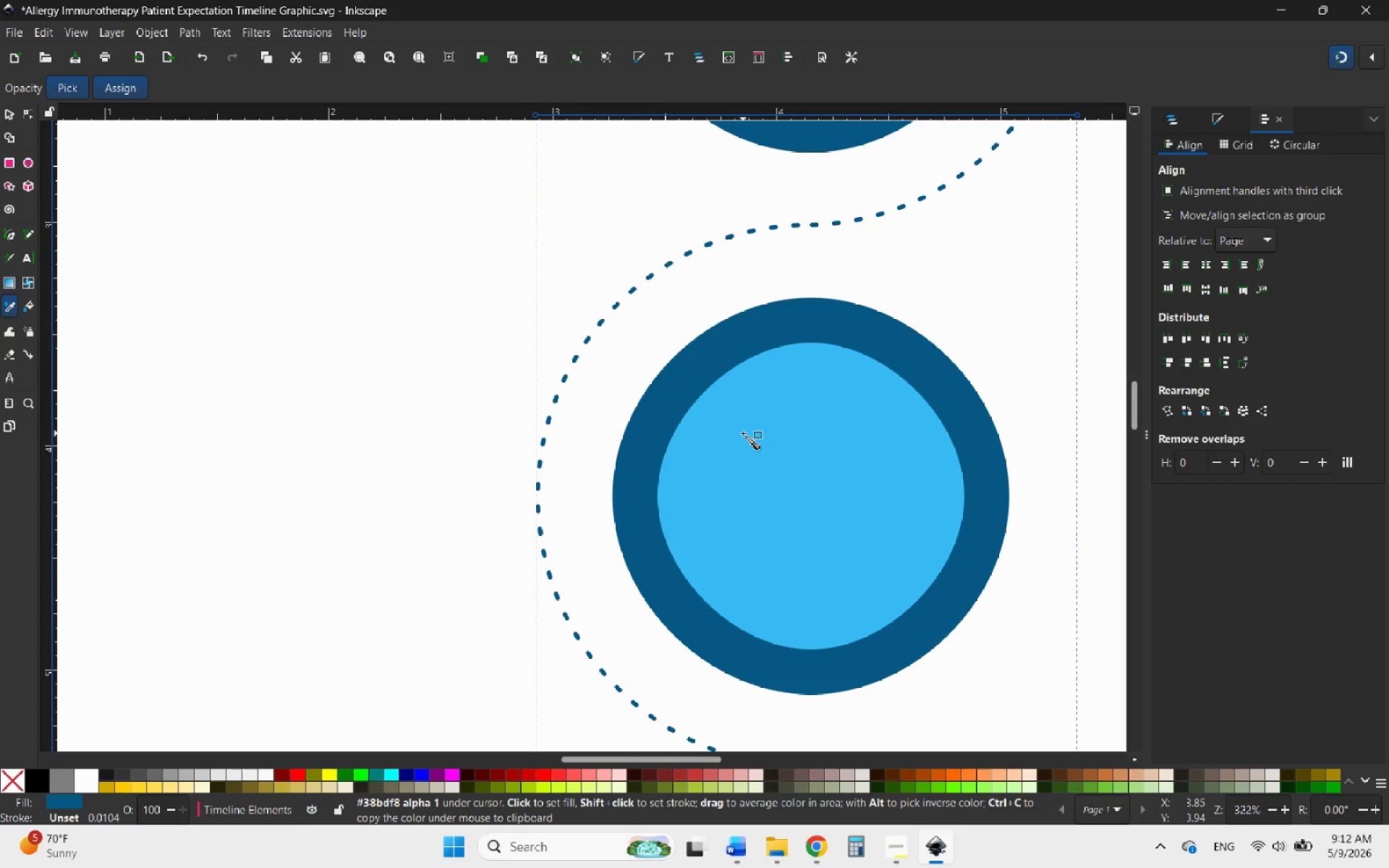 
left_click([743, 433])
 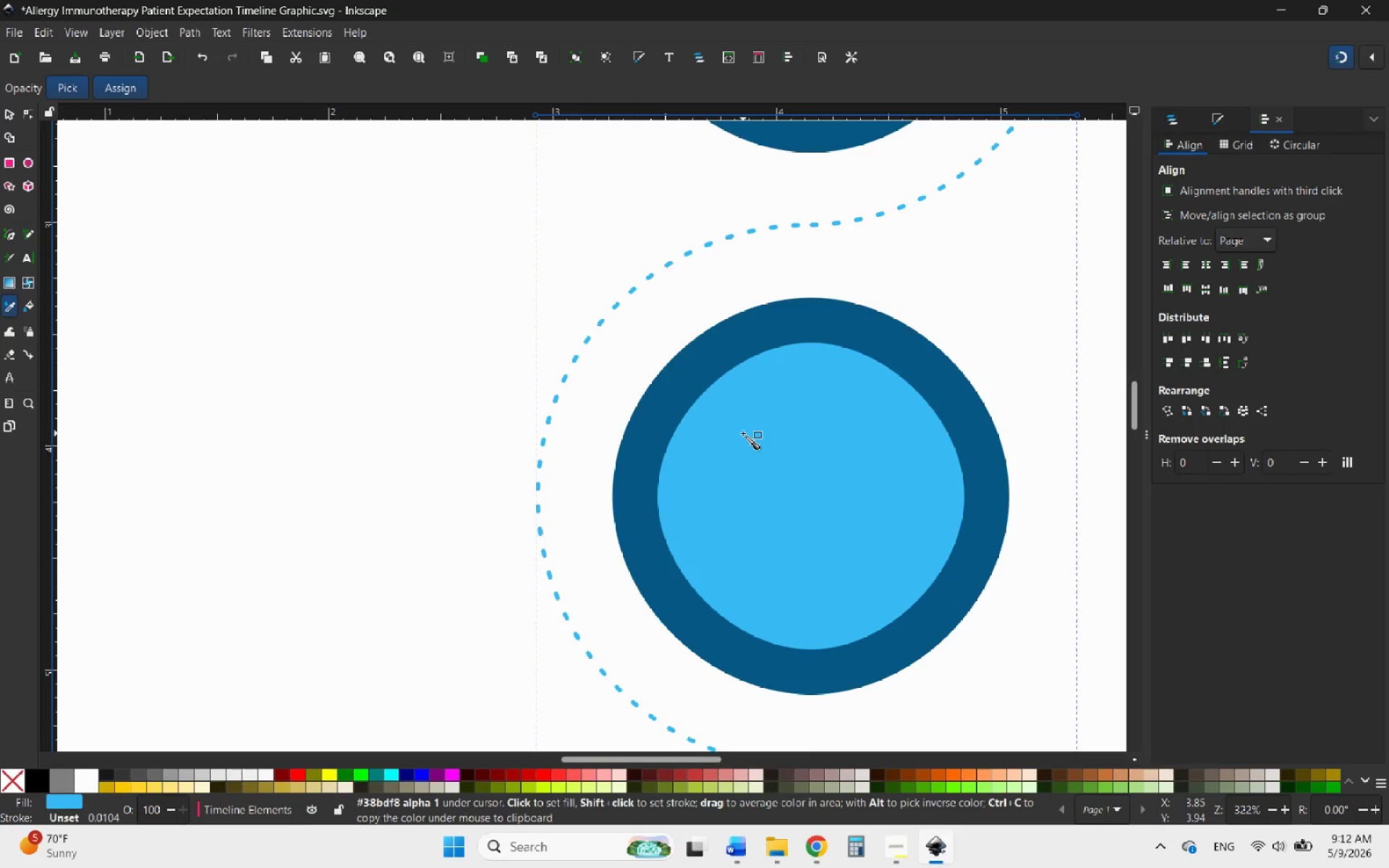 
hold_key(key=ControlLeft, duration=2.41)
scroll: coordinate [730, 439], scroll_direction: down, amount: 5.0
 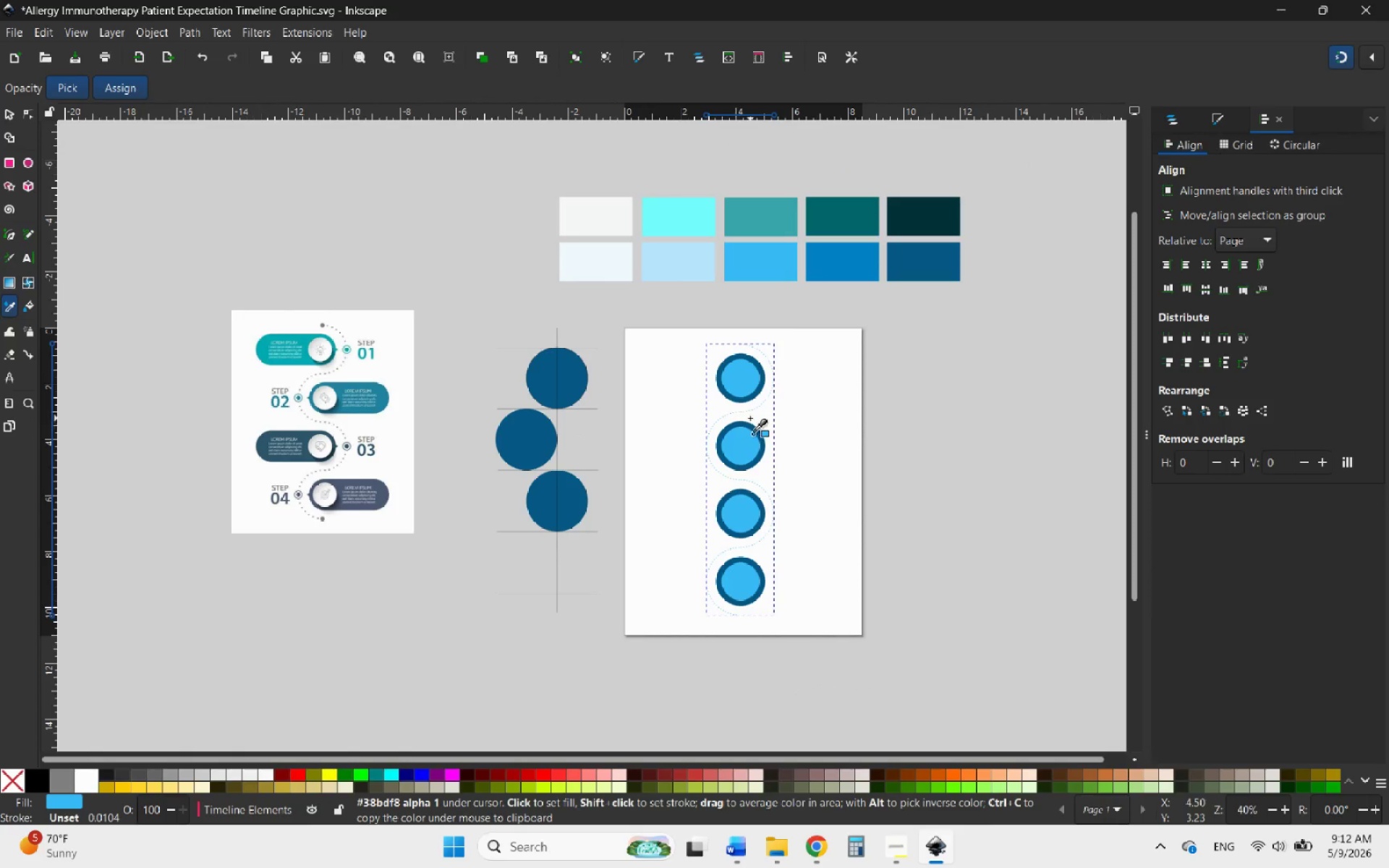 
scroll: coordinate [750, 418], scroll_direction: up, amount: 4.0
 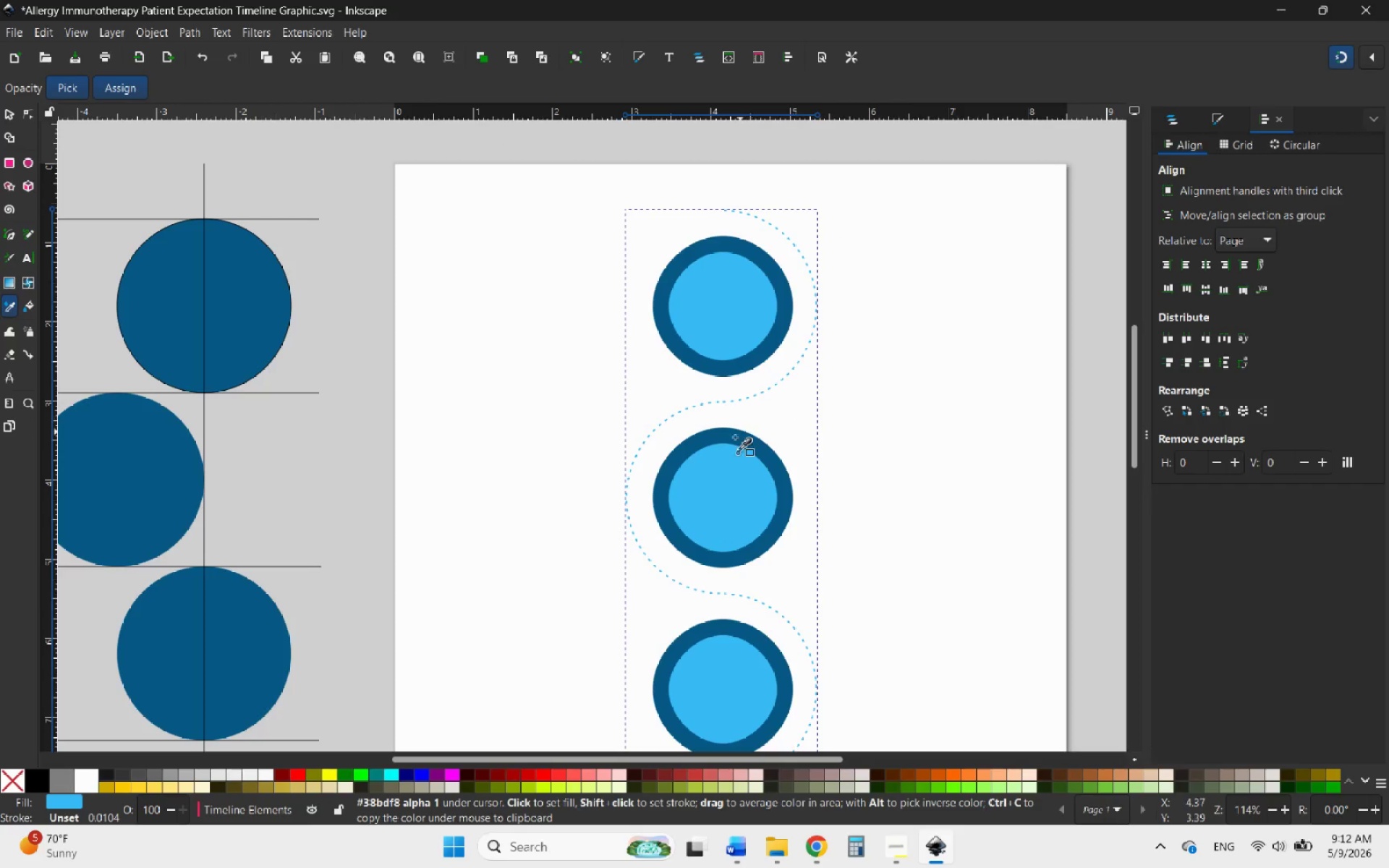 
scroll: coordinate [653, 482], scroll_direction: down, amount: 4.0
 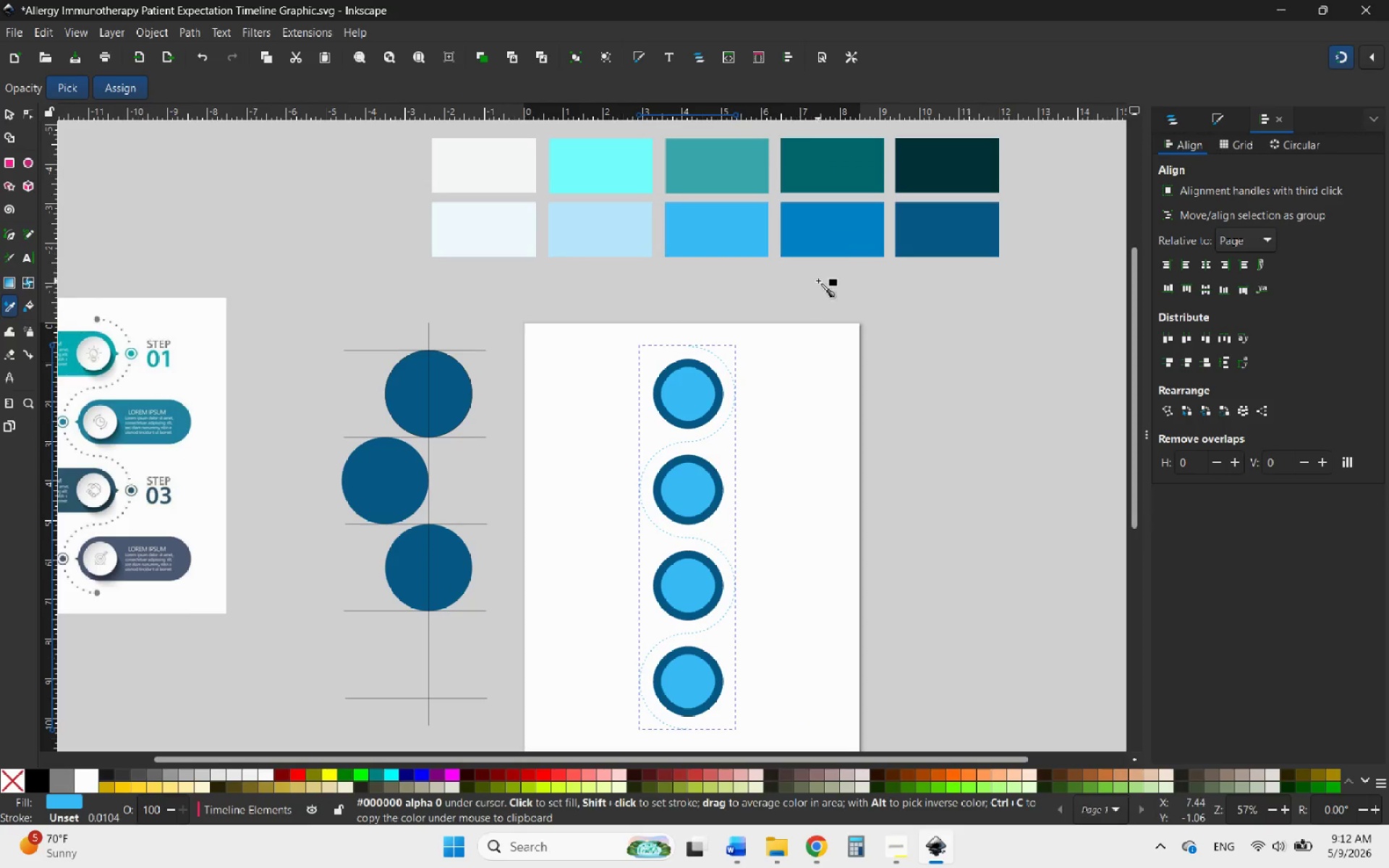 
hold_key(key=ControlLeft, duration=0.53)
scroll: coordinate [816, 280], scroll_direction: up, amount: 1.0
 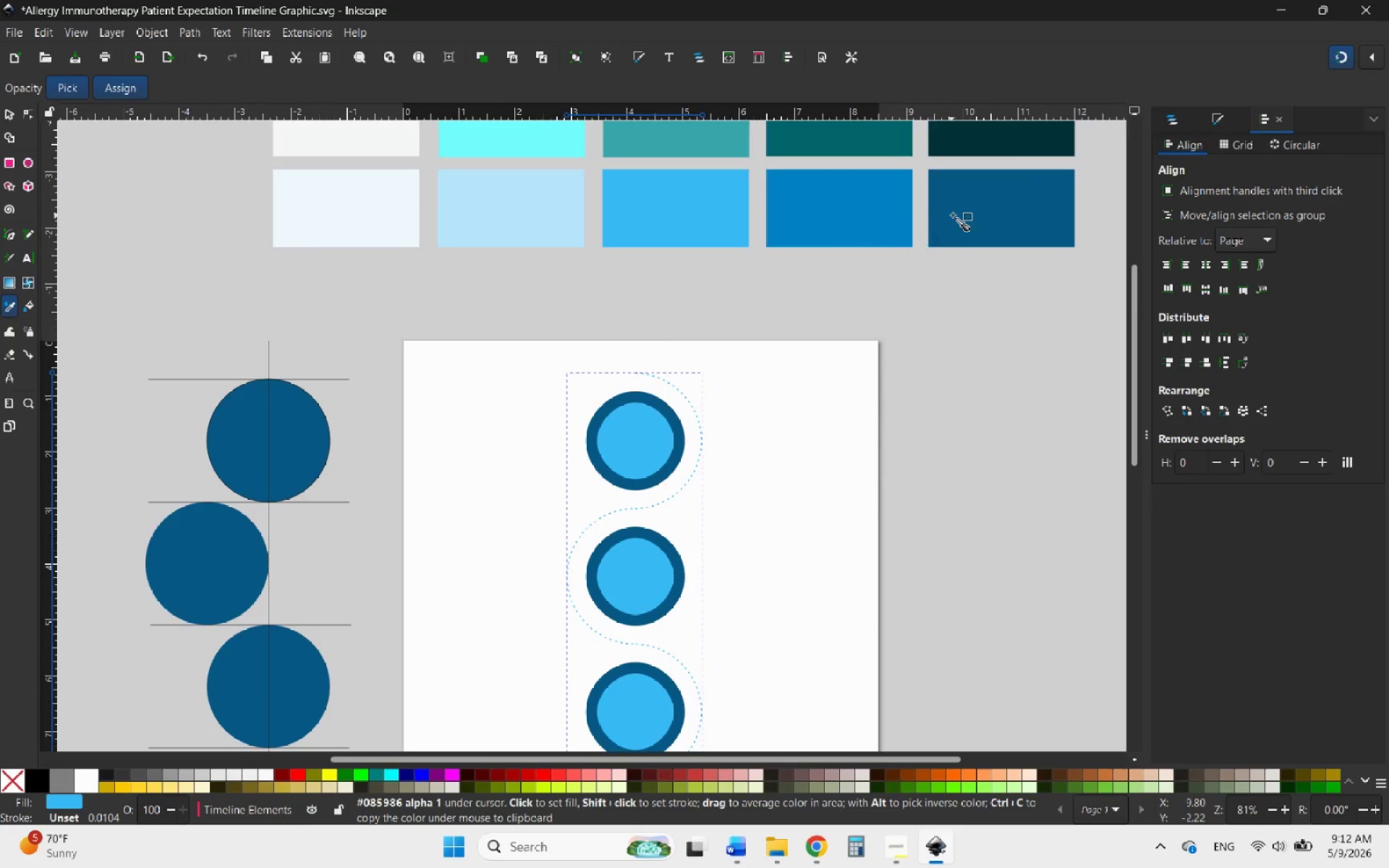 
left_click([953, 215])
 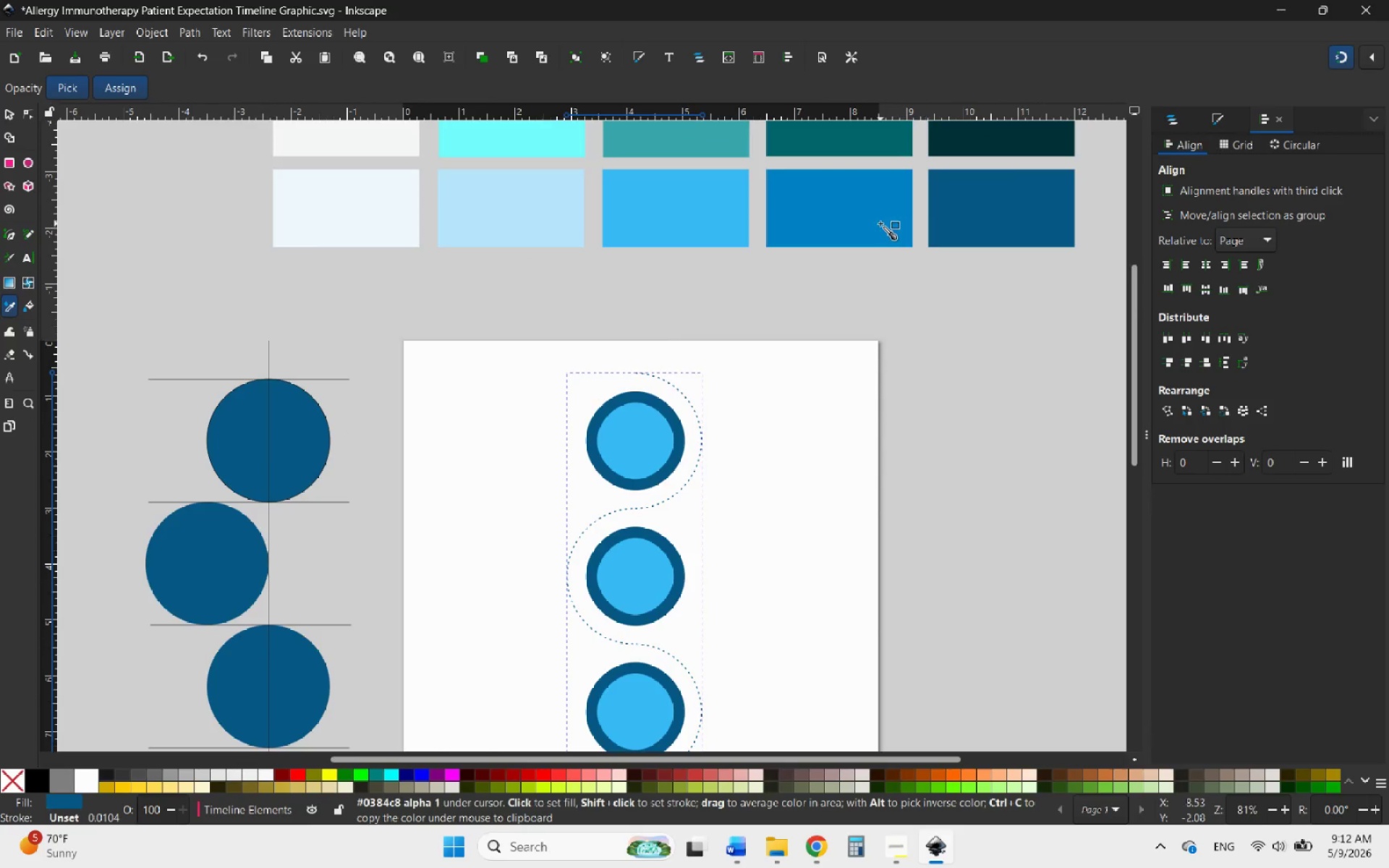 
left_click([880, 224])
 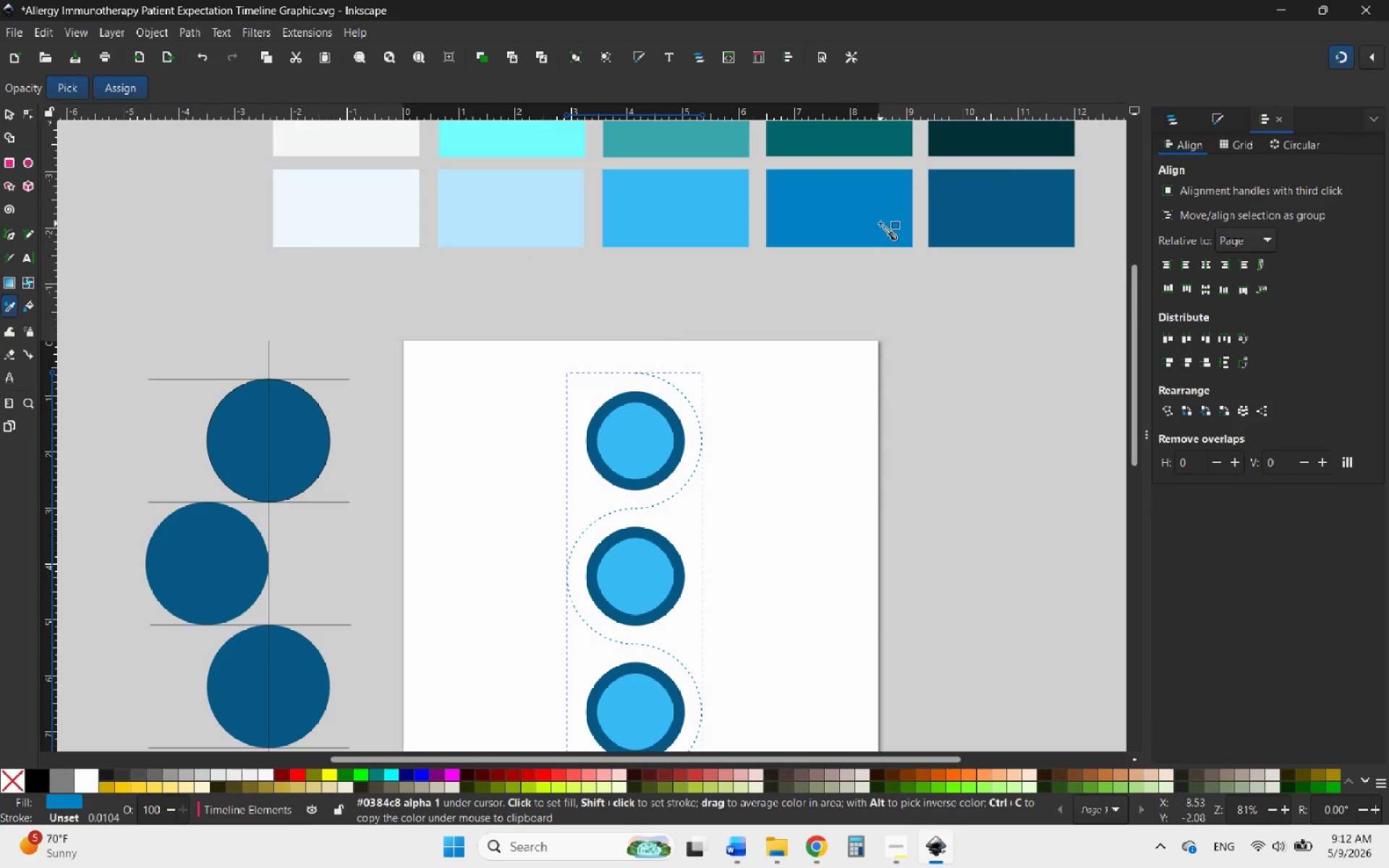 
hold_key(key=ControlLeft, duration=1.39)
scroll: coordinate [689, 409], scroll_direction: up, amount: 4.0
 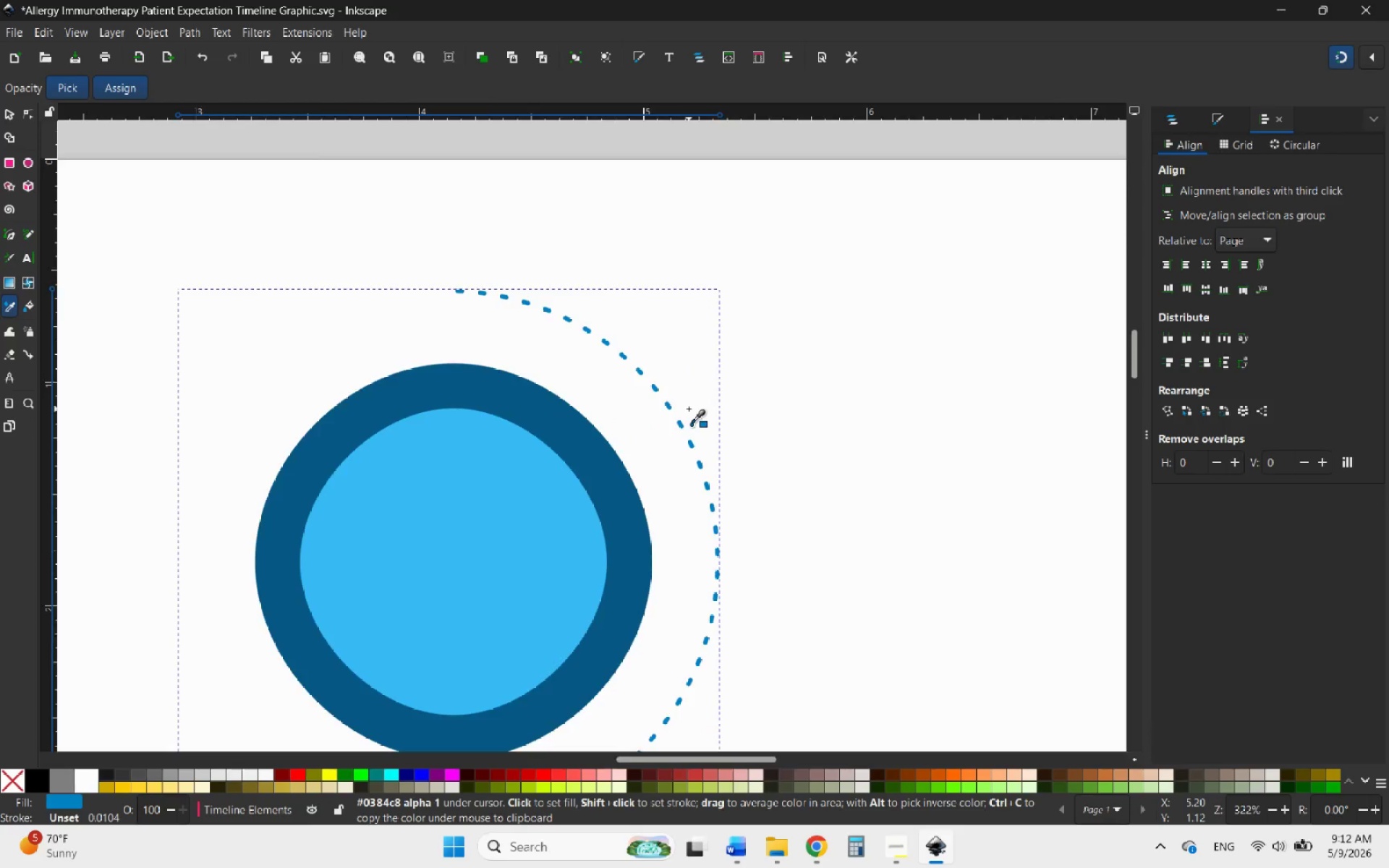 
scroll: coordinate [689, 409], scroll_direction: down, amount: 5.0
 